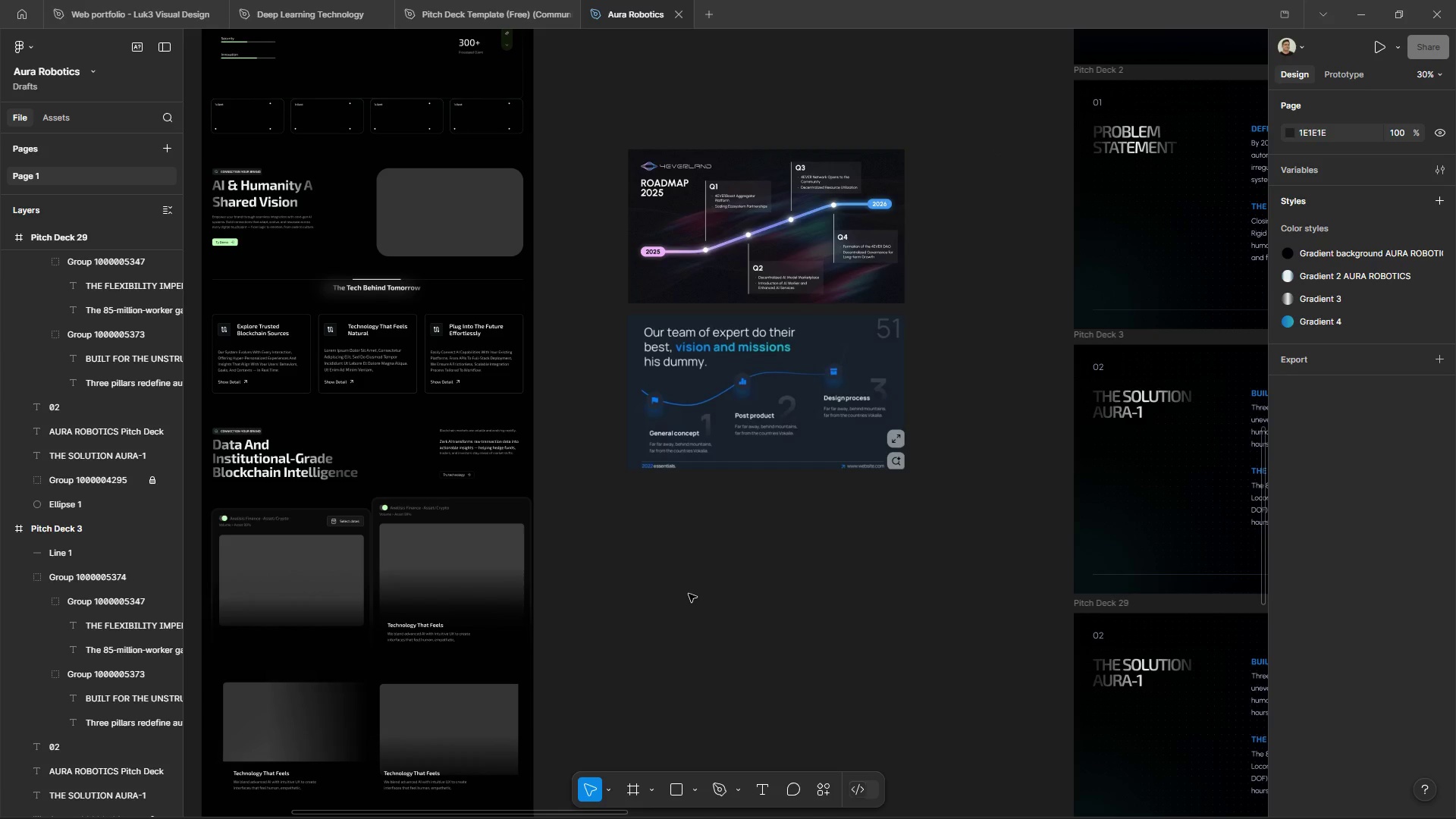 
wait(7.84)
 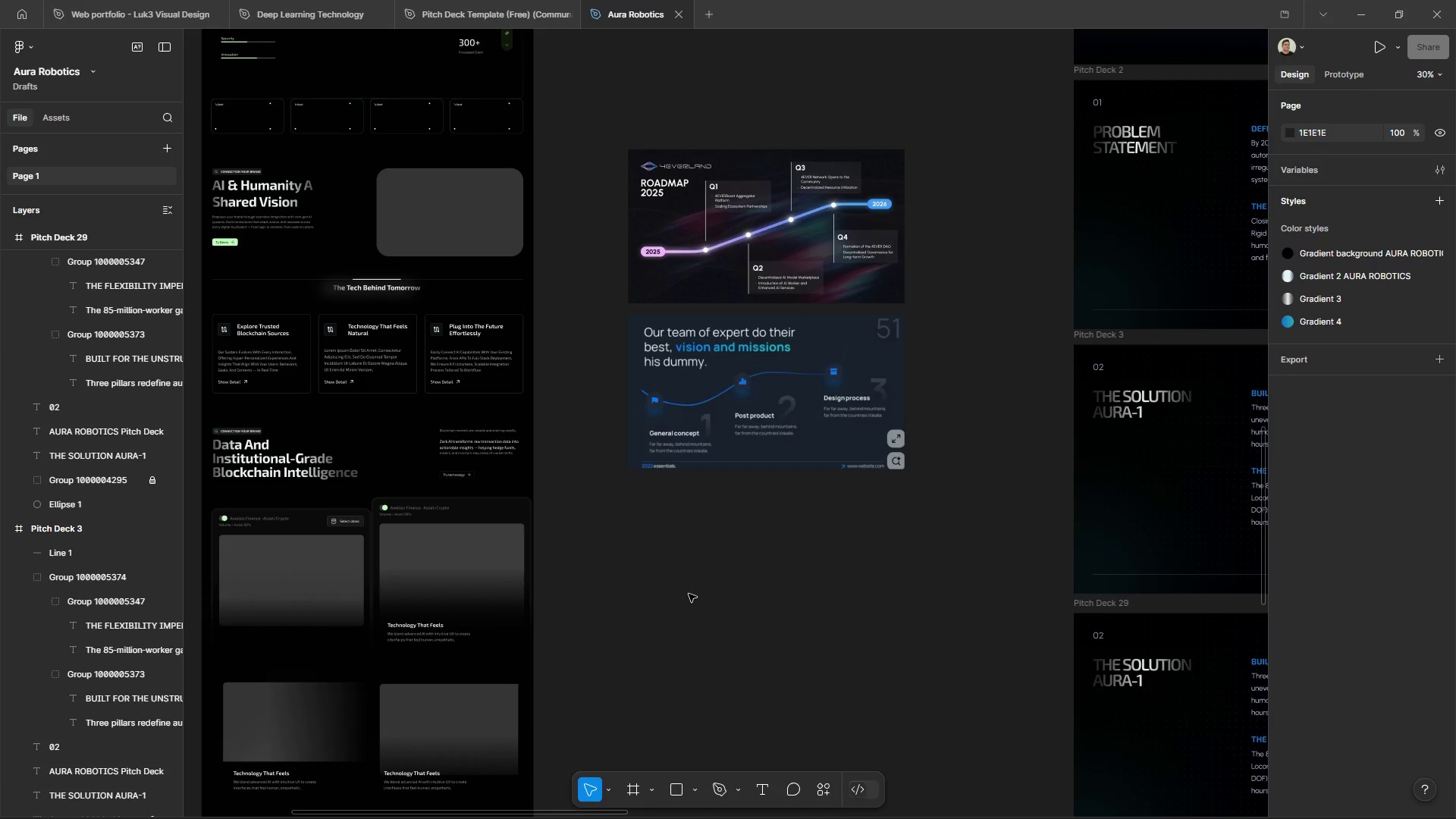 
left_click_drag(start_coordinate=[1005, 196], to_coordinate=[998, 281])
 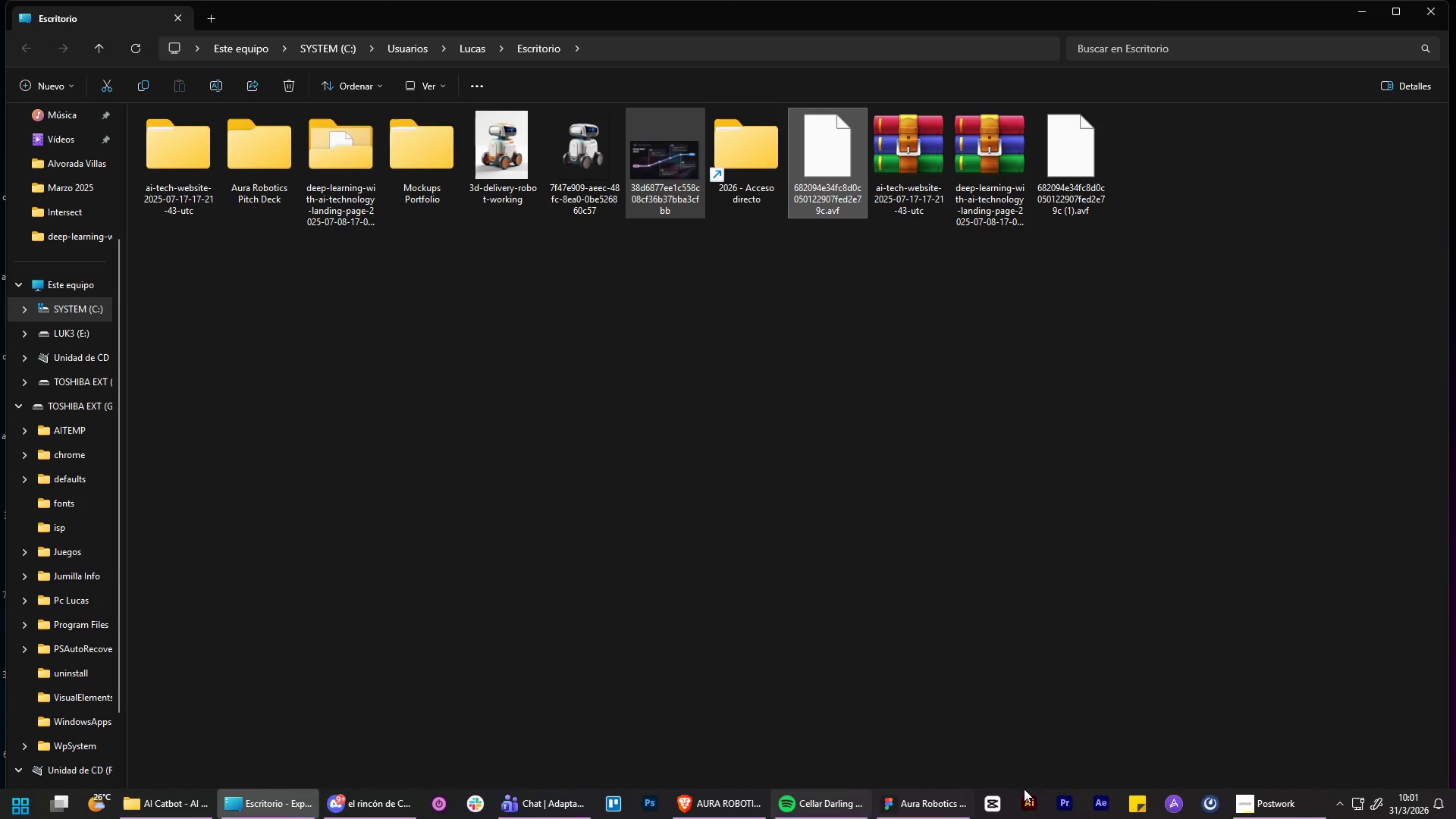 
left_click([939, 818])
 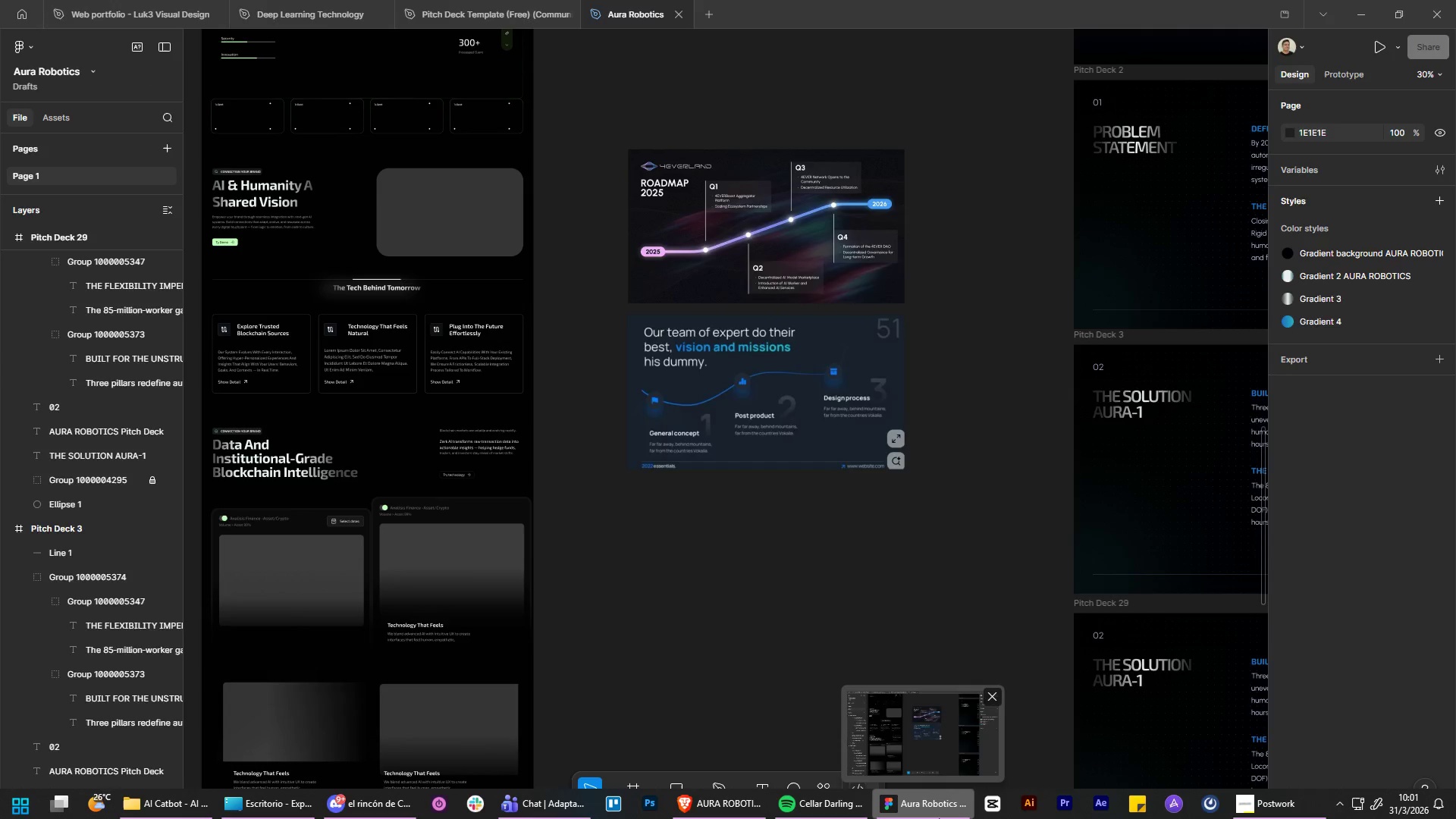 
left_click([939, 818])
 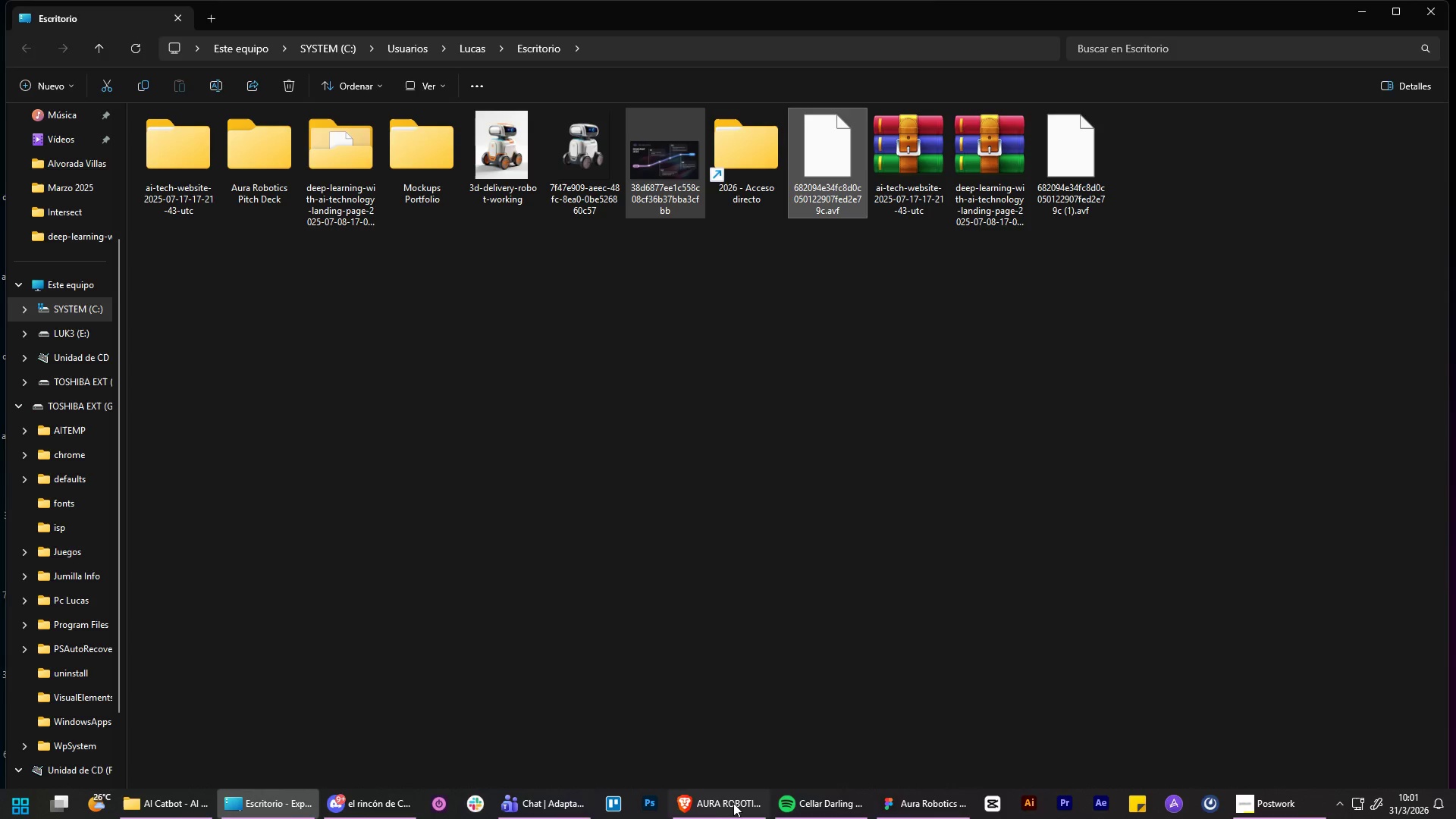 
left_click([733, 802])
 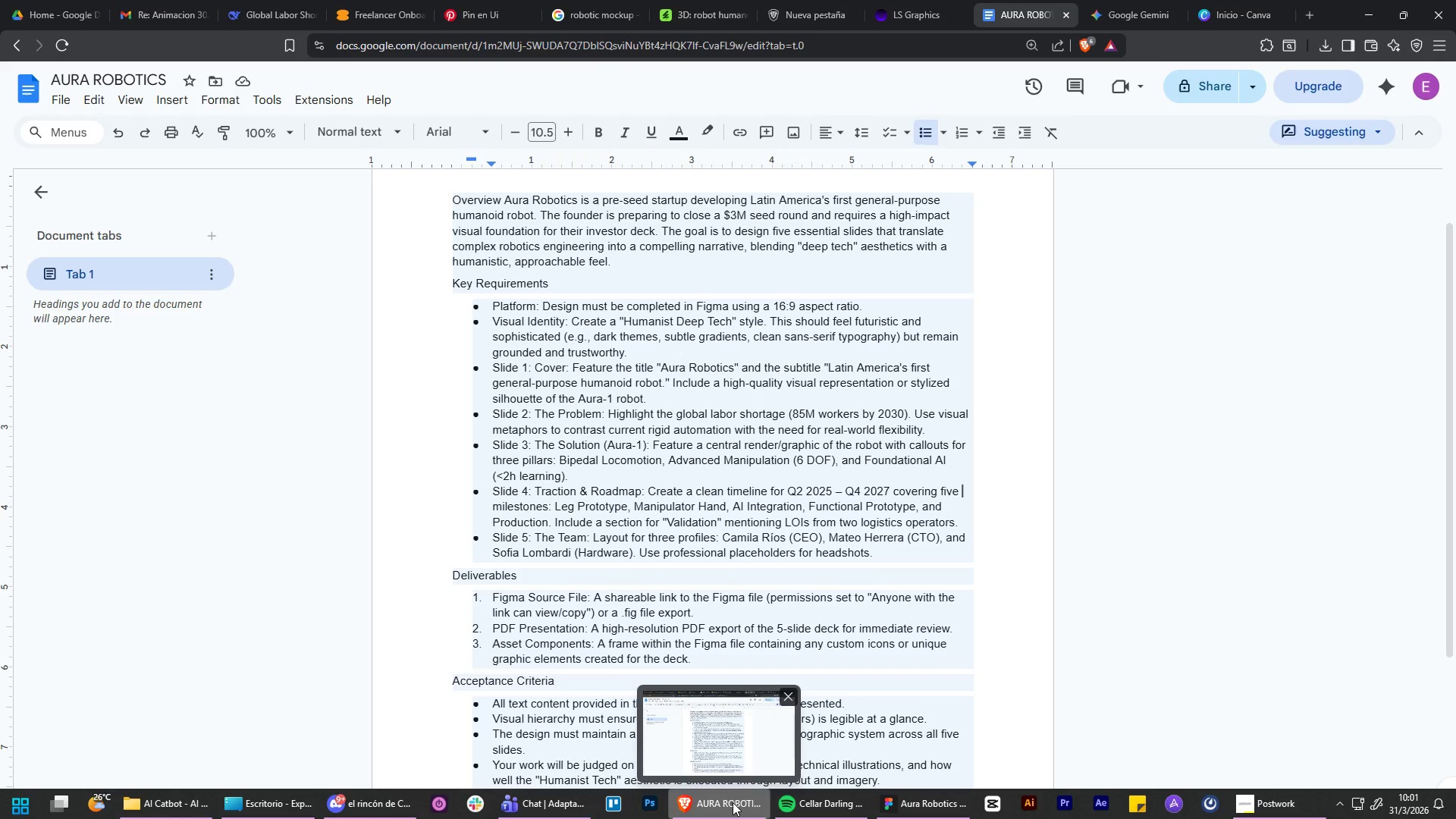 
wait(8.16)
 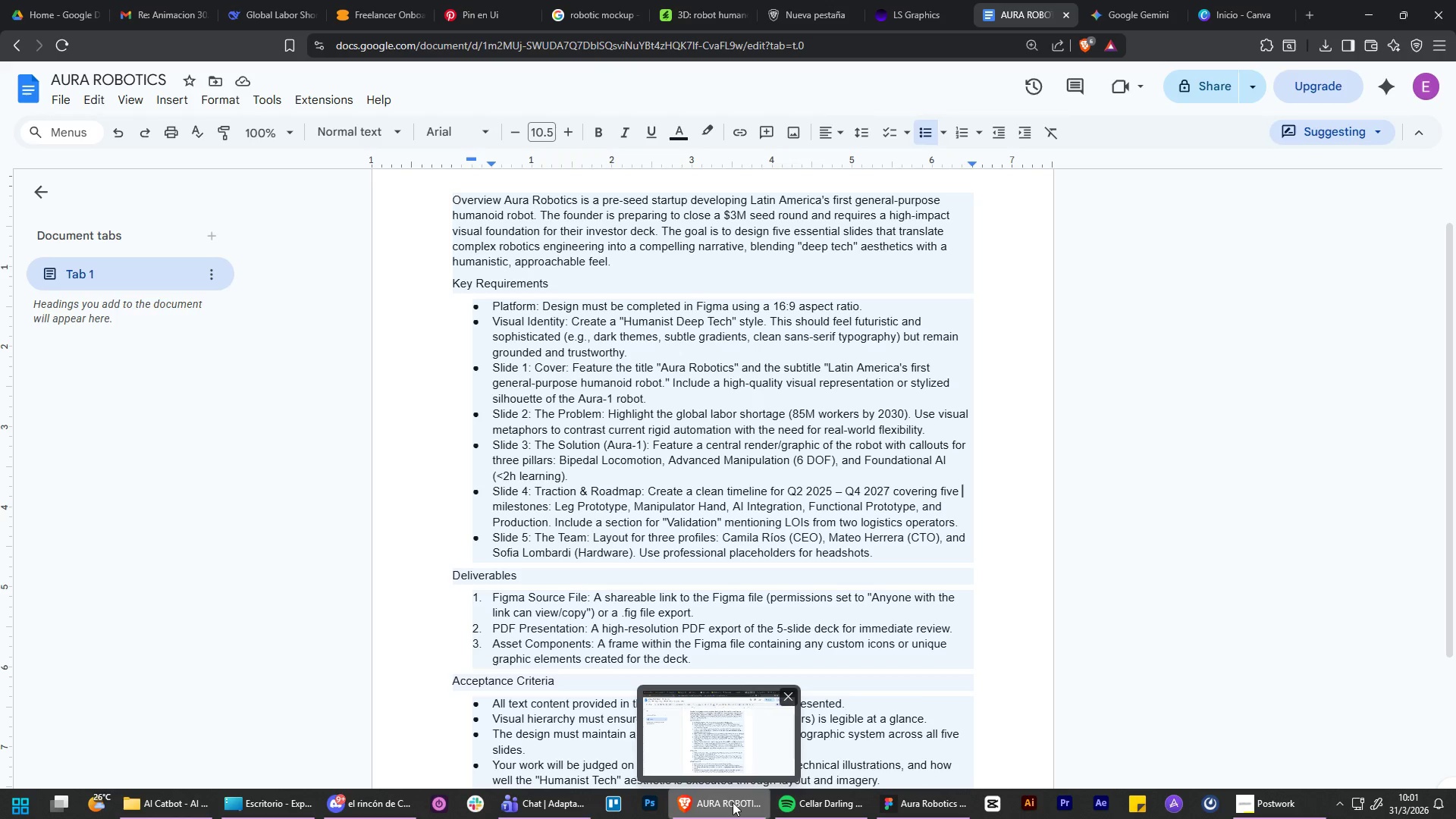 
left_click([733, 802])
 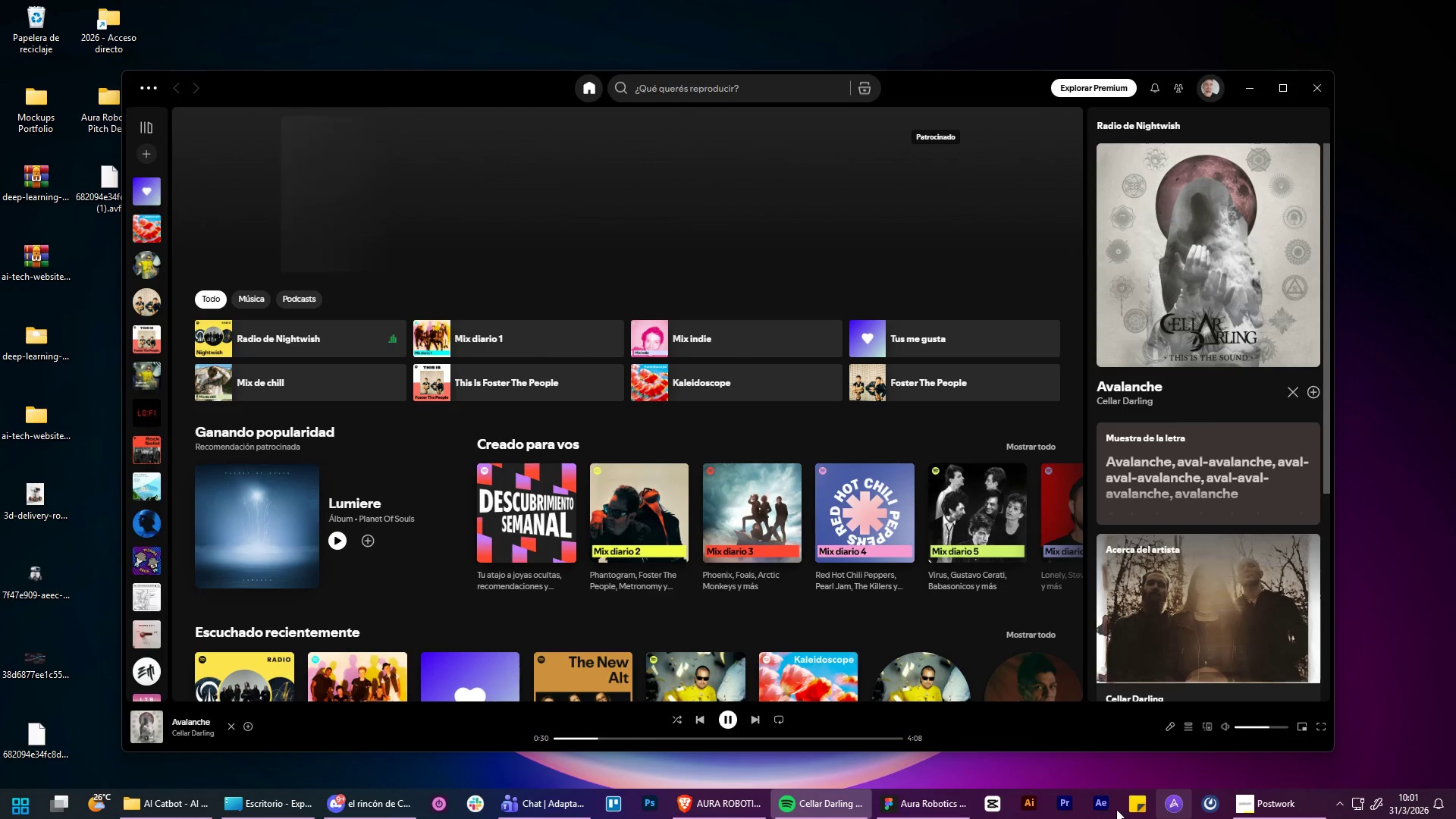 
left_click([940, 811])
 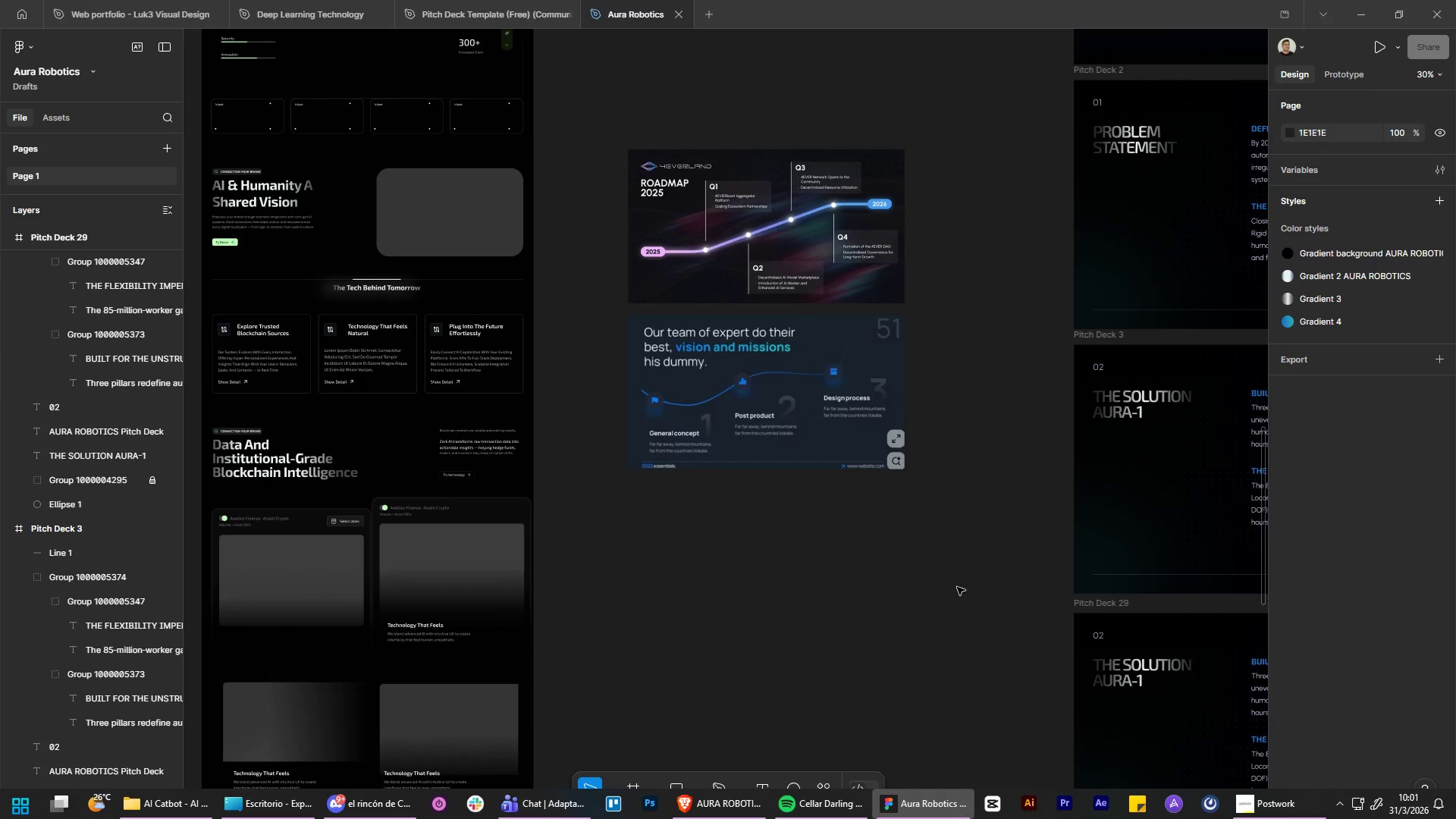 
hold_key(key=ControlLeft, duration=1.52)
 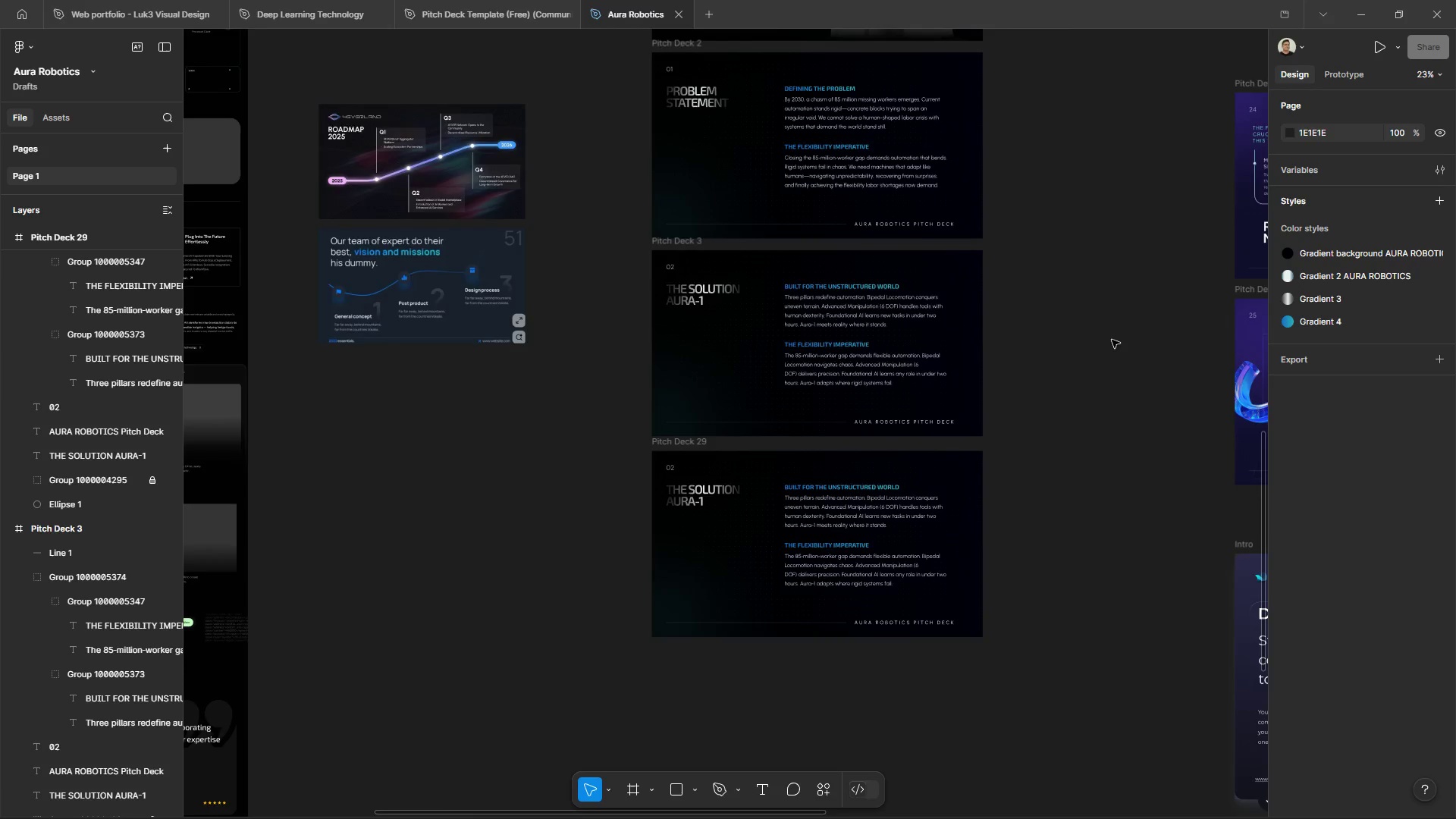 
hold_key(key=AltLeft, duration=1.59)
 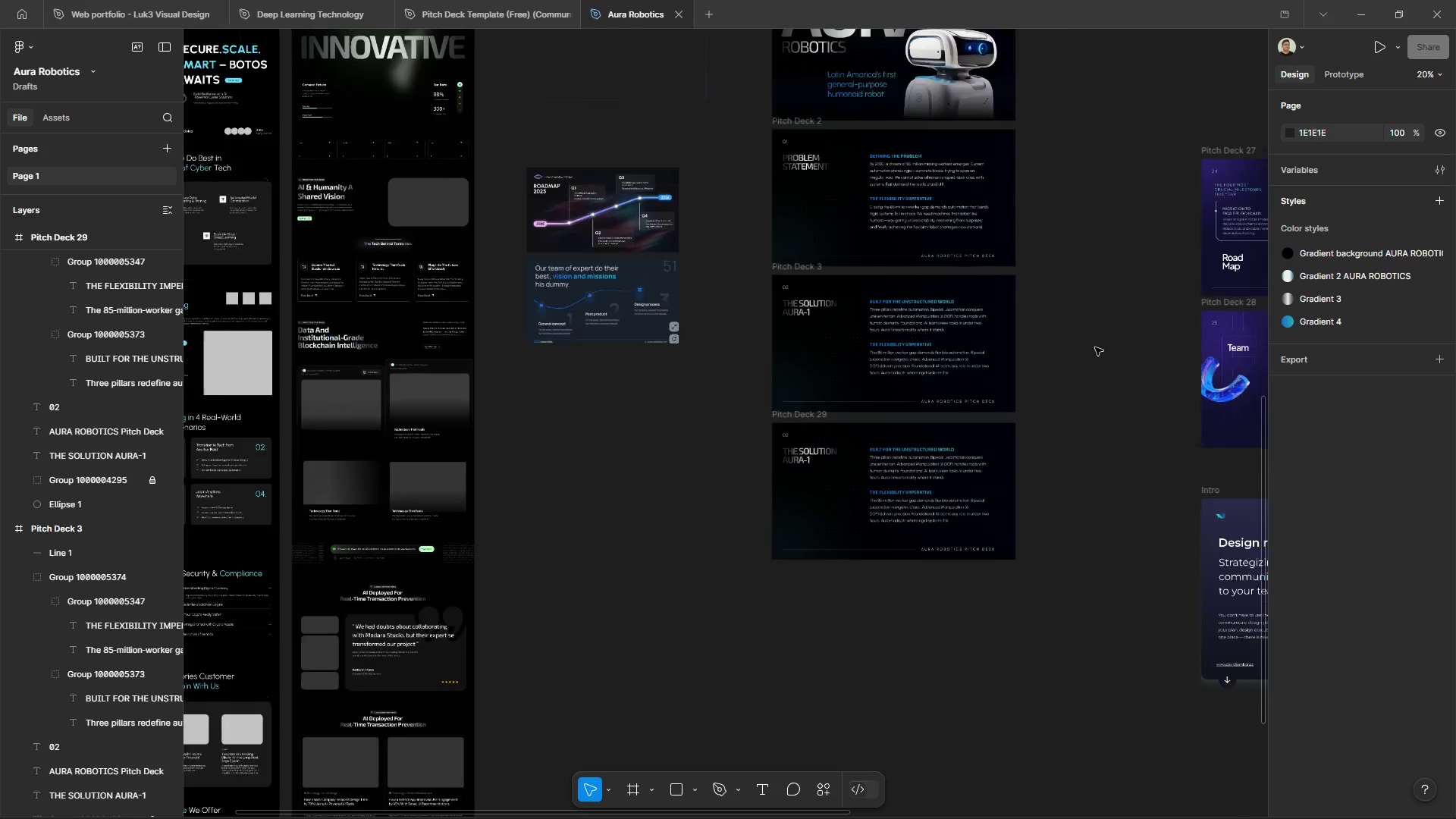 
key(Alt+Control+ControlLeft)
 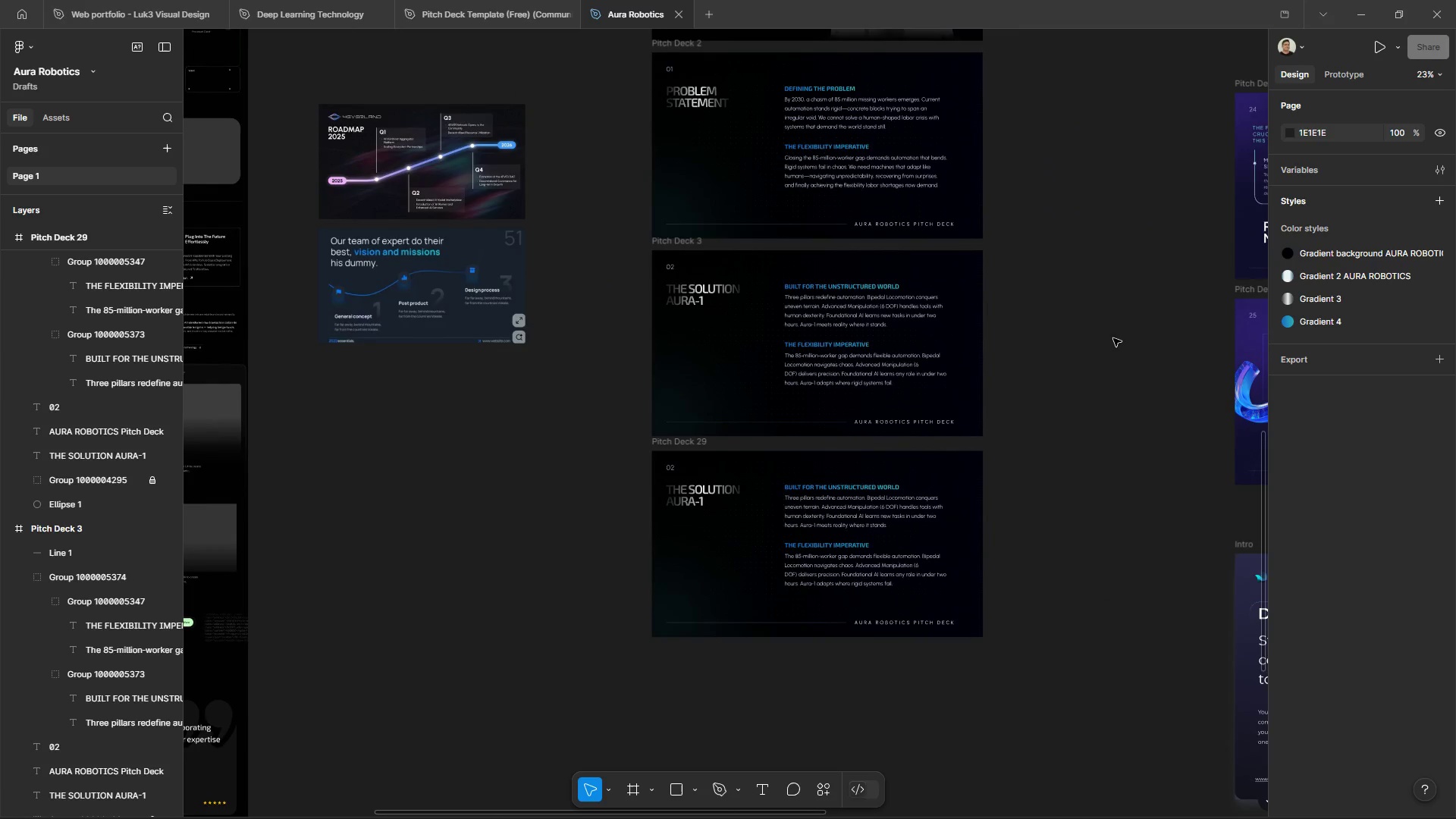 
key(Alt+Control+ControlLeft)
 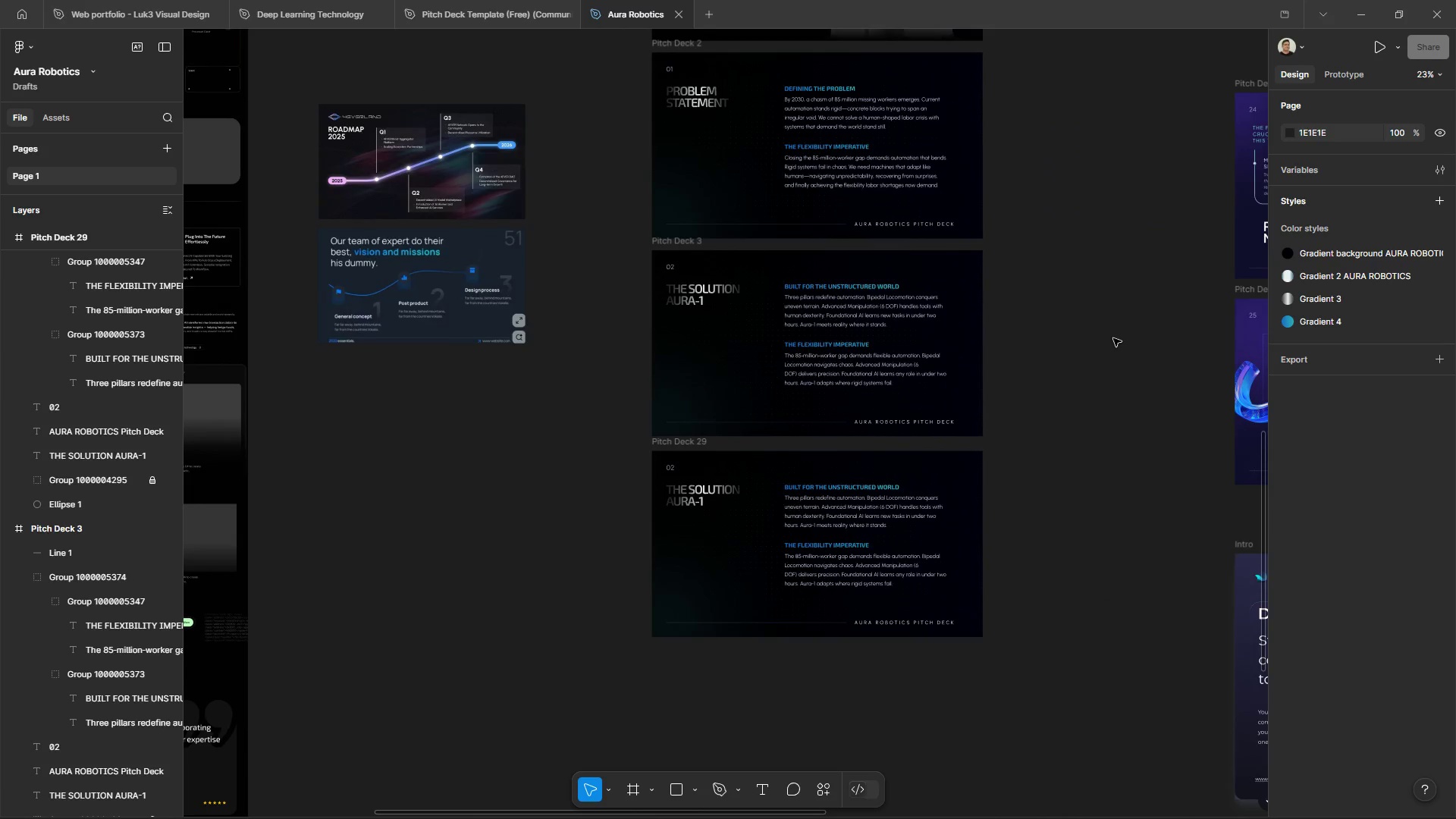 
scroll: coordinate [1113, 338], scroll_direction: down, amount: 1.0
 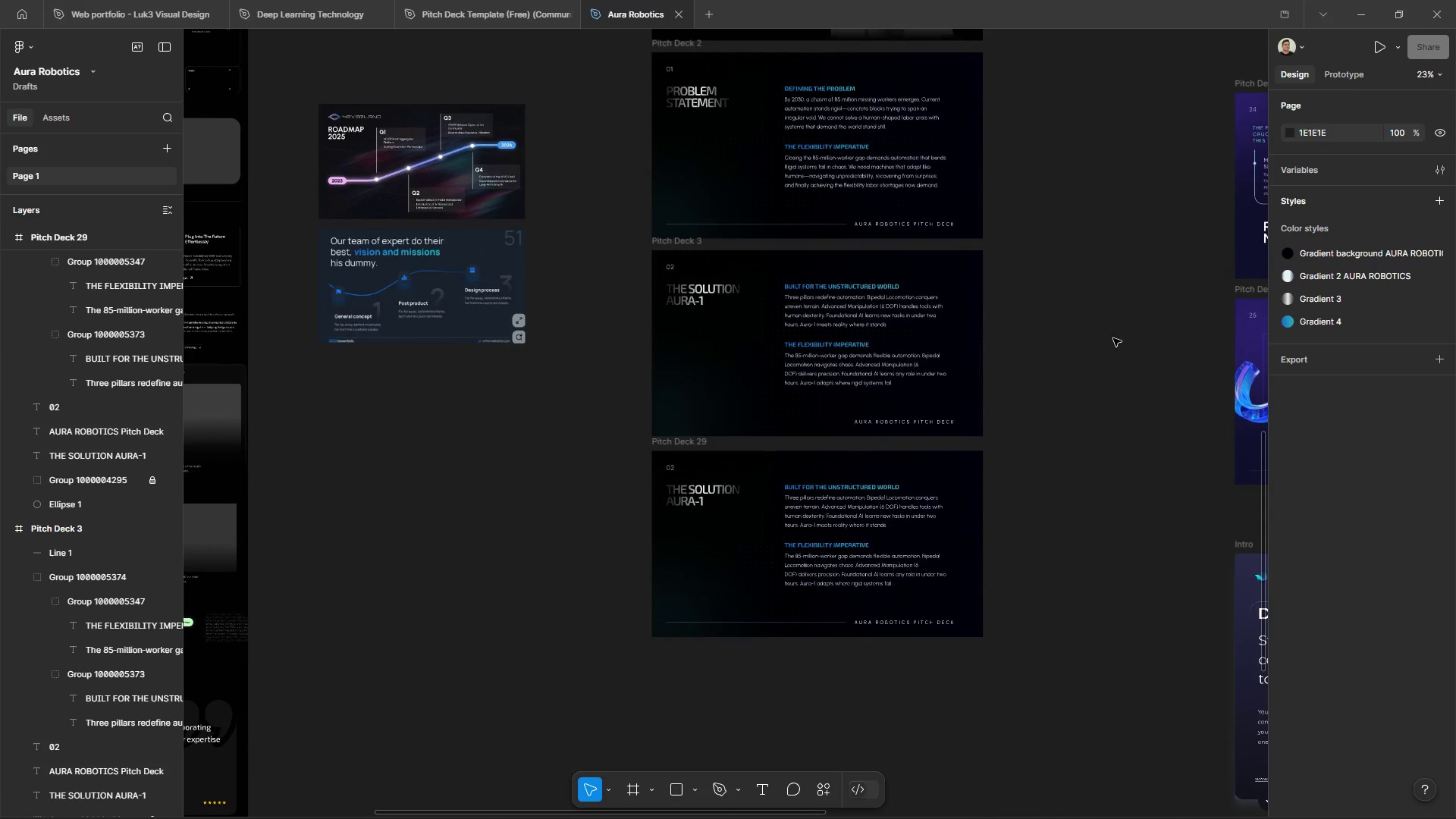 
hold_key(key=AltLeft, duration=1.75)
 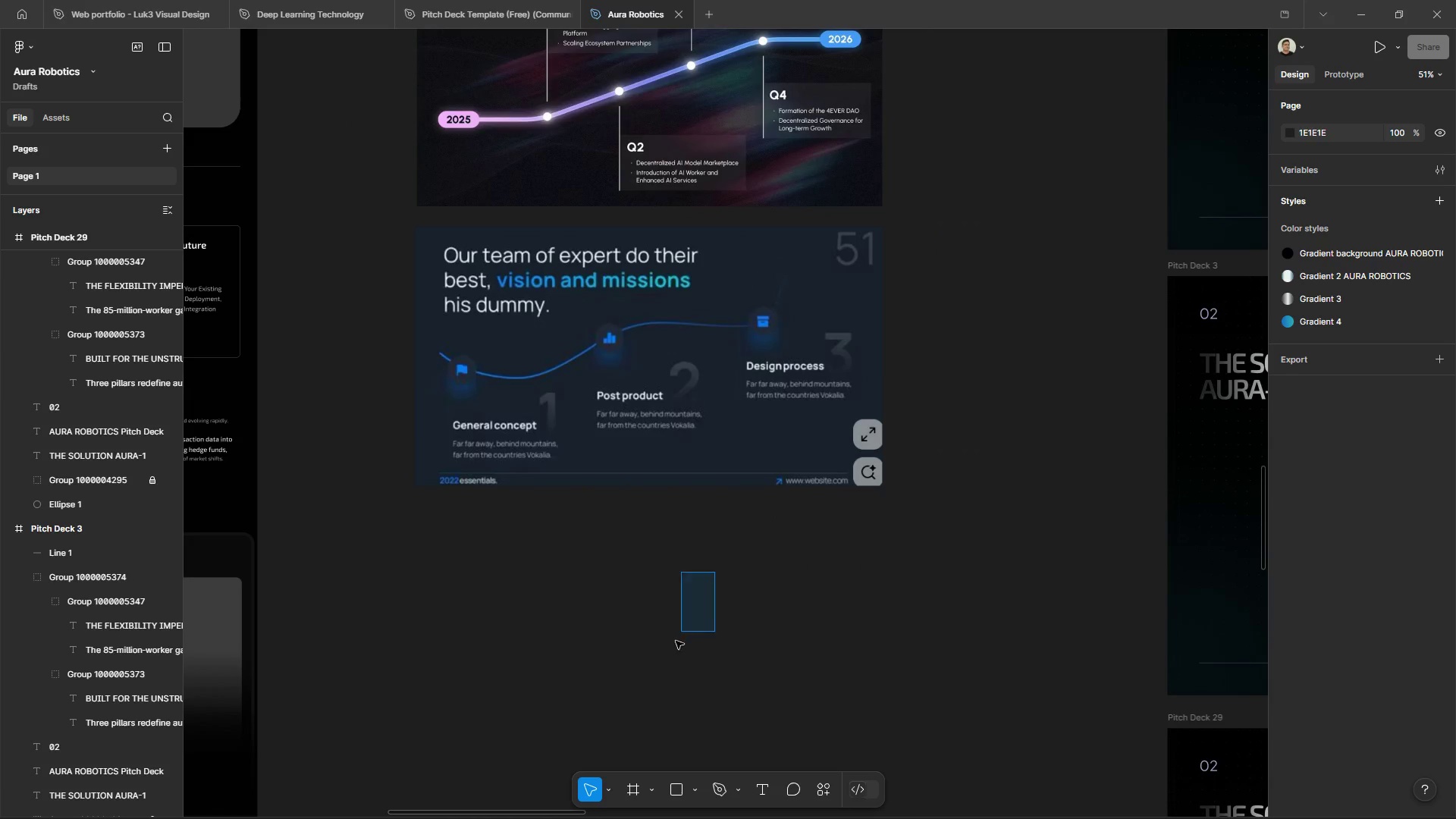 
hold_key(key=ControlLeft, duration=1.51)
 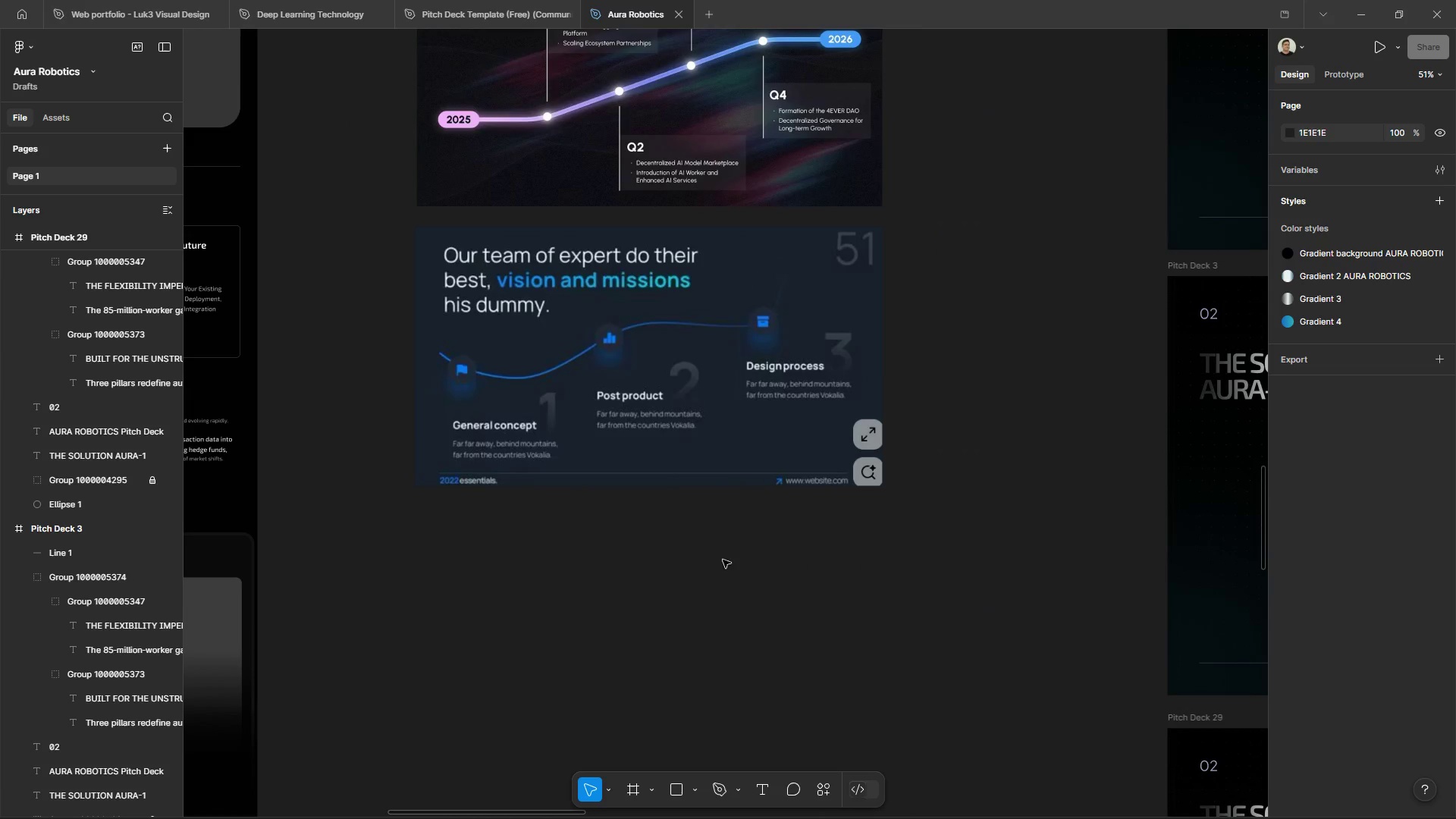 
key(Alt+Control+ControlLeft)
 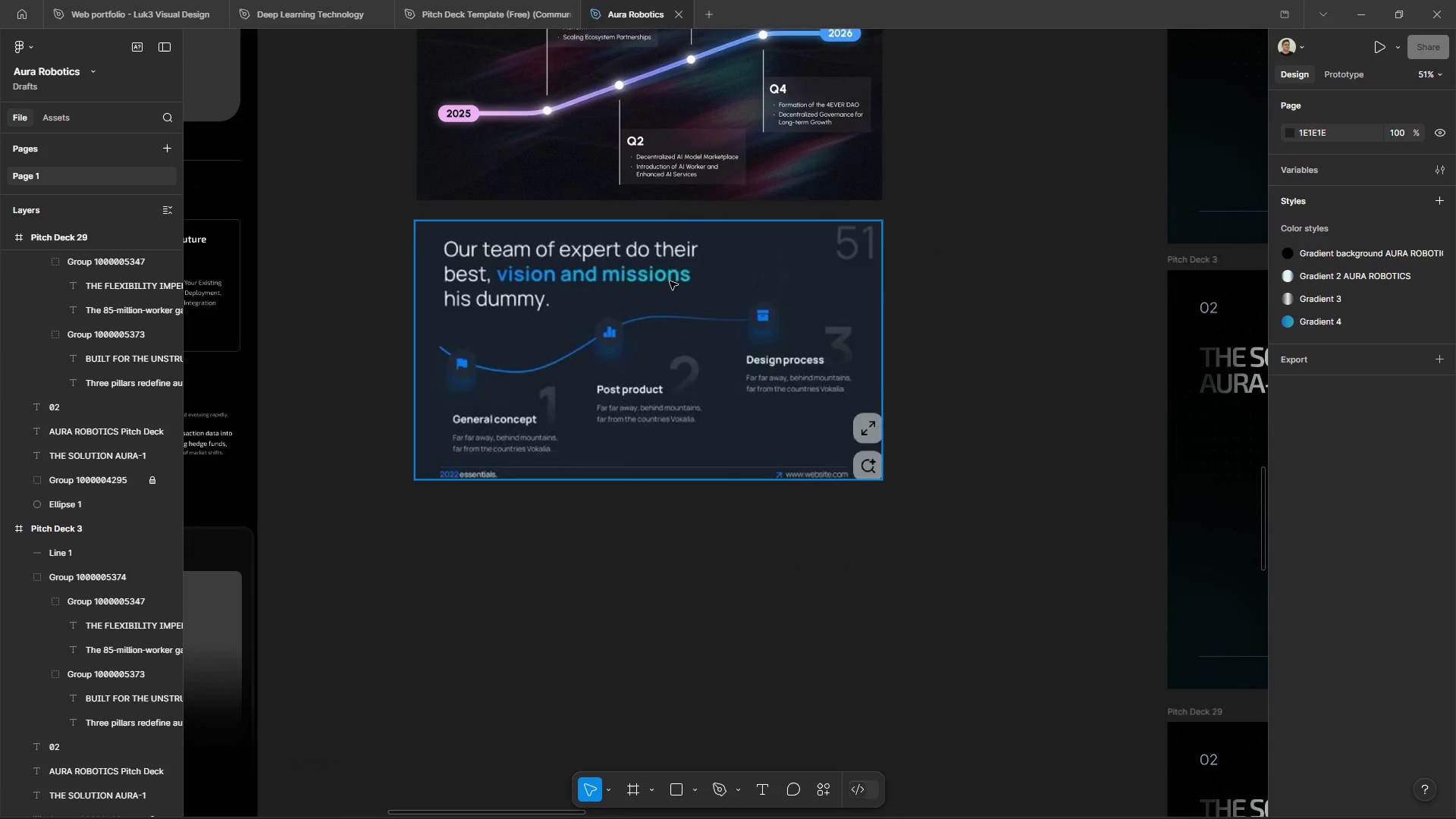 
key(Alt+Control+ControlLeft)
 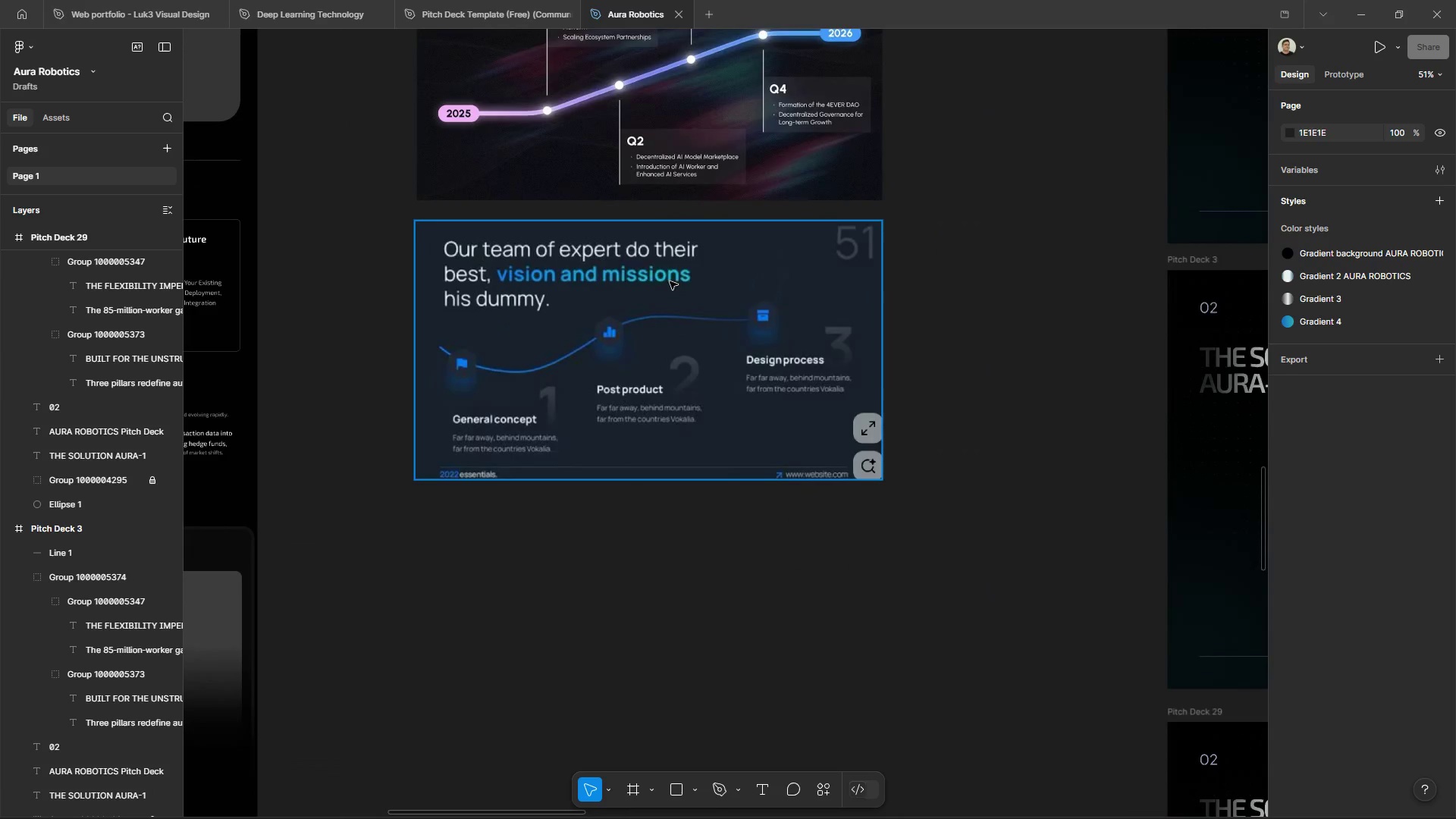 
key(Alt+Control+ControlLeft)
 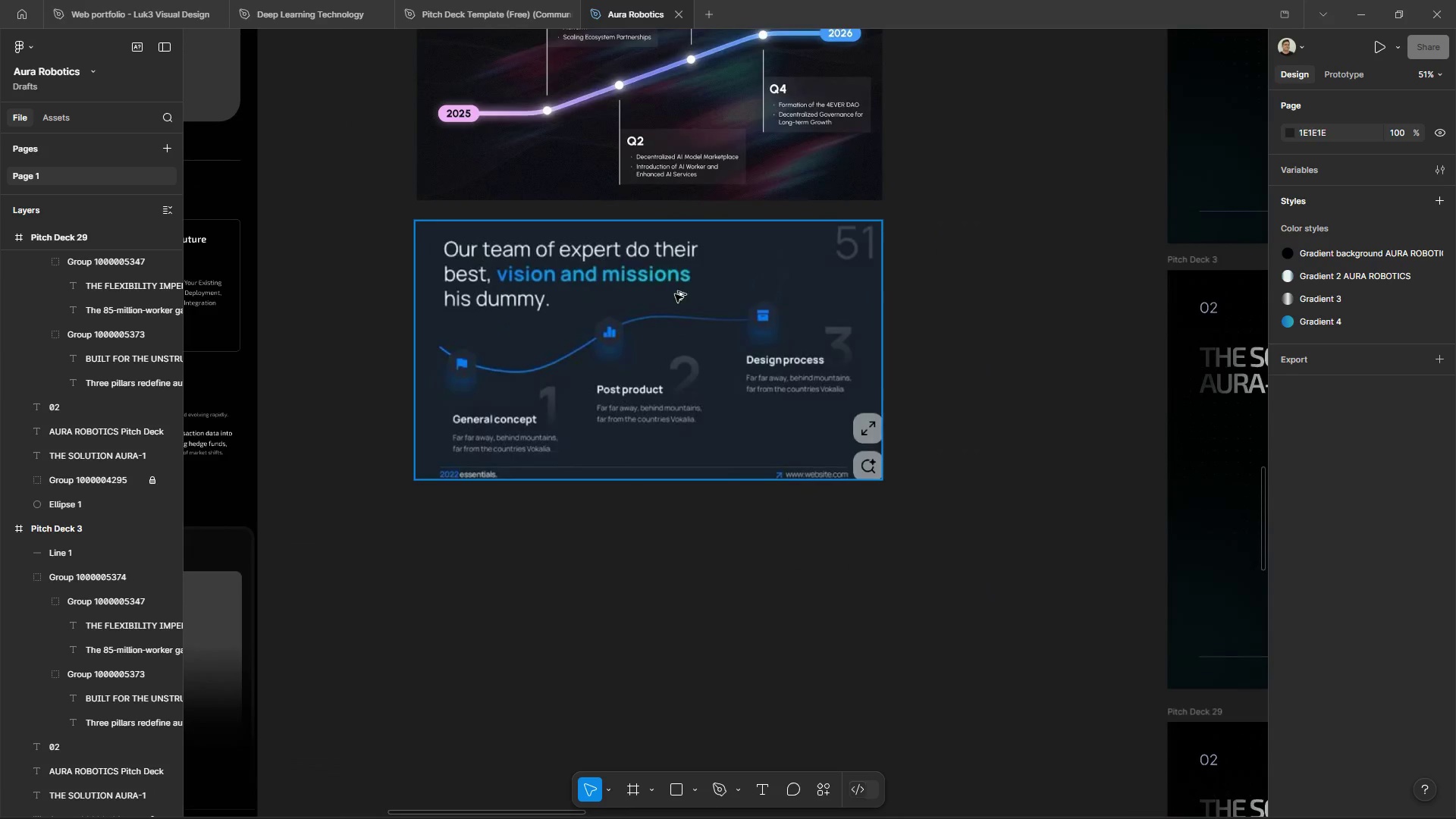 
key(Alt+Control+ControlLeft)
 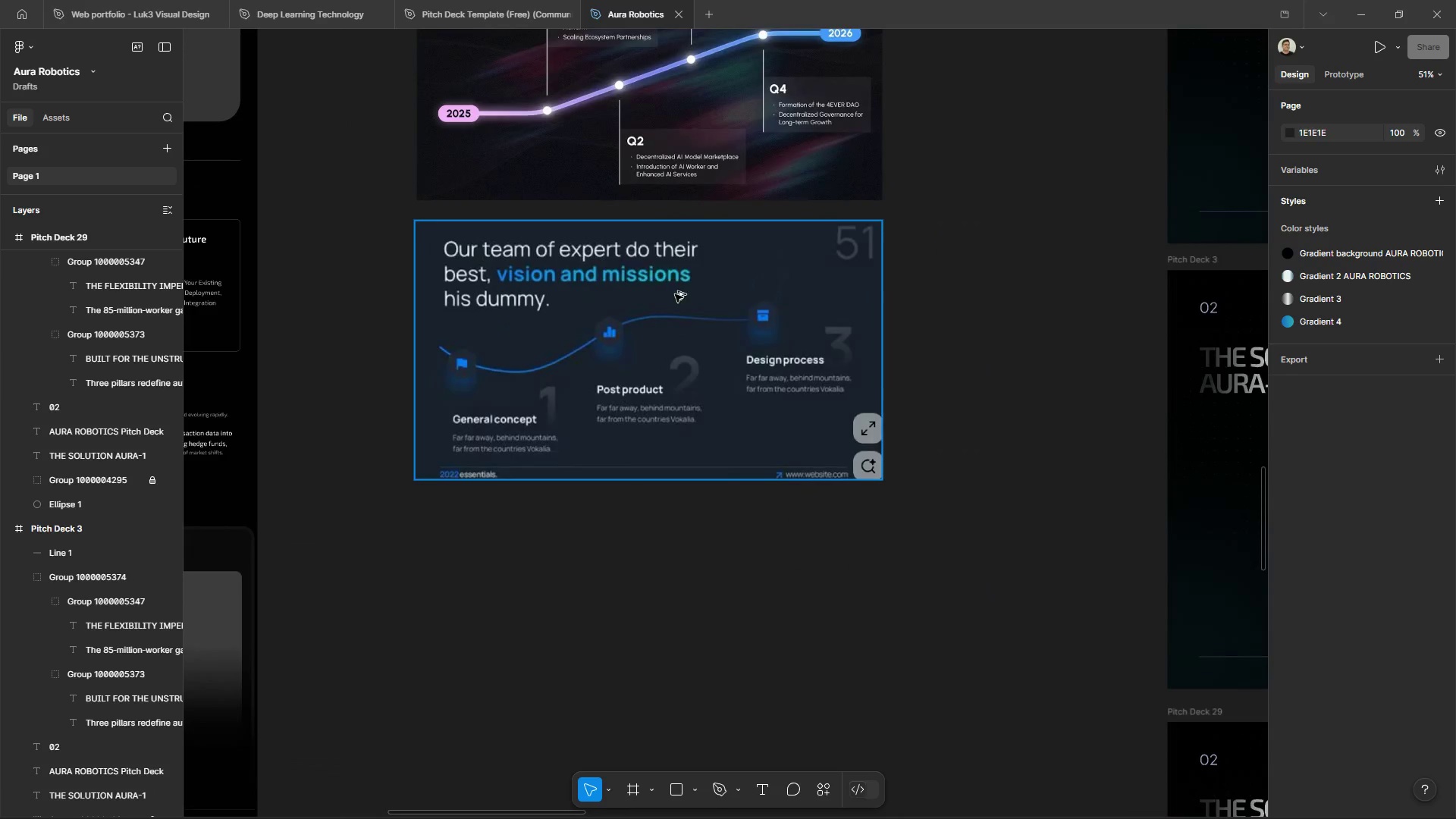 
key(Alt+Control+ControlLeft)
 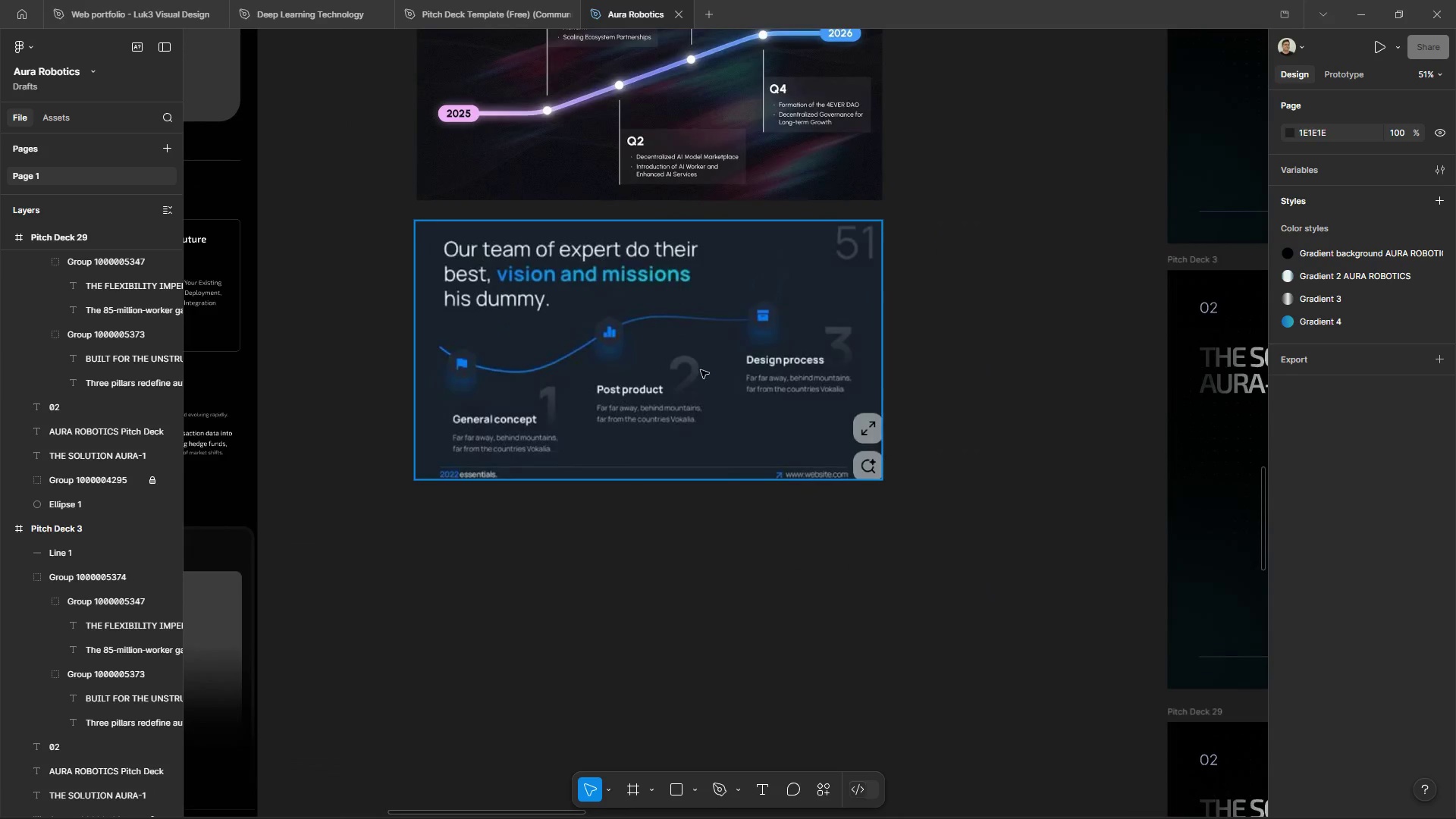 
key(Alt+Control+ControlLeft)
 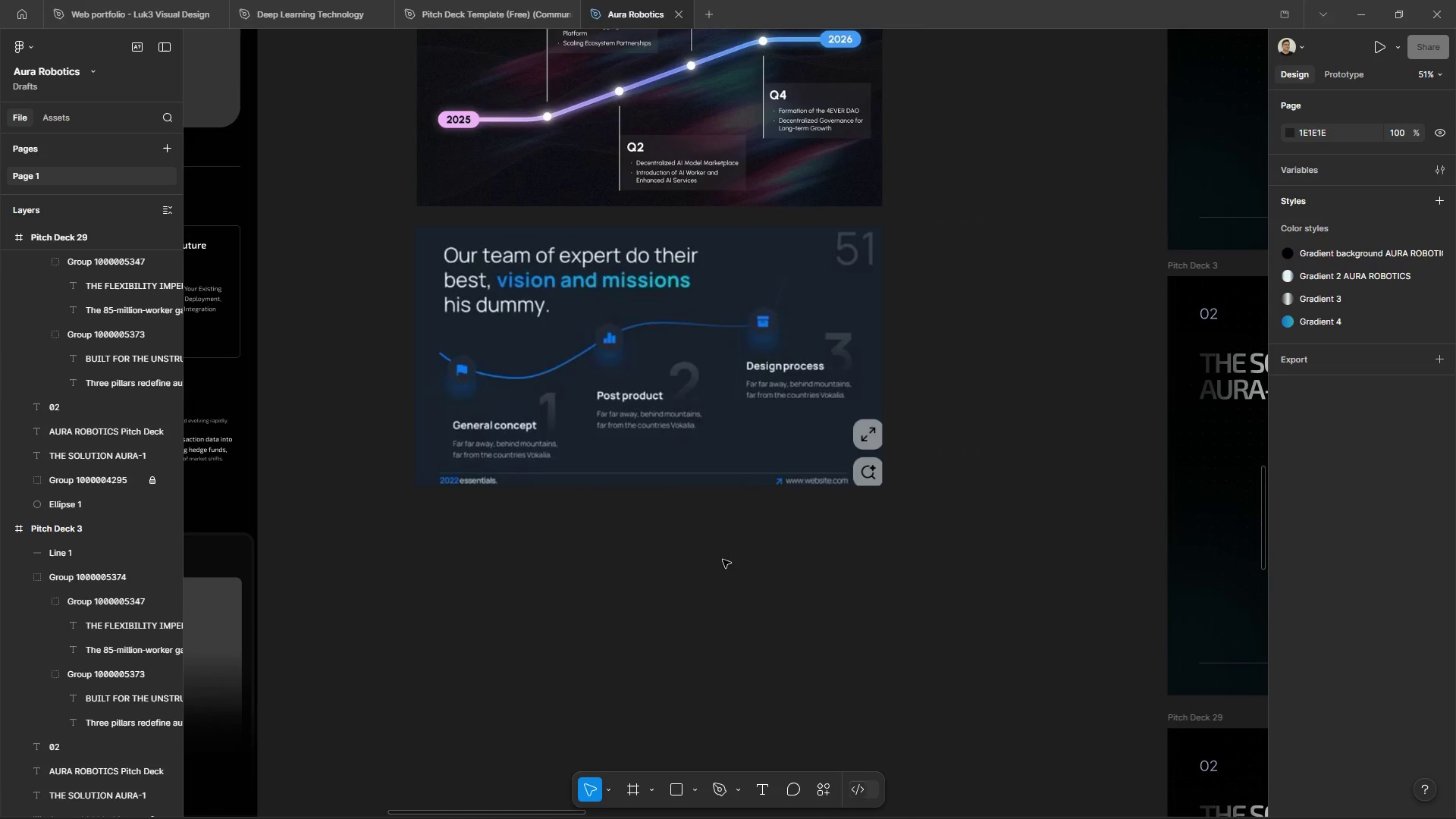 
left_click_drag(start_coordinate=[715, 572], to_coordinate=[676, 643])
 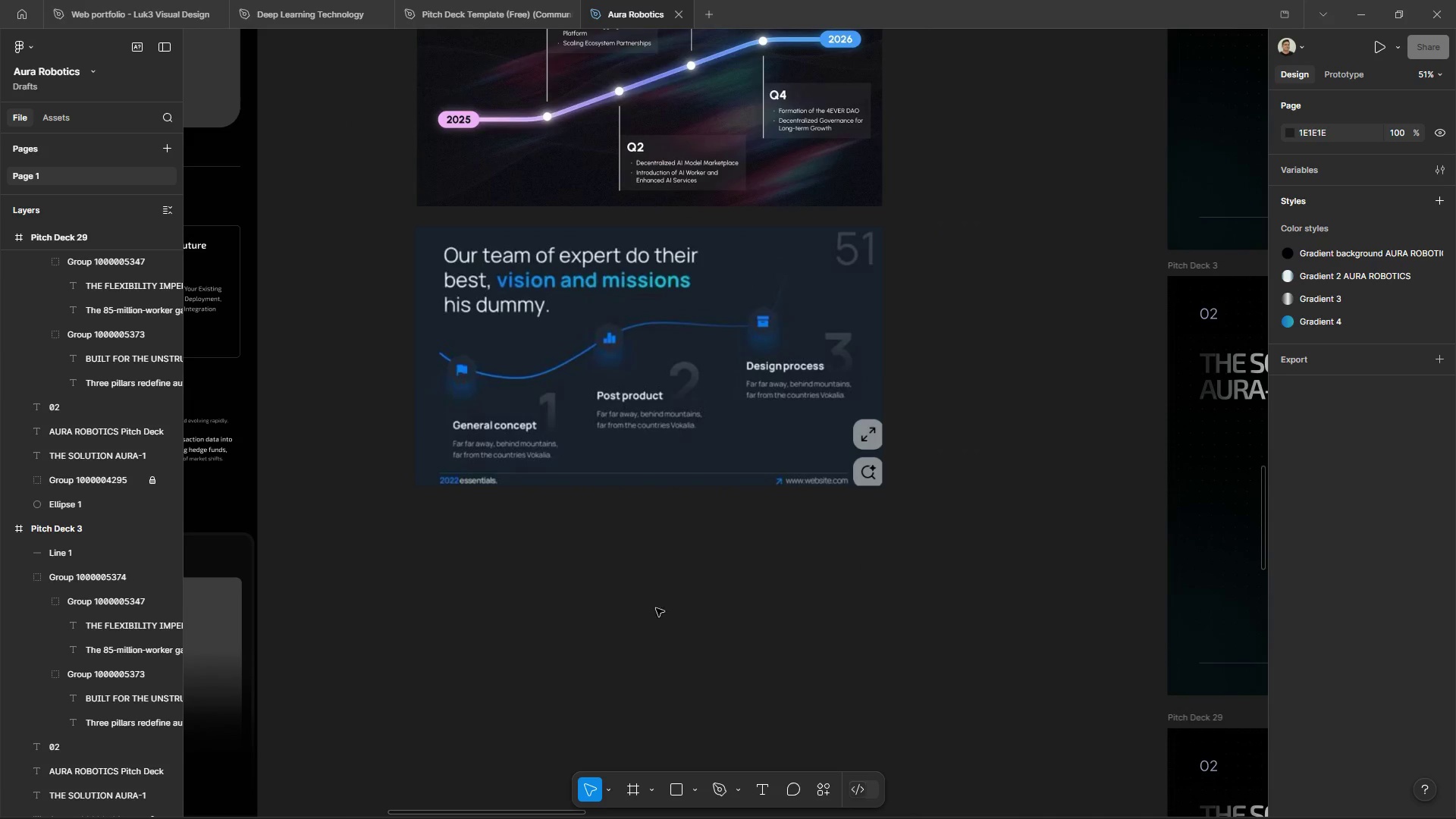 
scroll: coordinate [723, 468], scroll_direction: up, amount: 12.0
 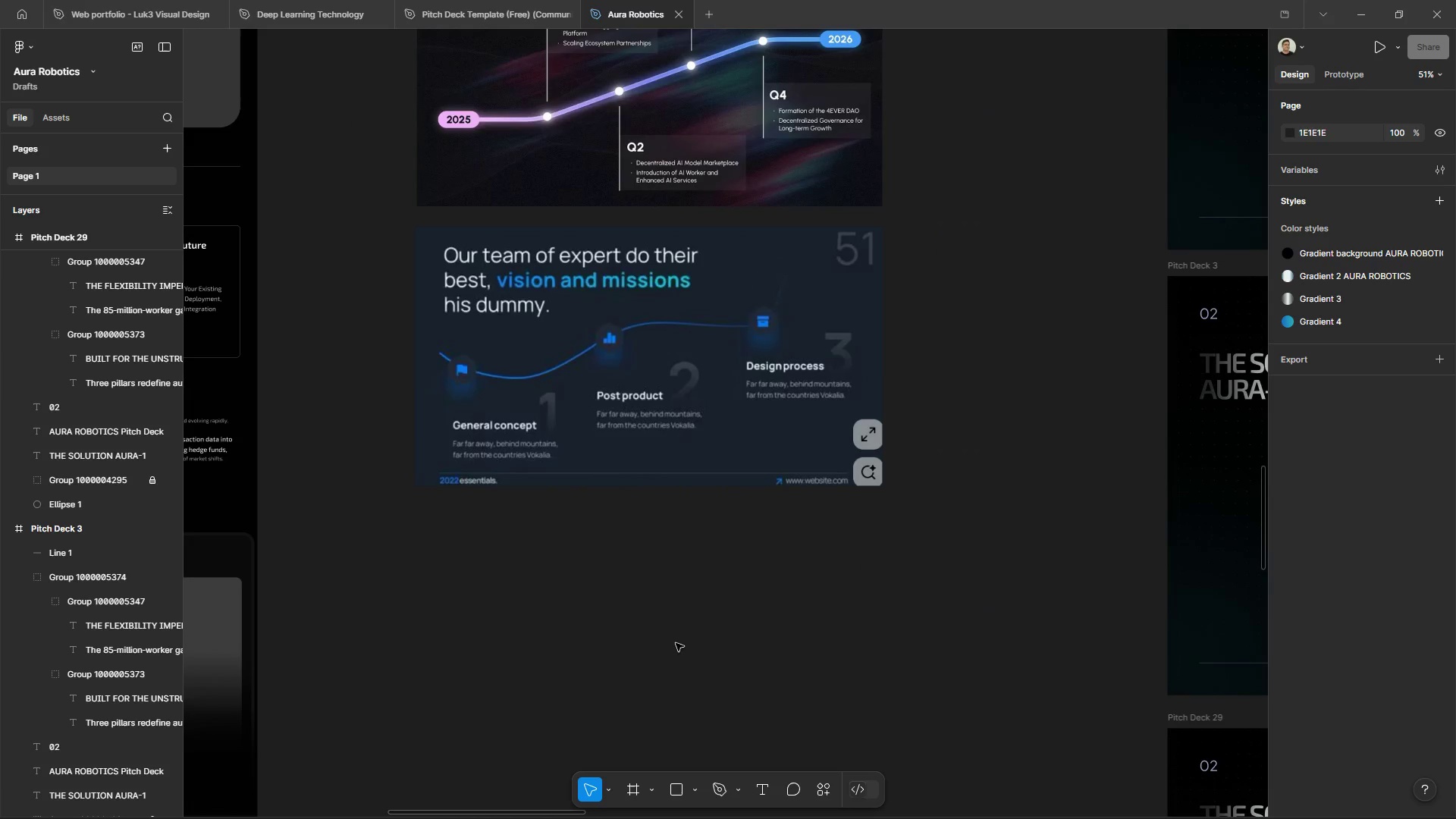 
hold_key(key=ControlLeft, duration=1.14)
hold_key(key=AltLeft, duration=1.09)
scroll: coordinate [422, 233], scroll_direction: down, amount: 8.0
 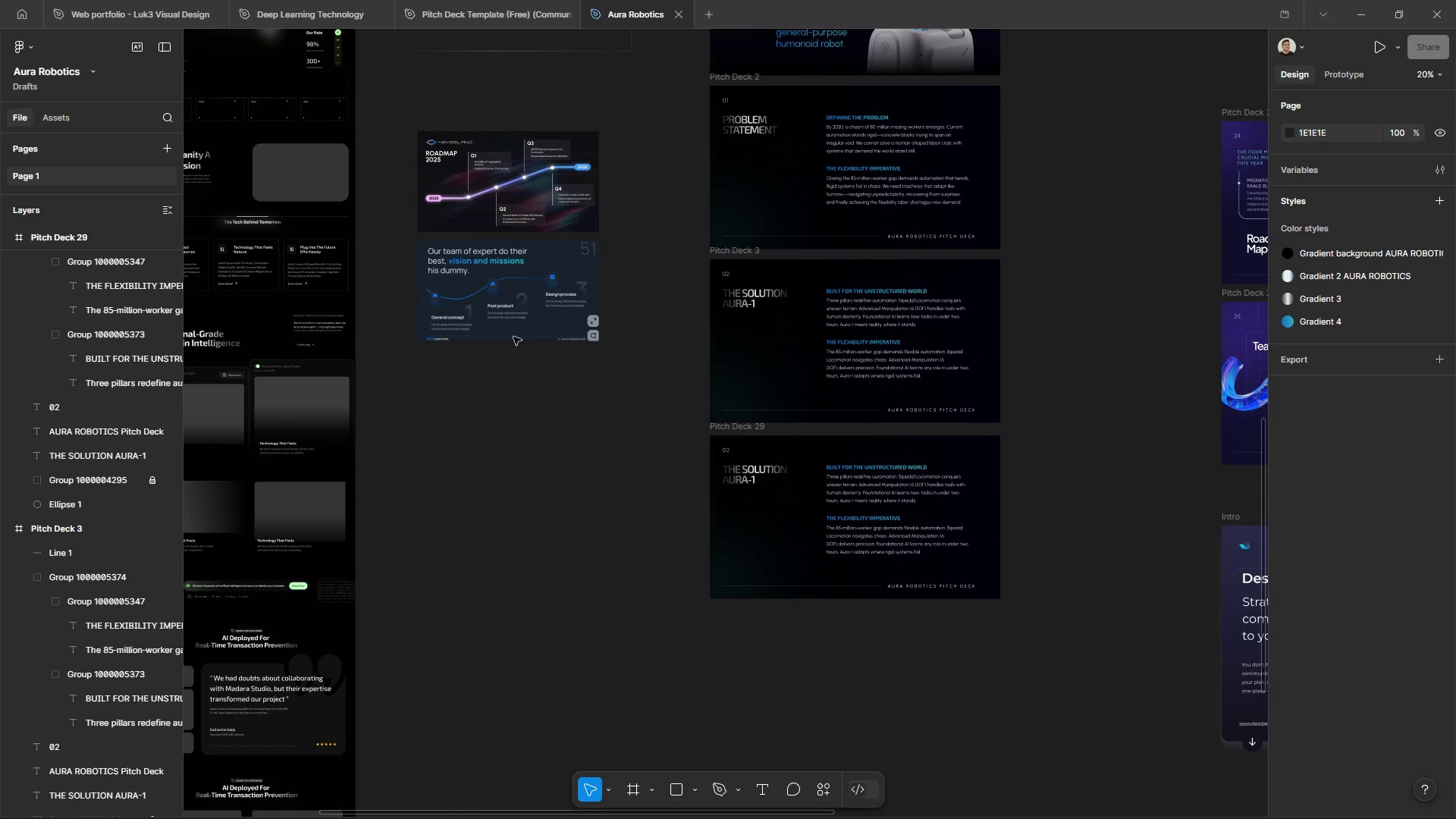 
left_click([519, 318])
 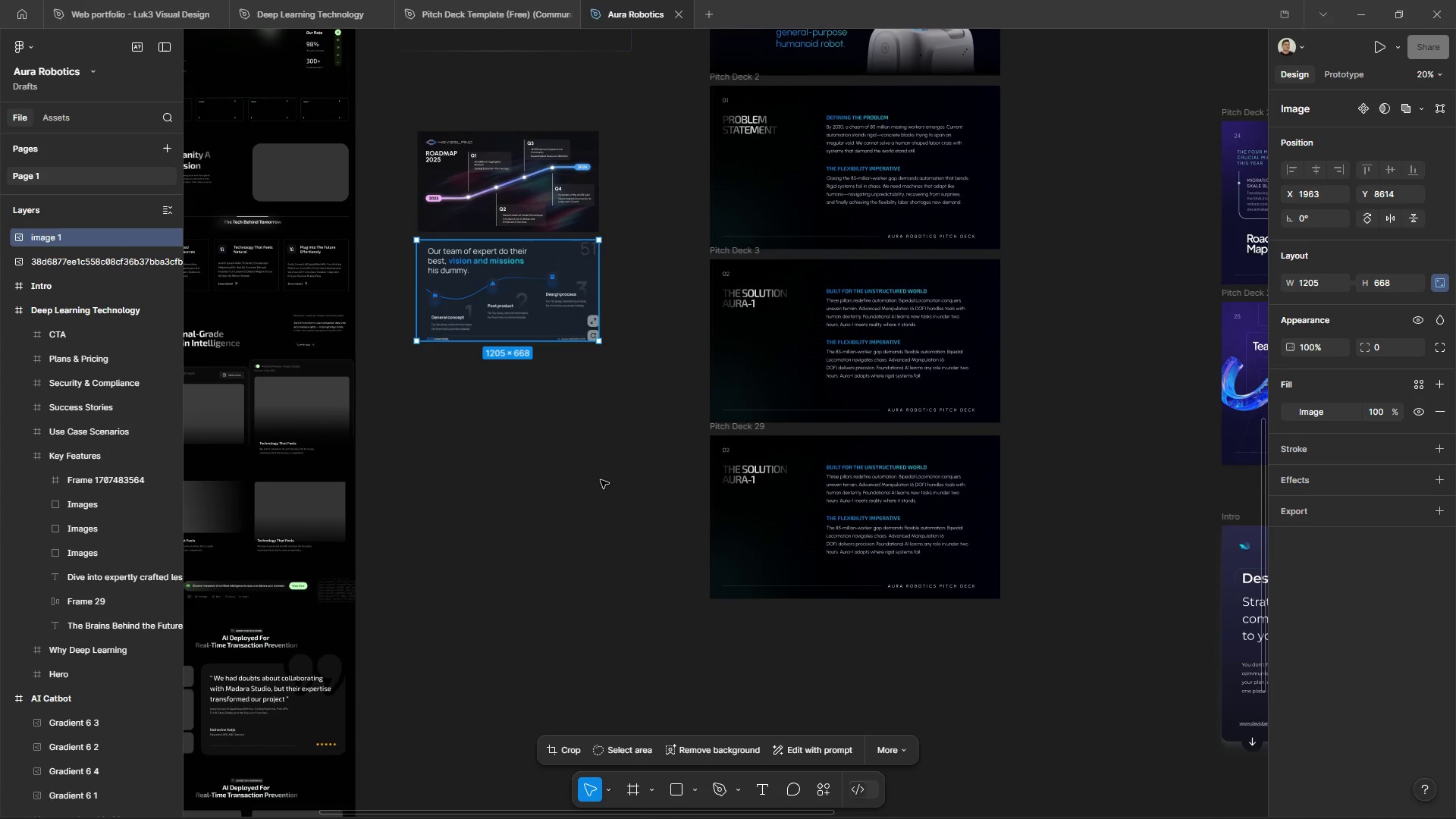 
left_click([601, 480])
 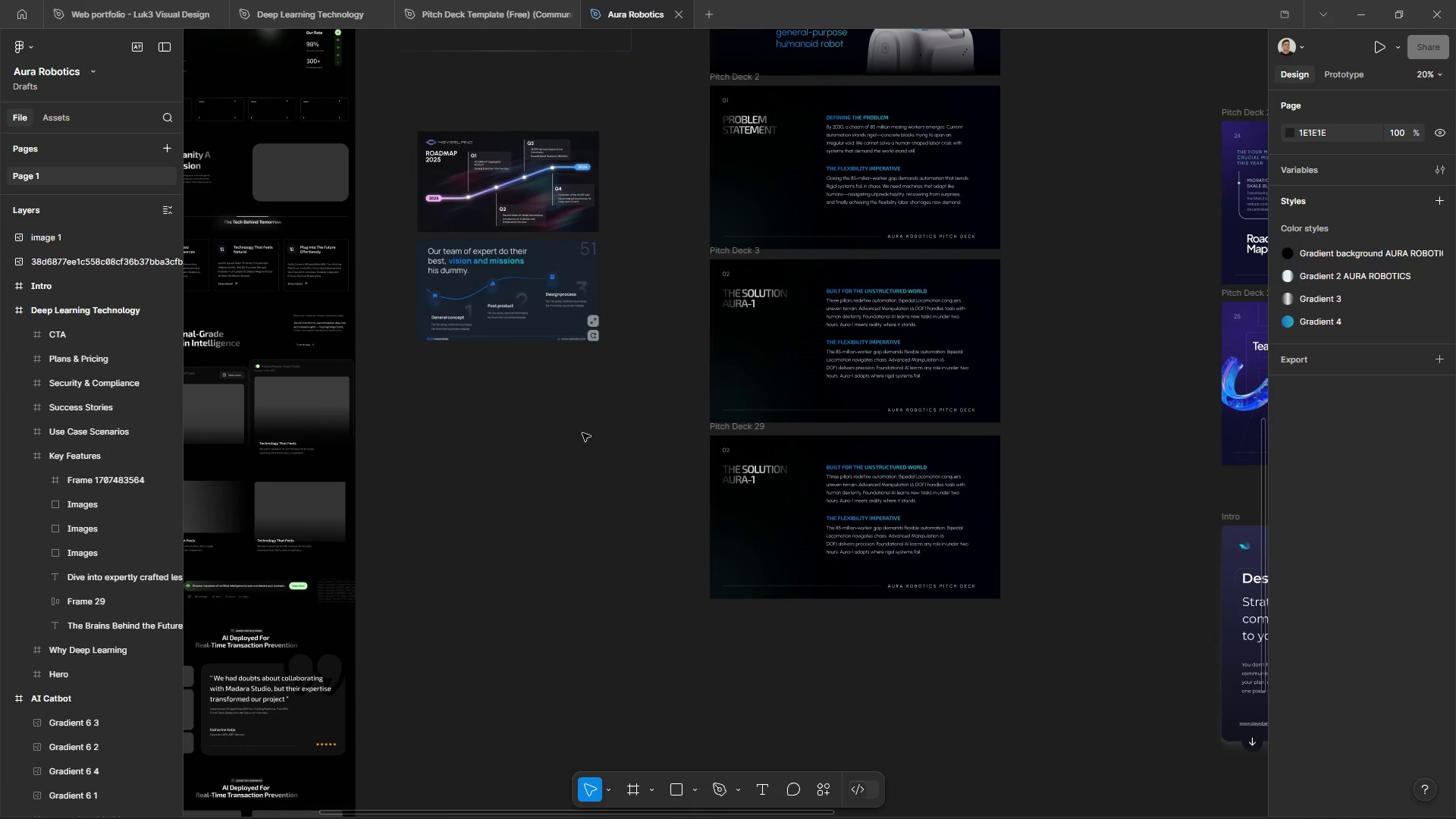 
hold_key(key=ControlLeft, duration=1.01)
hold_key(key=AltLeft, duration=0.95)
scroll: coordinate [456, 397], scroll_direction: up, amount: 13.0
 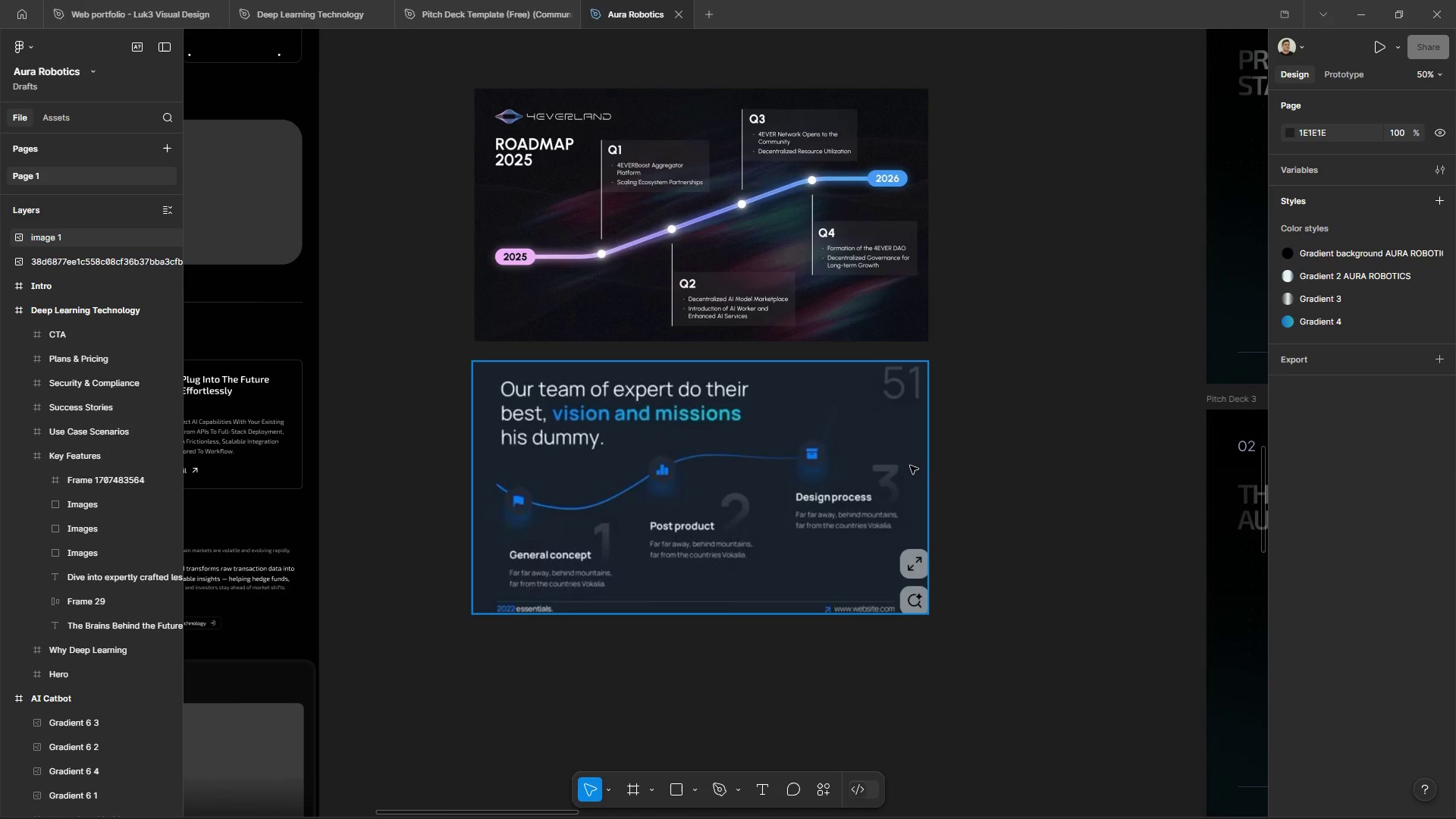 
left_click([977, 475])
 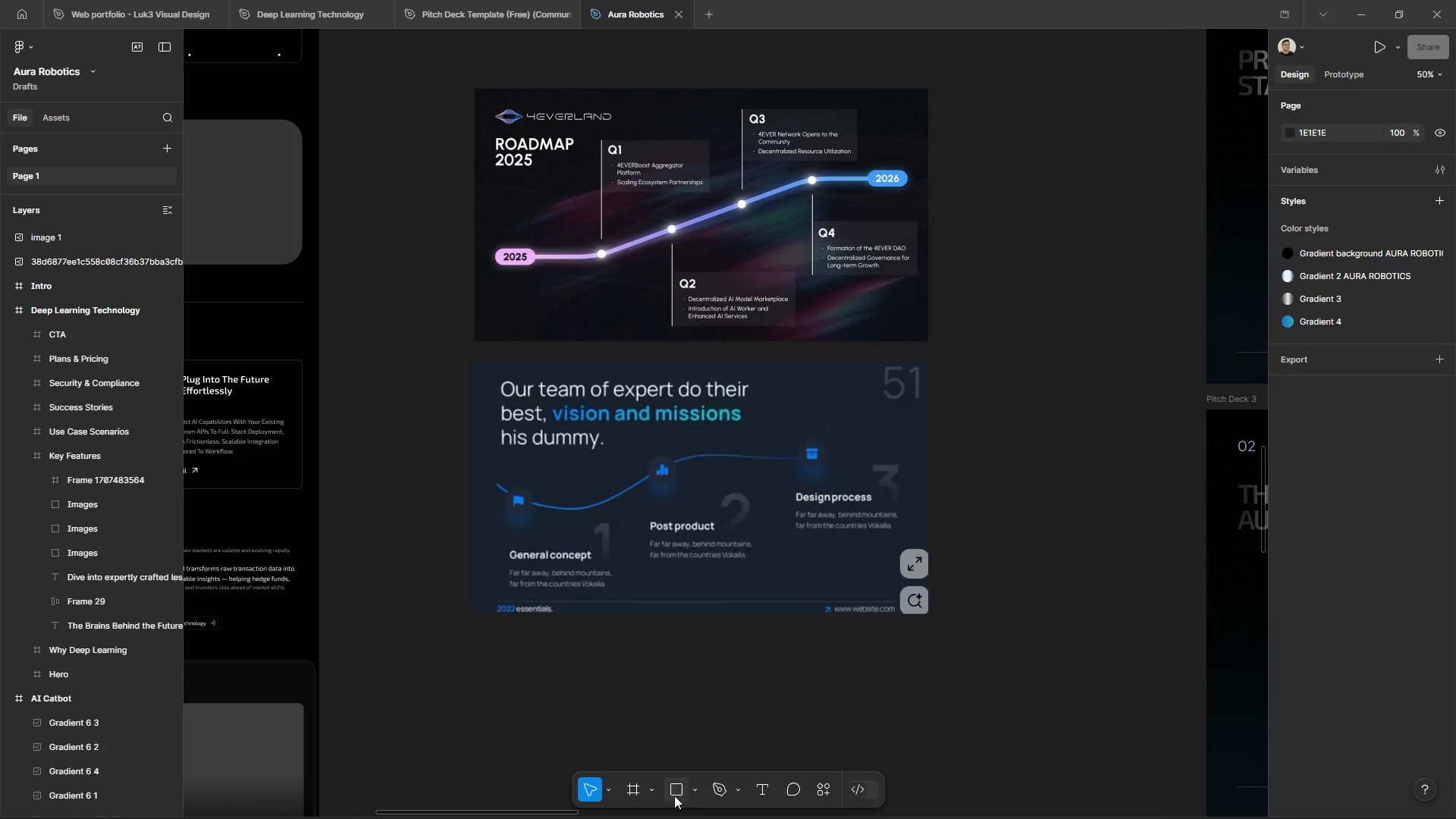 
left_click([674, 795])
 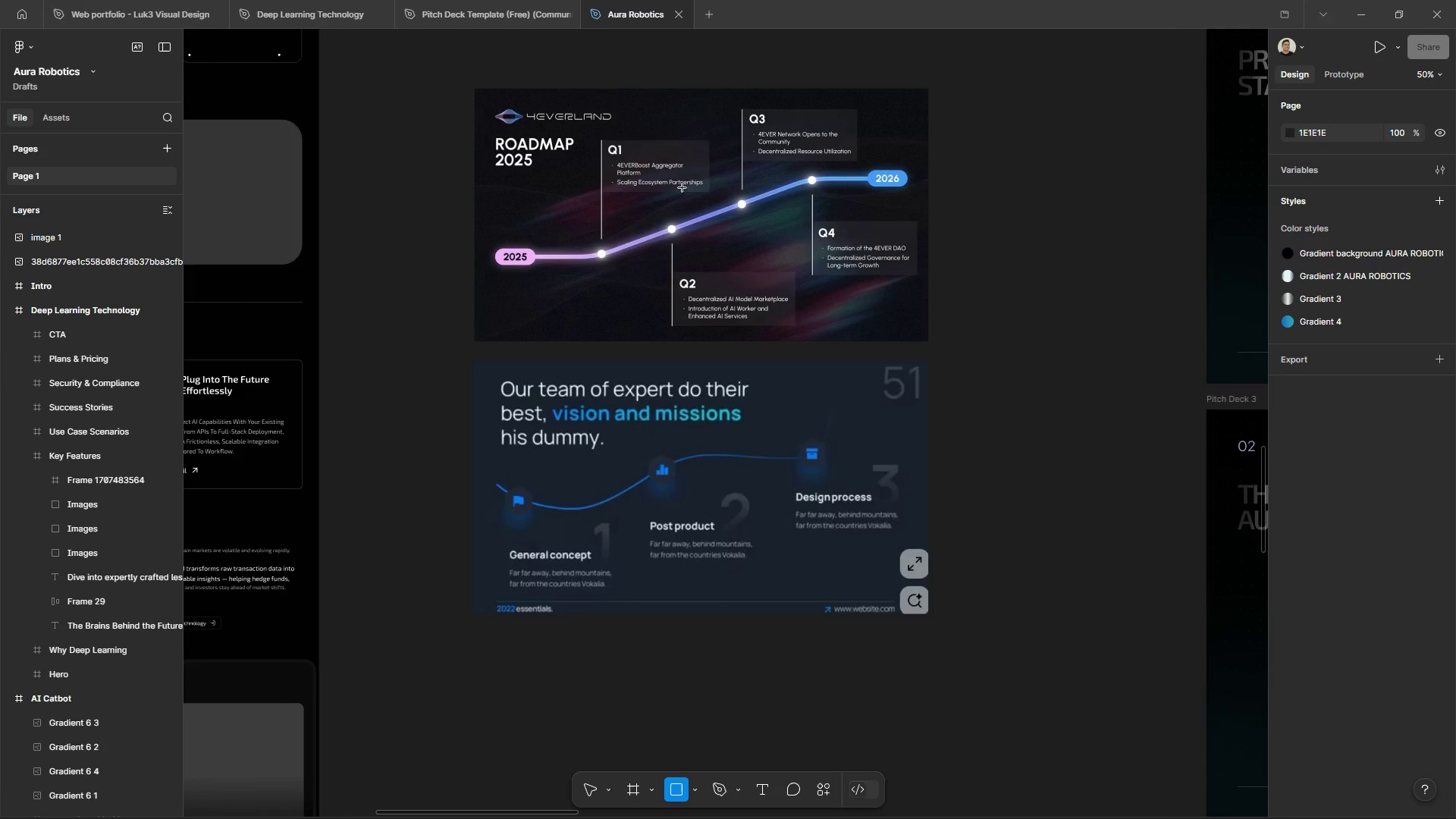 
hold_key(key=ControlLeft, duration=2.28)
 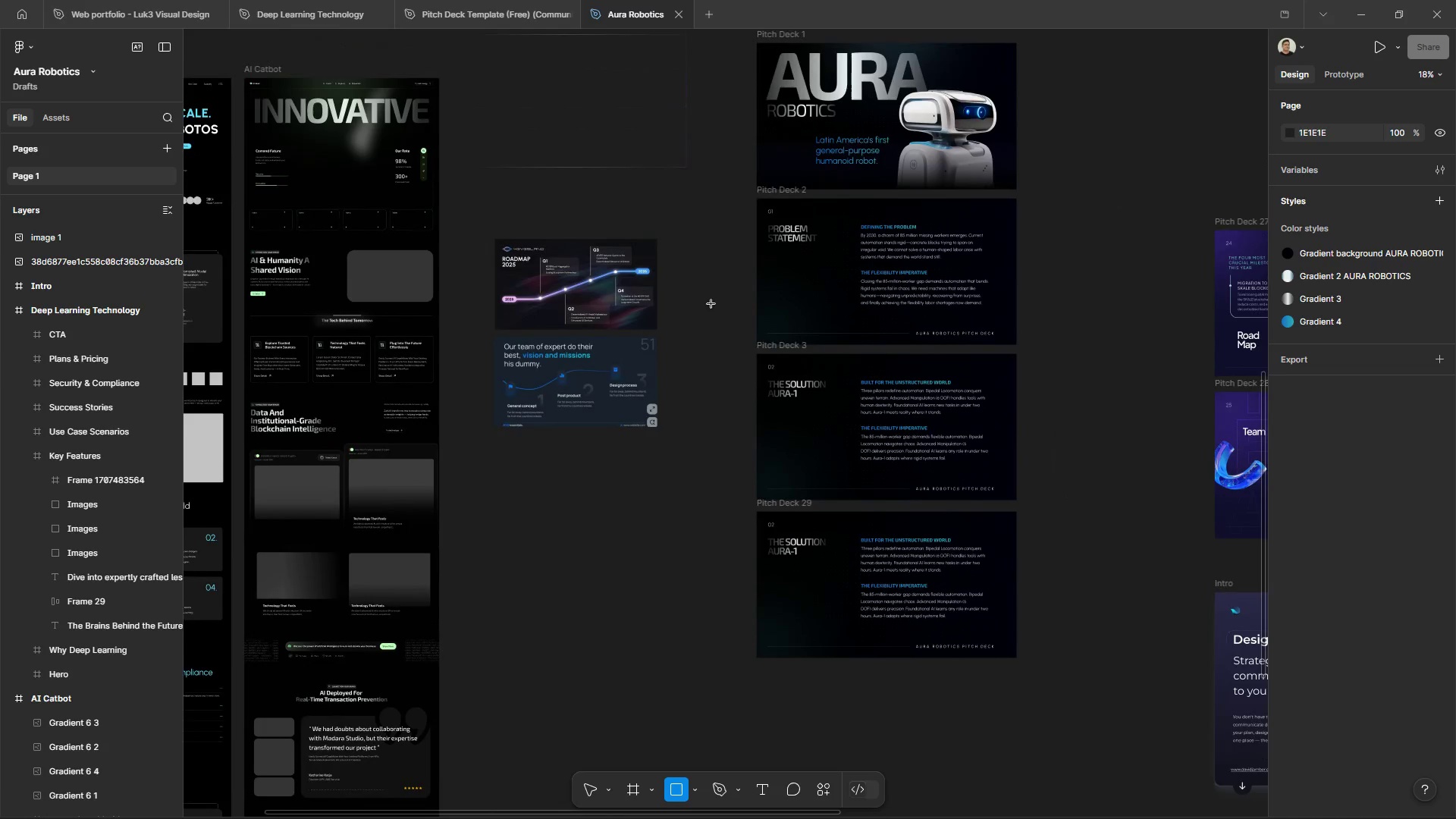 
hold_key(key=AltLeft, duration=1.5)
 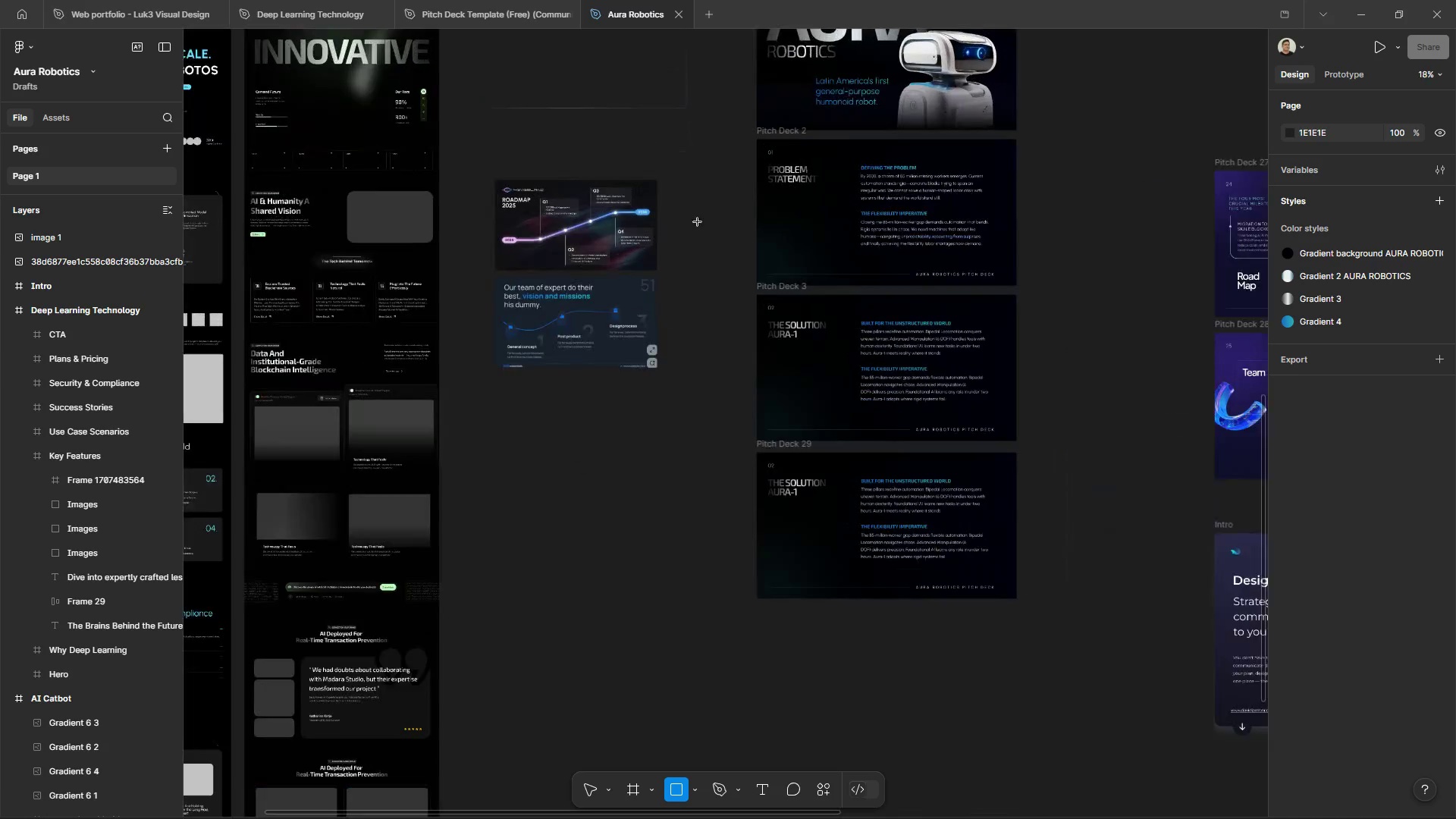 
hold_key(key=AltLeft, duration=0.7)
 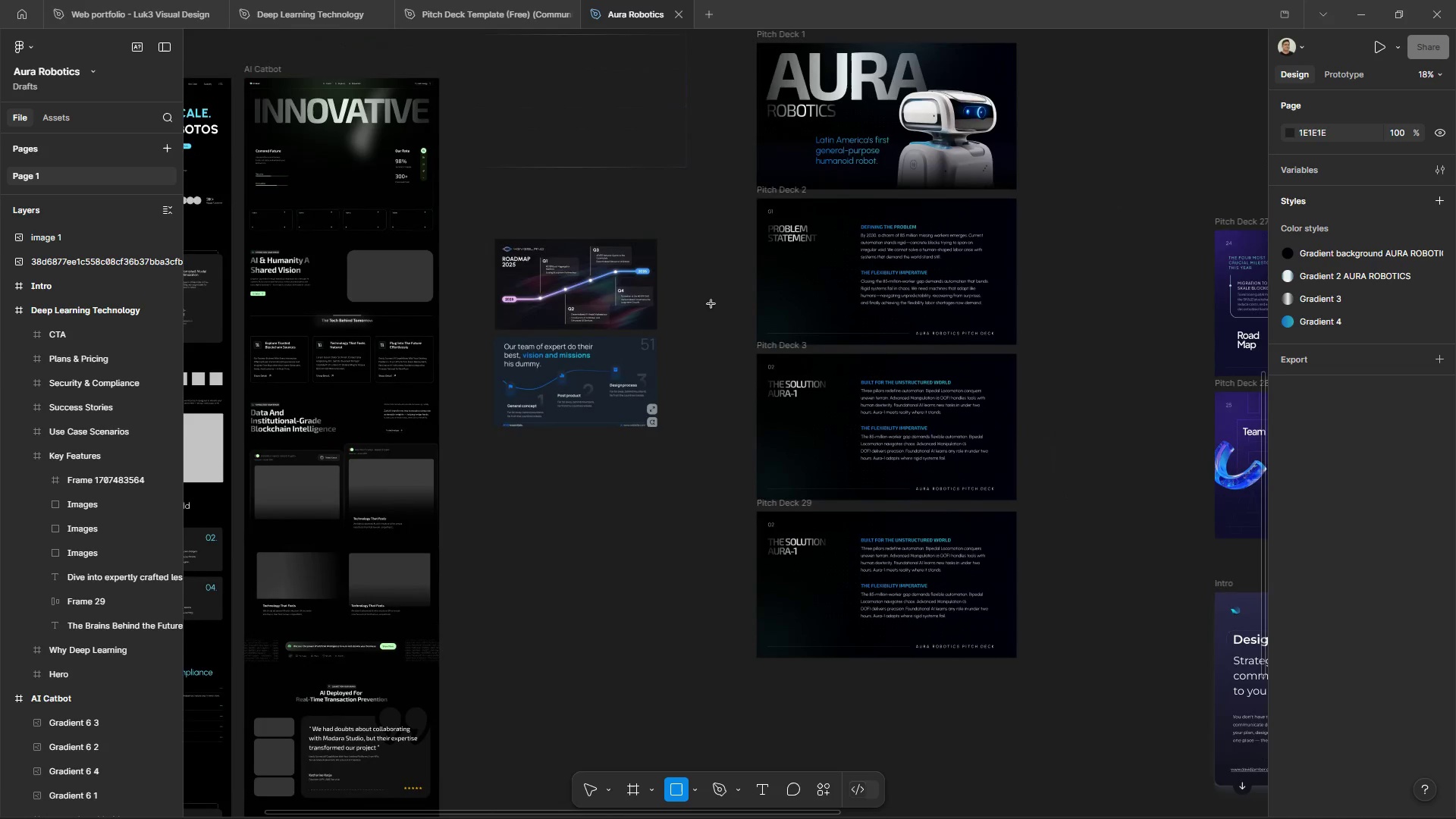 
hold_key(key=AltLeft, duration=3.47)
 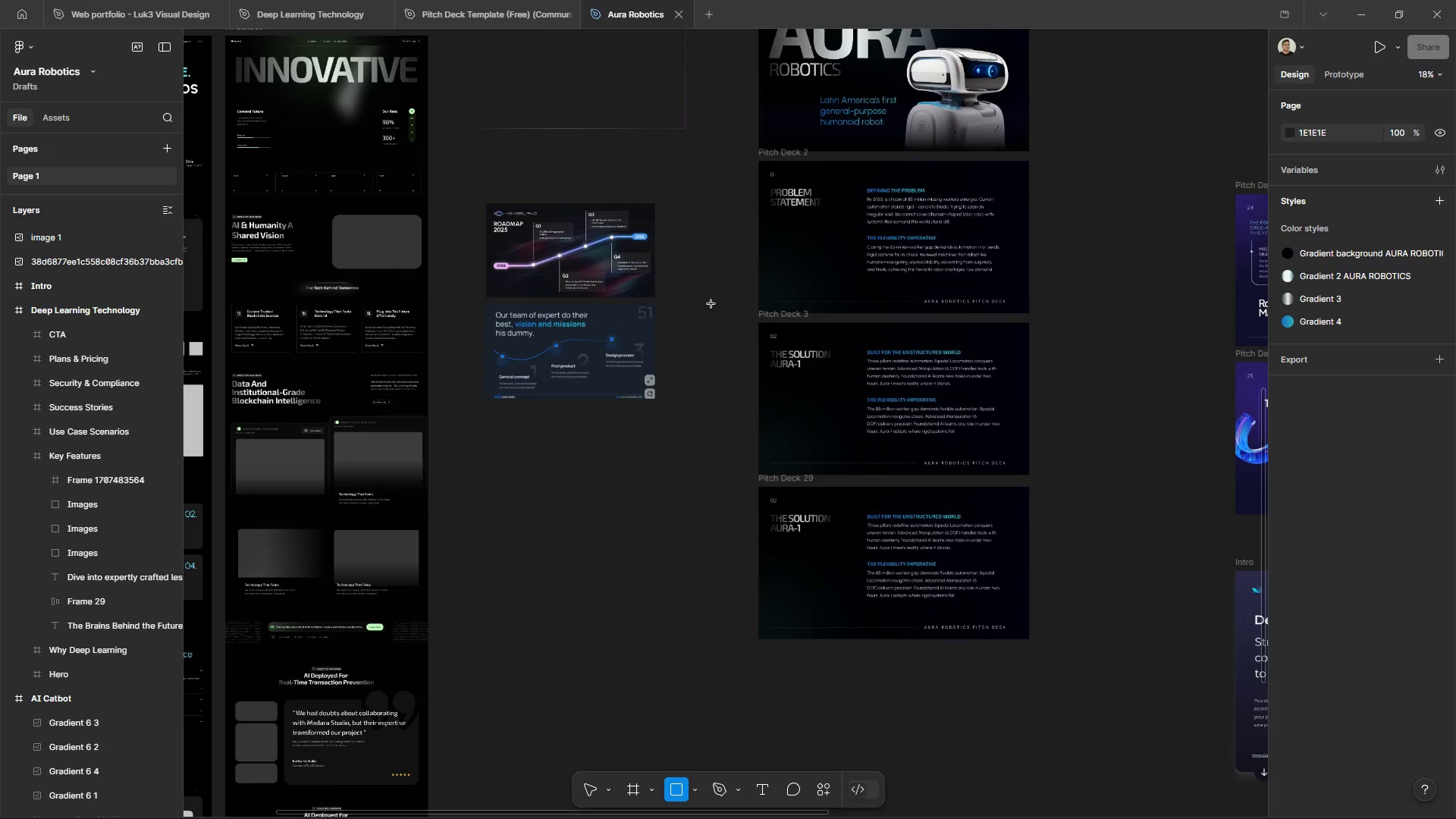 
scroll: coordinate [696, 225], scroll_direction: down, amount: 7.0
 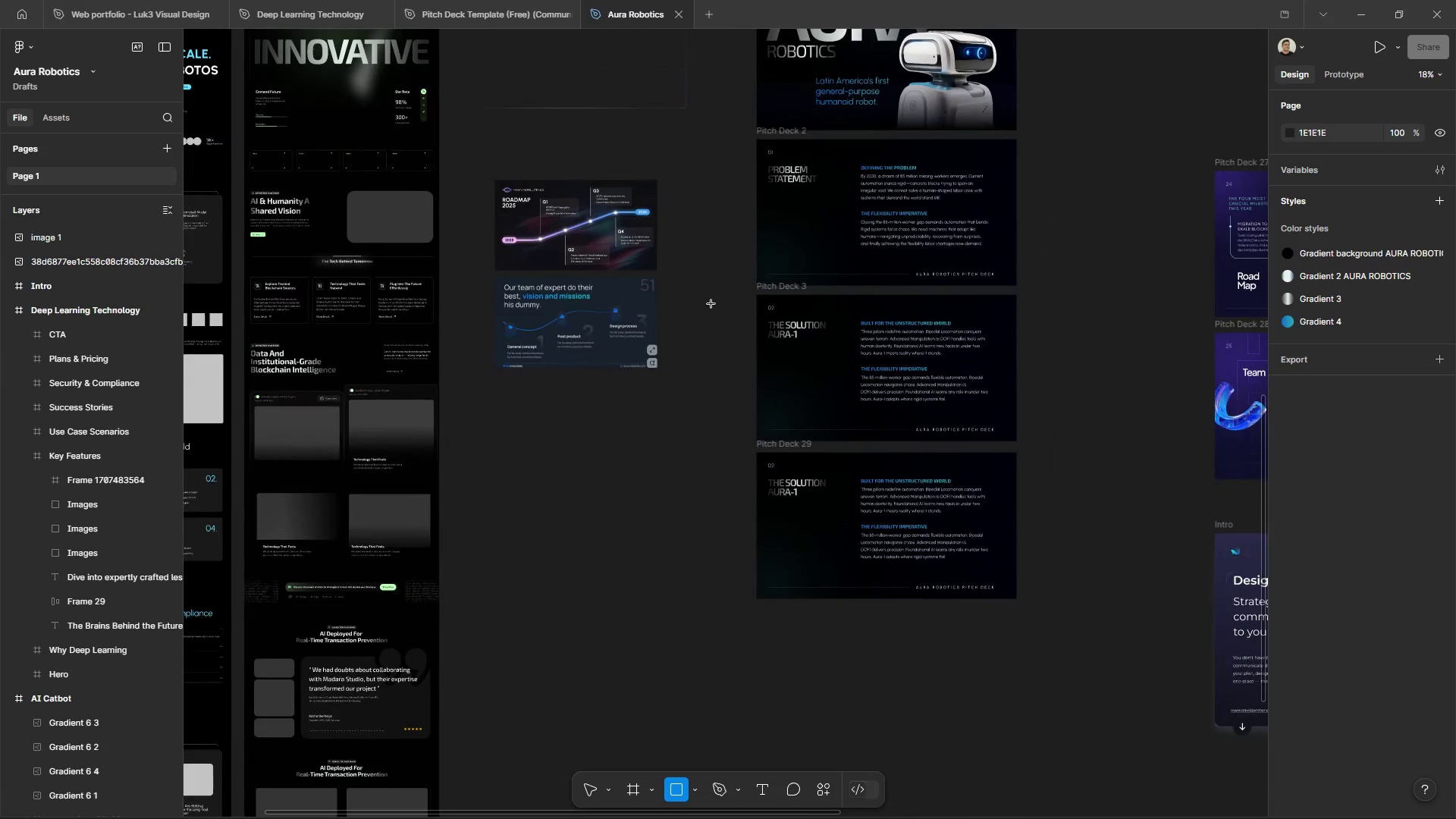 
scroll: coordinate [711, 304], scroll_direction: up, amount: 6.0
 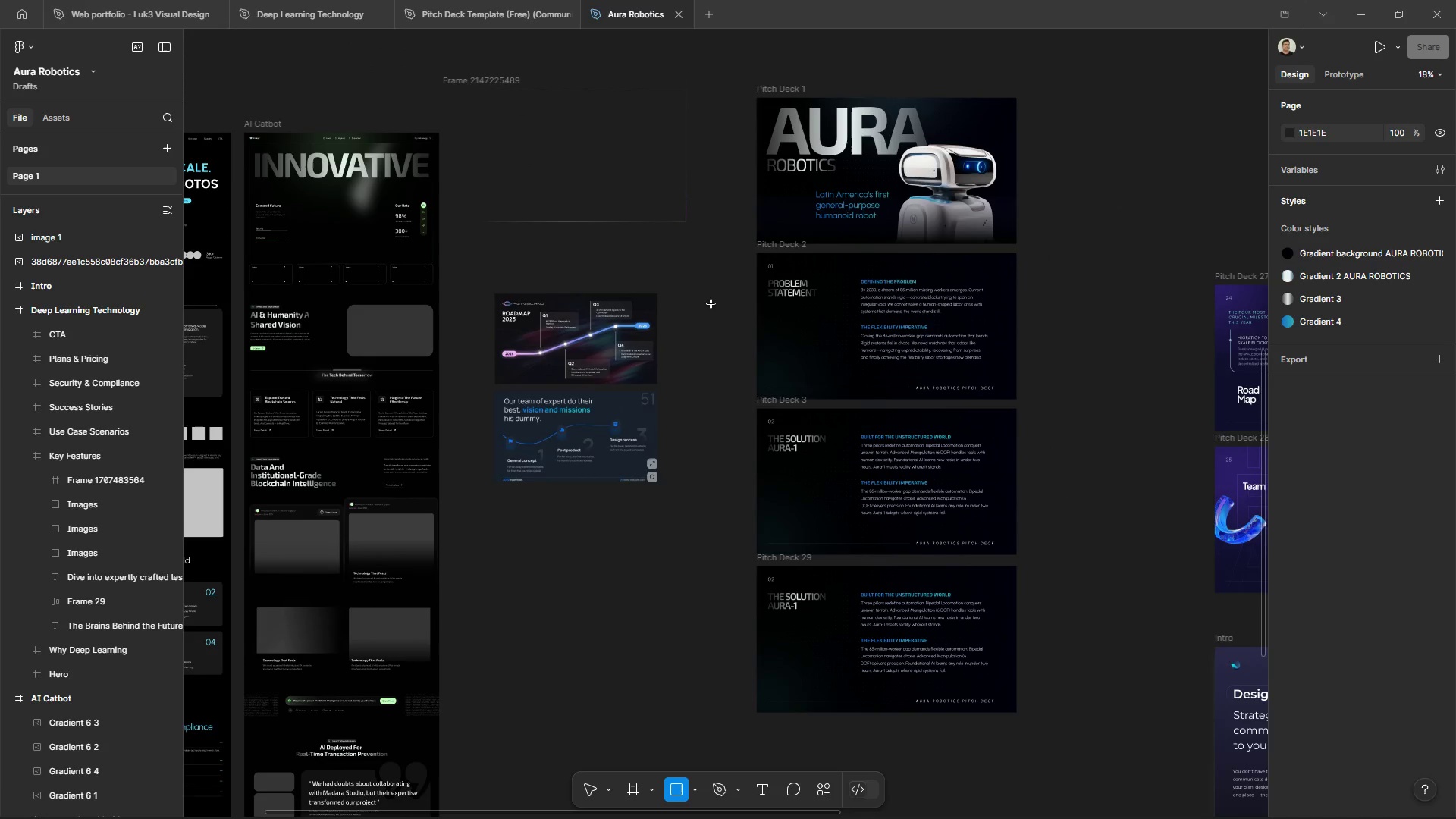 
scroll: coordinate [711, 304], scroll_direction: down, amount: 6.0
 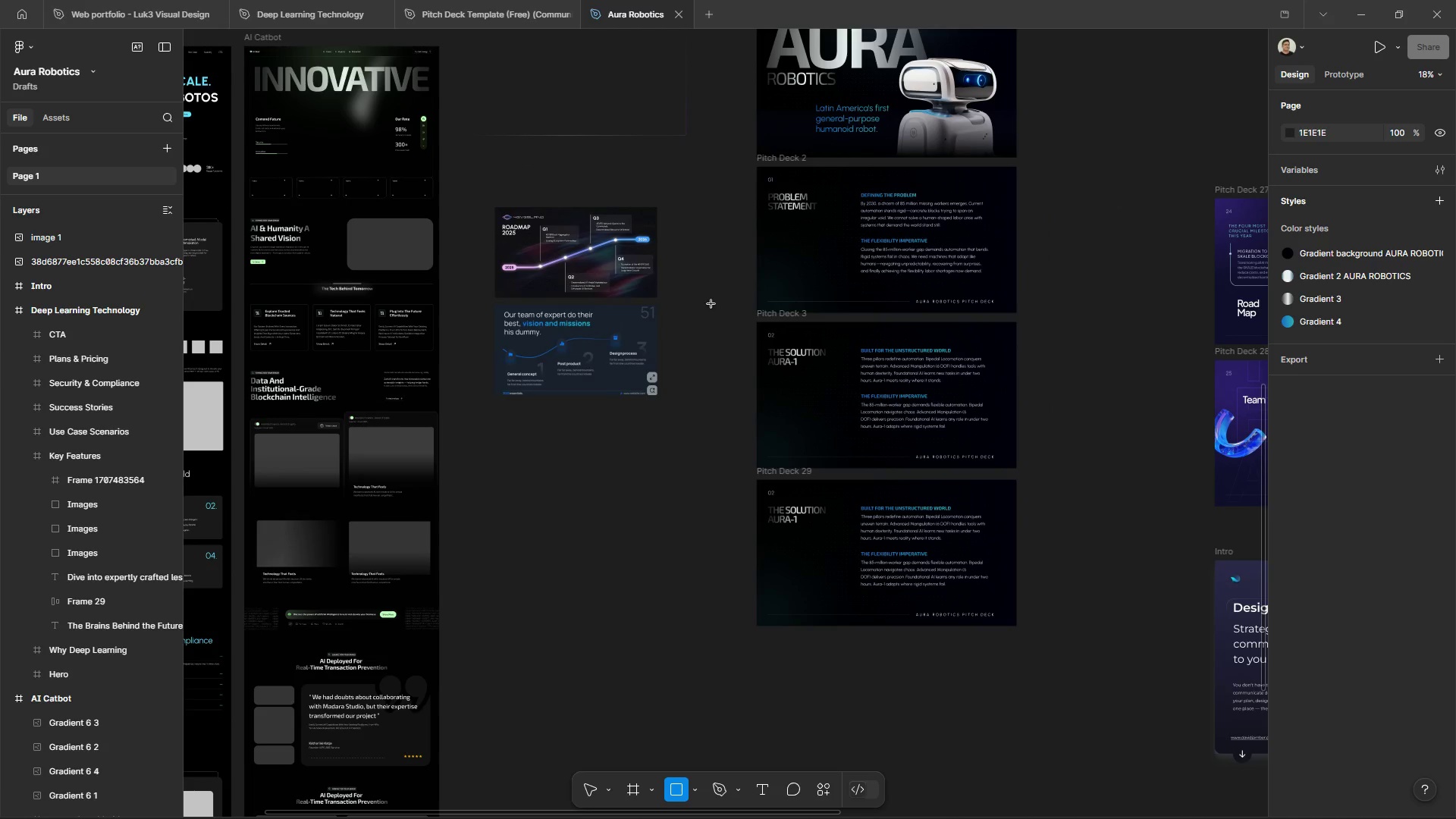 
hold_key(key=ControlLeft, duration=1.06)
hold_key(key=AltLeft, duration=0.98)
scroll: coordinate [716, 287], scroll_direction: up, amount: 10.0
 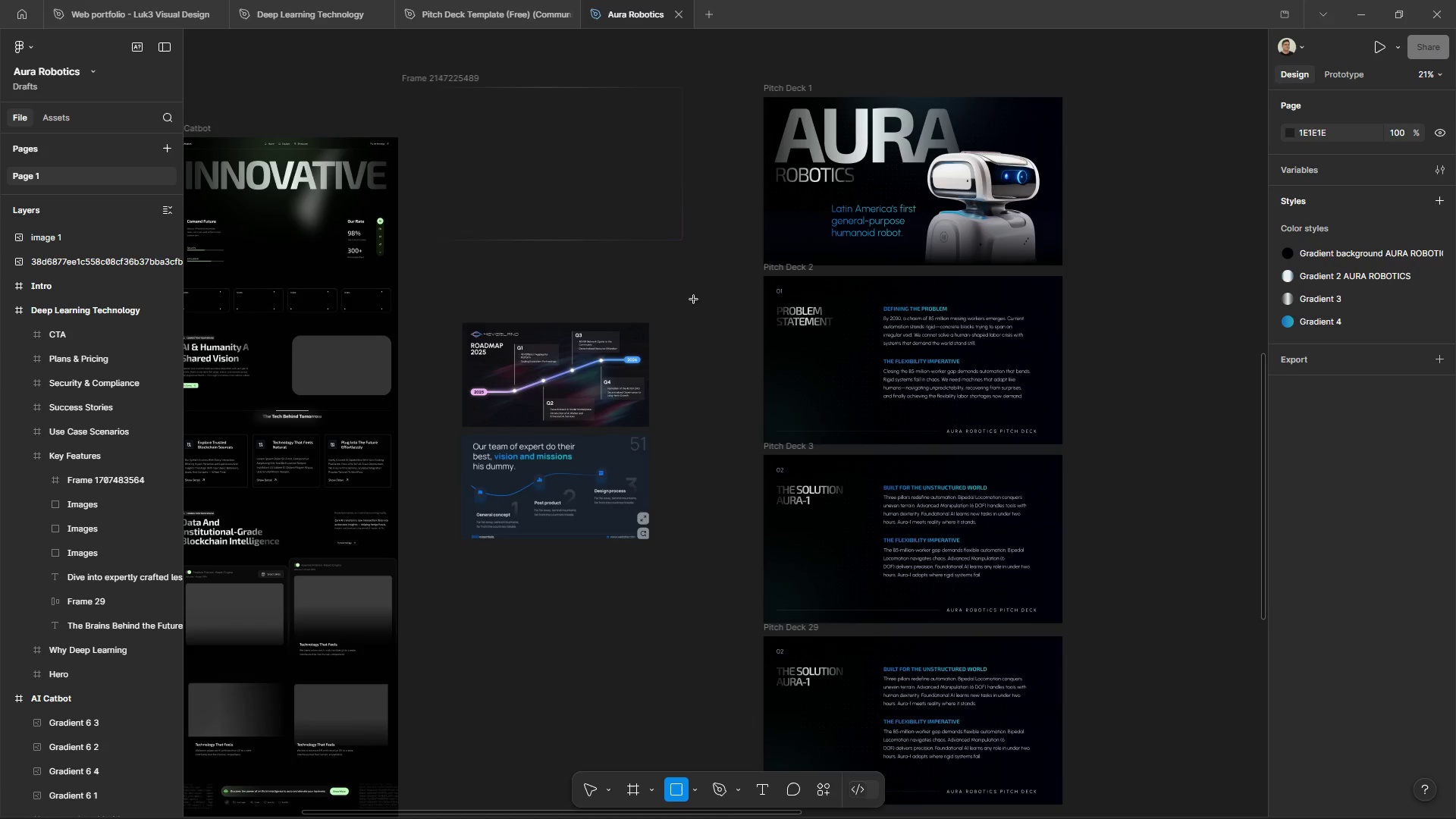 
hold_key(key=ControlLeft, duration=2.44)
hold_key(key=AltLeft, duration=1.5)
hold_key(key=AltLeft, duration=0.86)
scroll: coordinate [455, 354], scroll_direction: up, amount: 20.0
 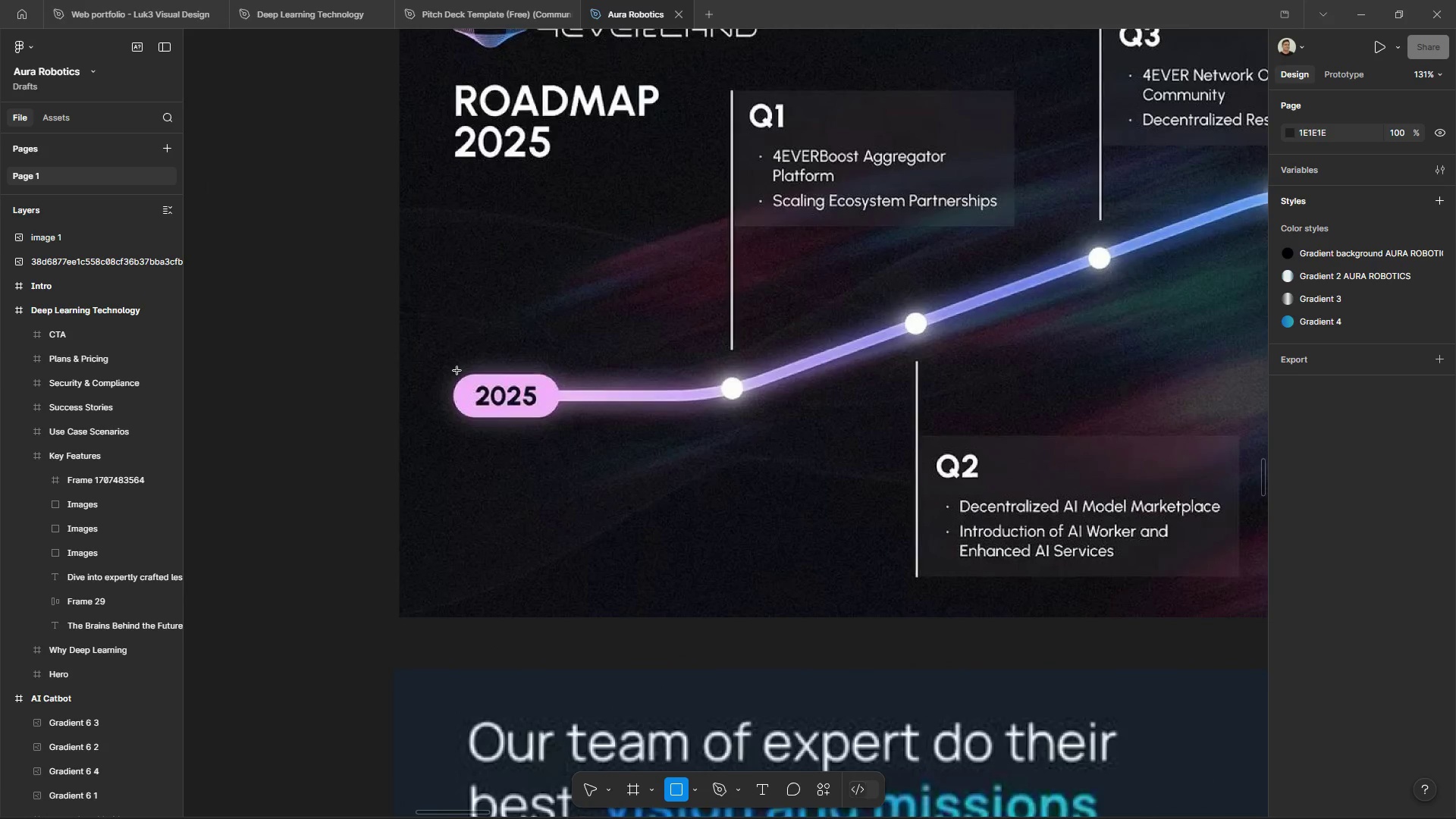 
left_click_drag(start_coordinate=[453, 376], to_coordinate=[560, 417])
 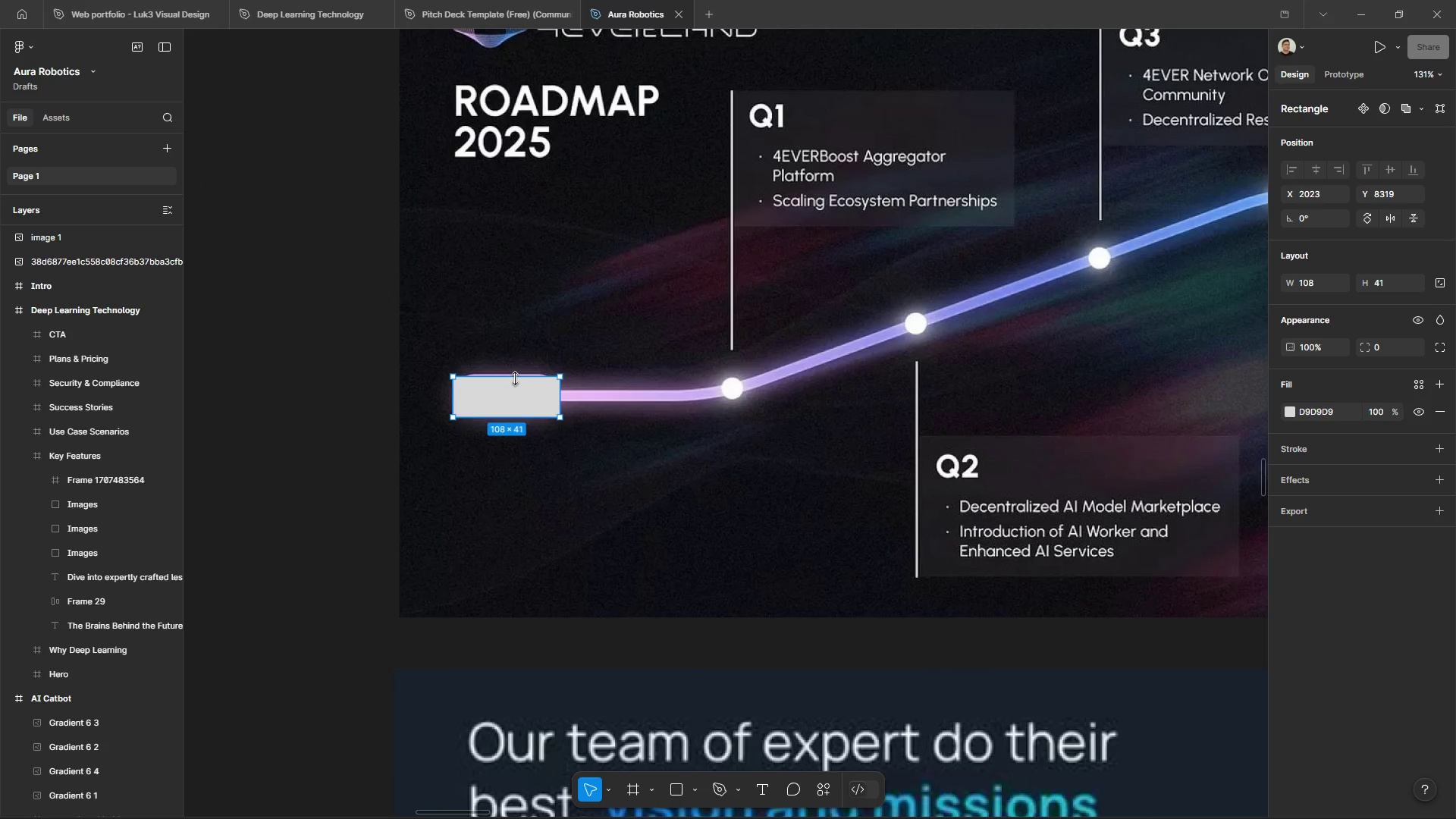 
left_click_drag(start_coordinate=[516, 378], to_coordinate=[507, 375])
 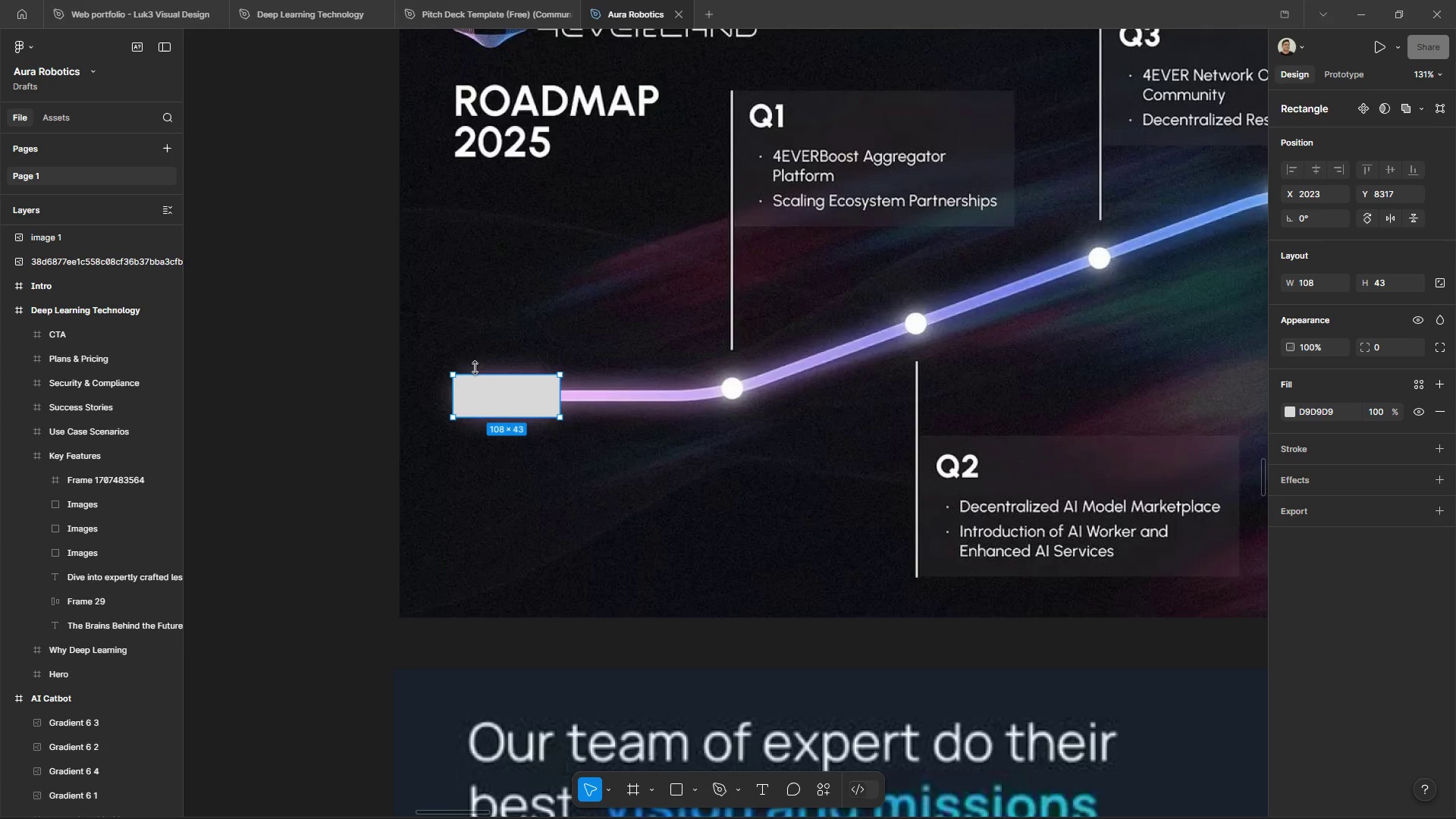 
hold_key(key=ControlLeft, duration=0.52)
hold_key(key=AltLeft, duration=0.47)
scroll: coordinate [466, 372], scroll_direction: up, amount: 6.0
 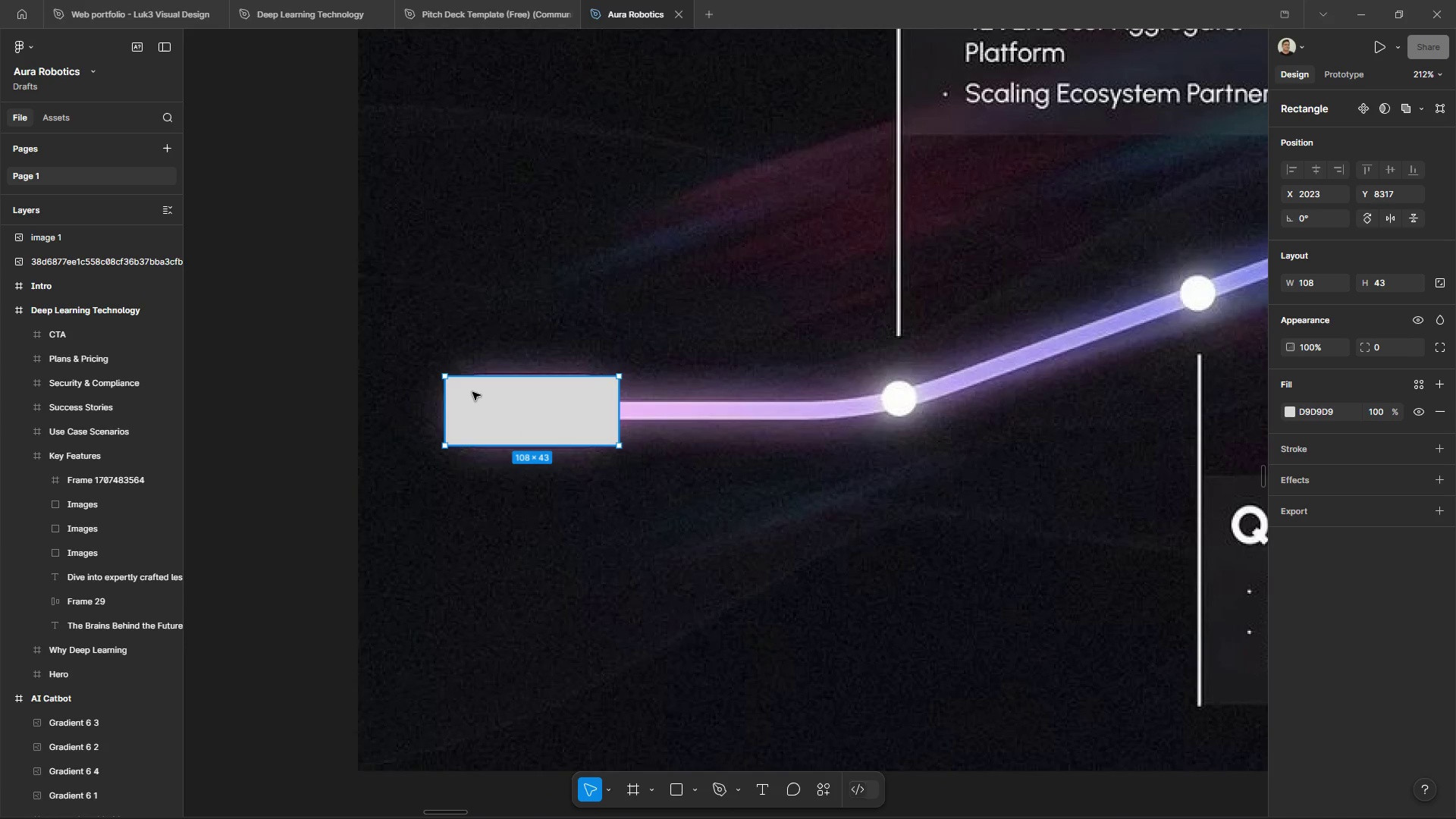 
left_click([289, 400])
 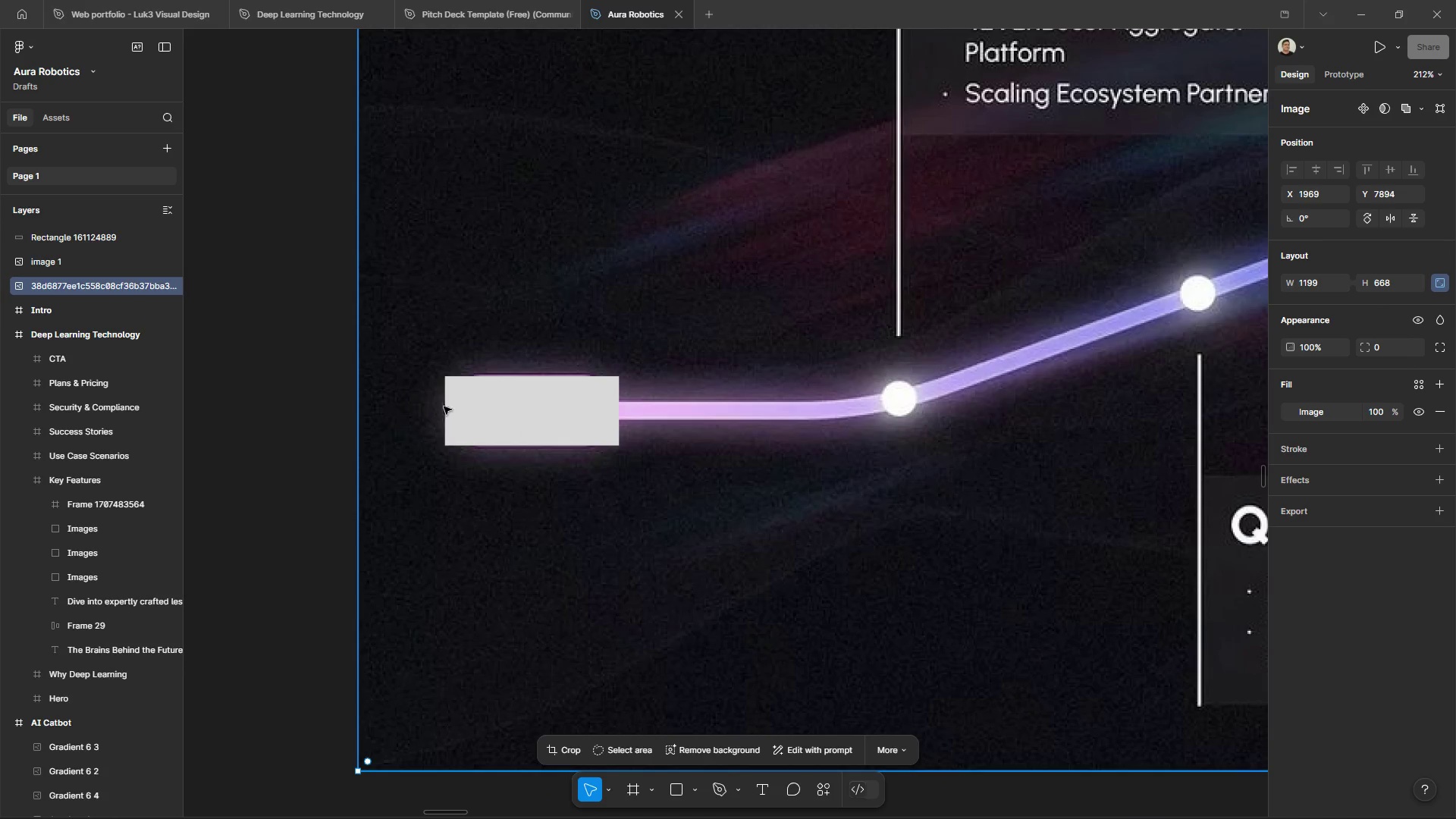 
triple_click([460, 403])
 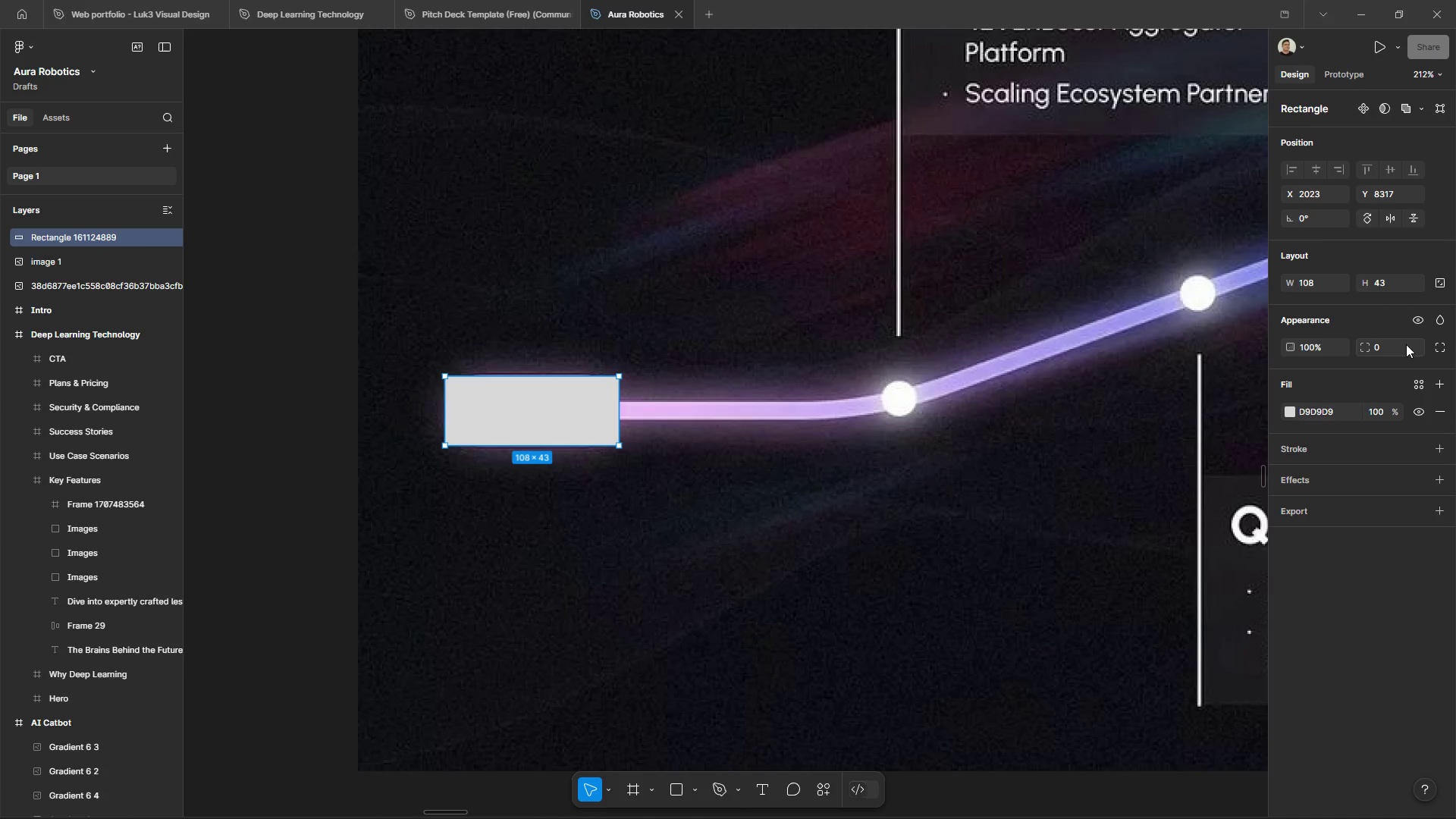 
left_click_drag(start_coordinate=[1367, 345], to_coordinate=[1020, 437])
 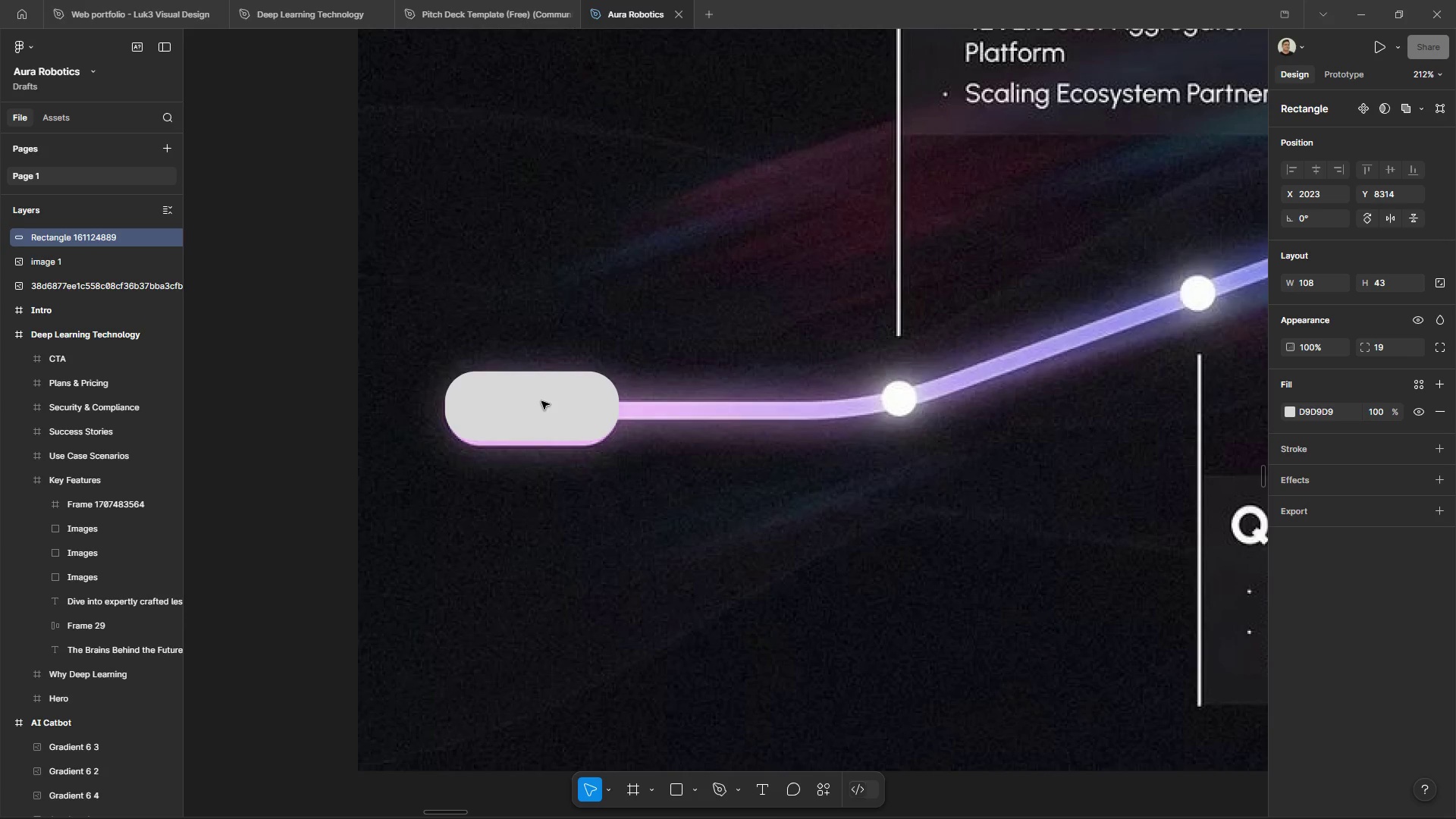 
hold_key(key=ControlLeft, duration=1.49)
hold_key(key=AltLeft, duration=1.42)
scroll: coordinate [556, 406], scroll_direction: down, amount: 9.0
 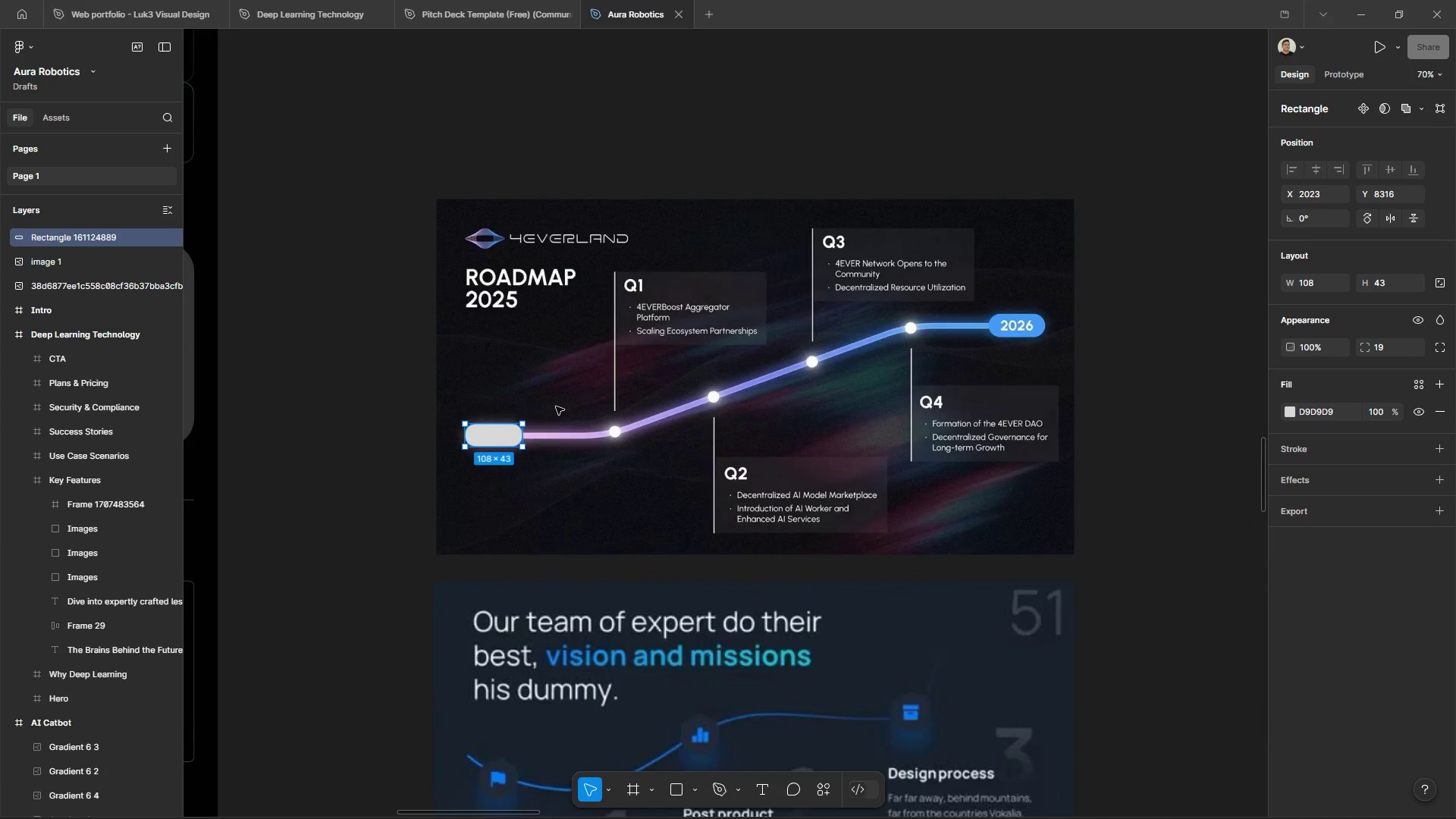 
key(Control+C)
 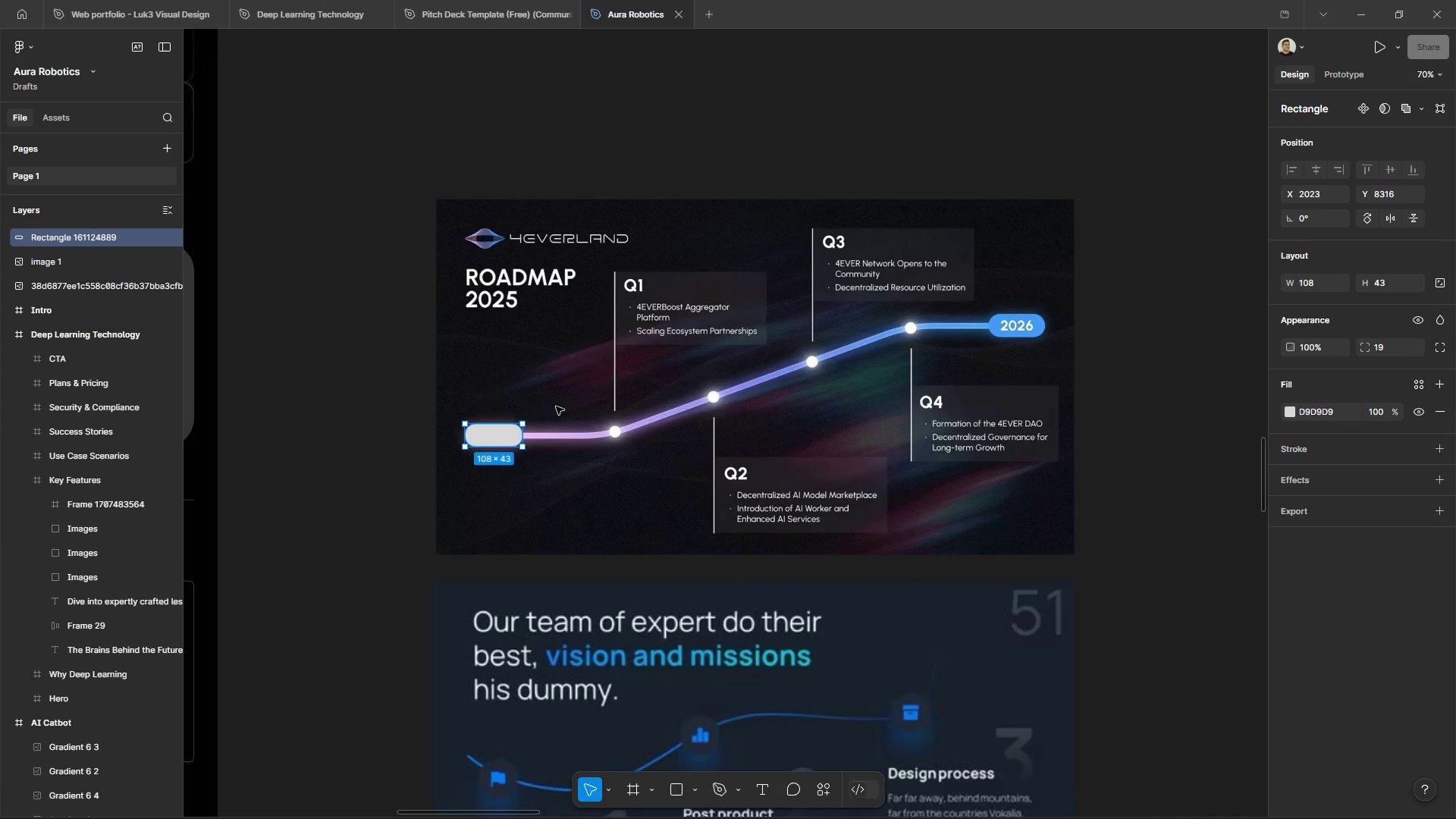 
key(Control+V)
 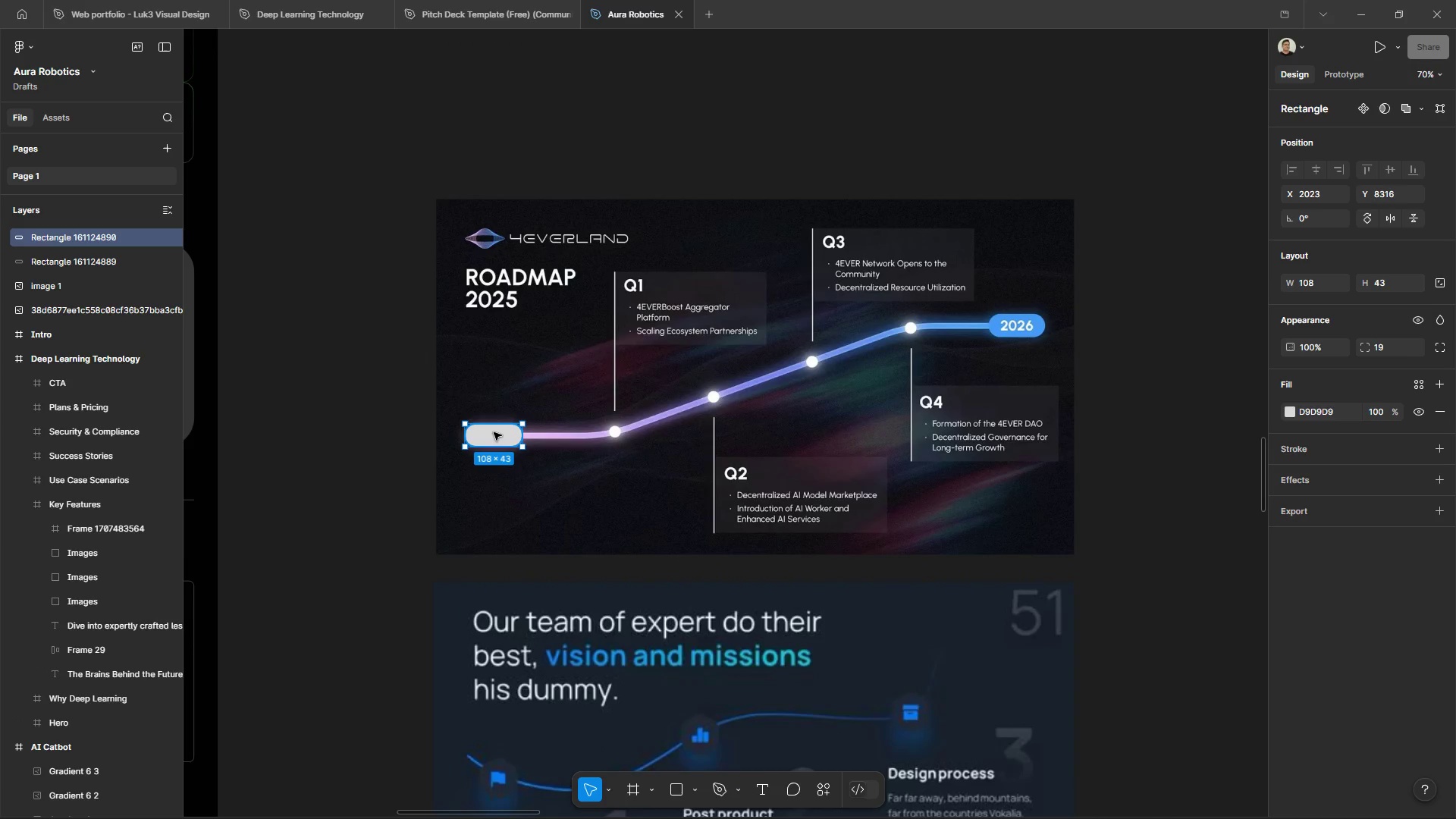 
left_click_drag(start_coordinate=[491, 439], to_coordinate=[1016, 329])
 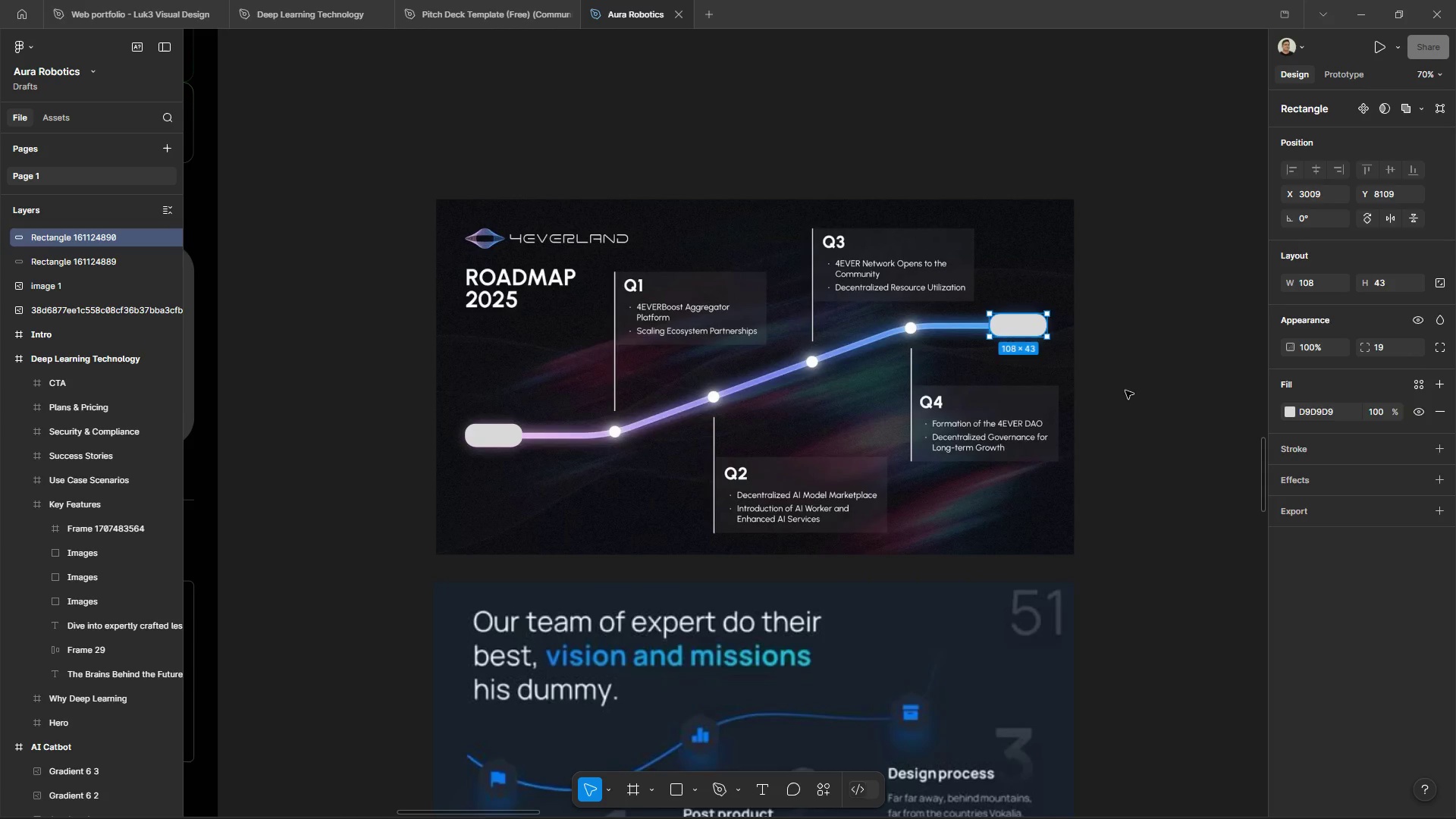 
left_click([1125, 391])
 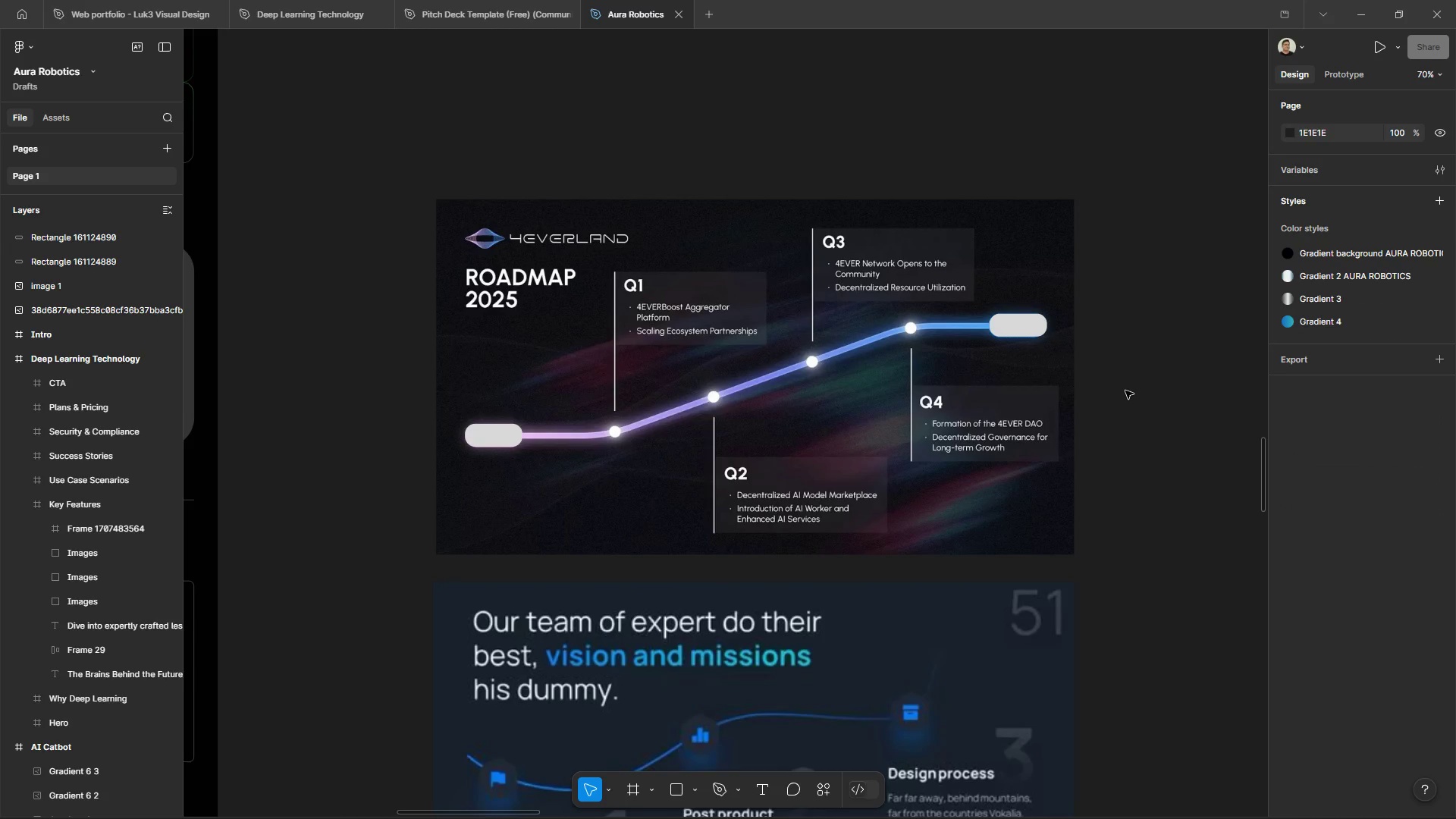 
hold_key(key=ControlLeft, duration=0.77)
hold_key(key=AltLeft, duration=0.78)
scroll: coordinate [1023, 222], scroll_direction: up, amount: 1.0
 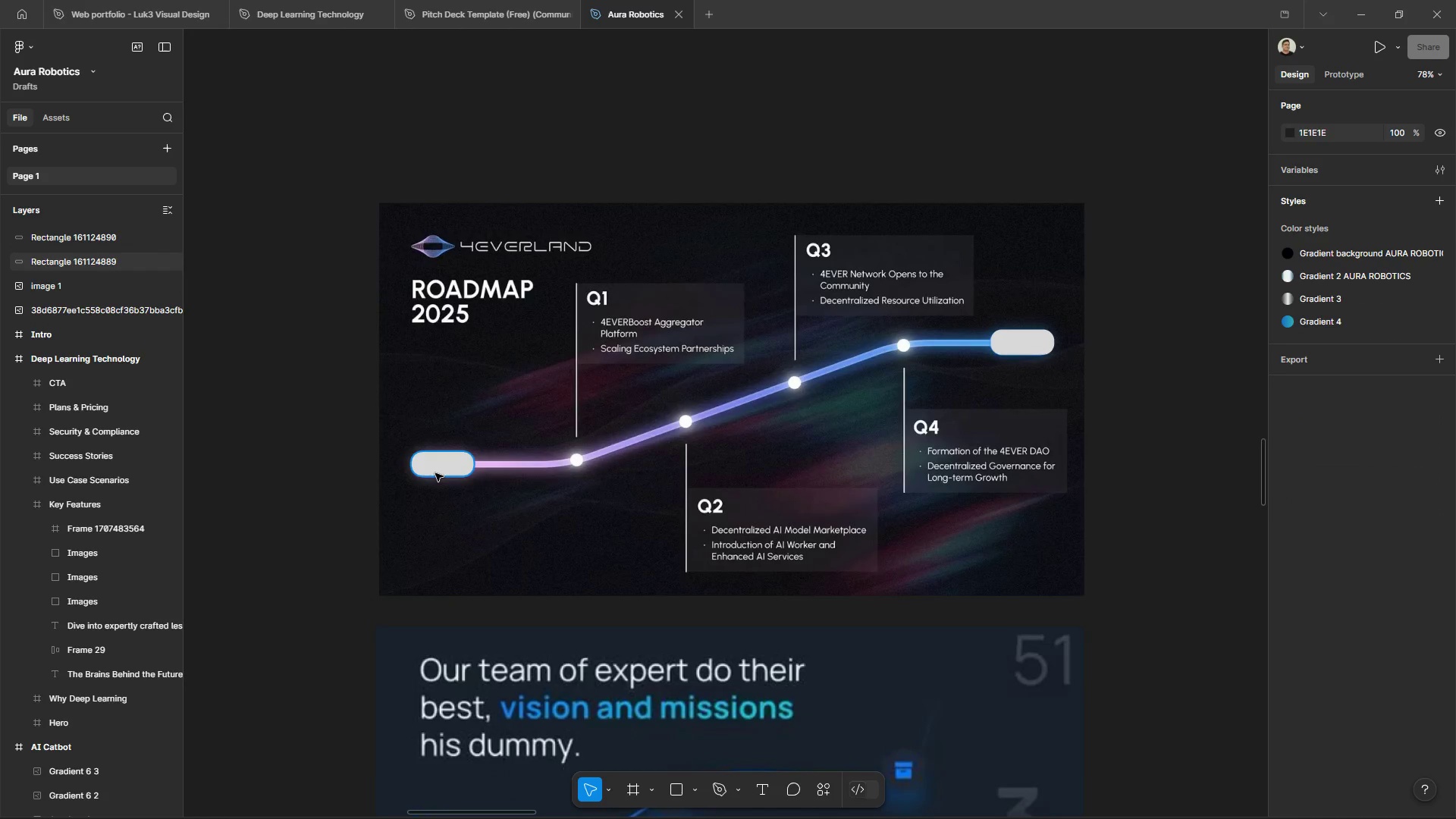 
left_click([435, 473])
 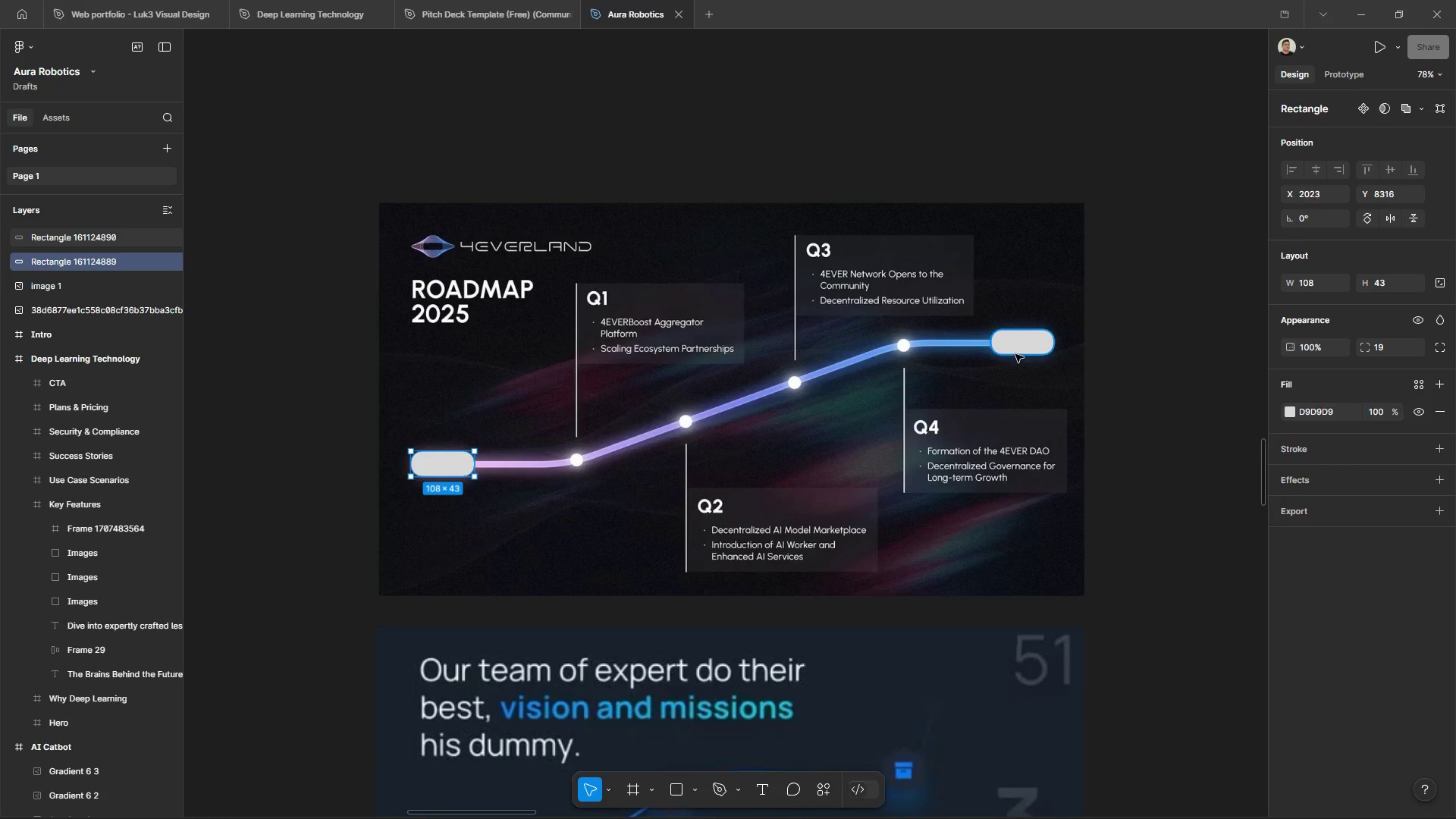 
left_click([938, 116])
 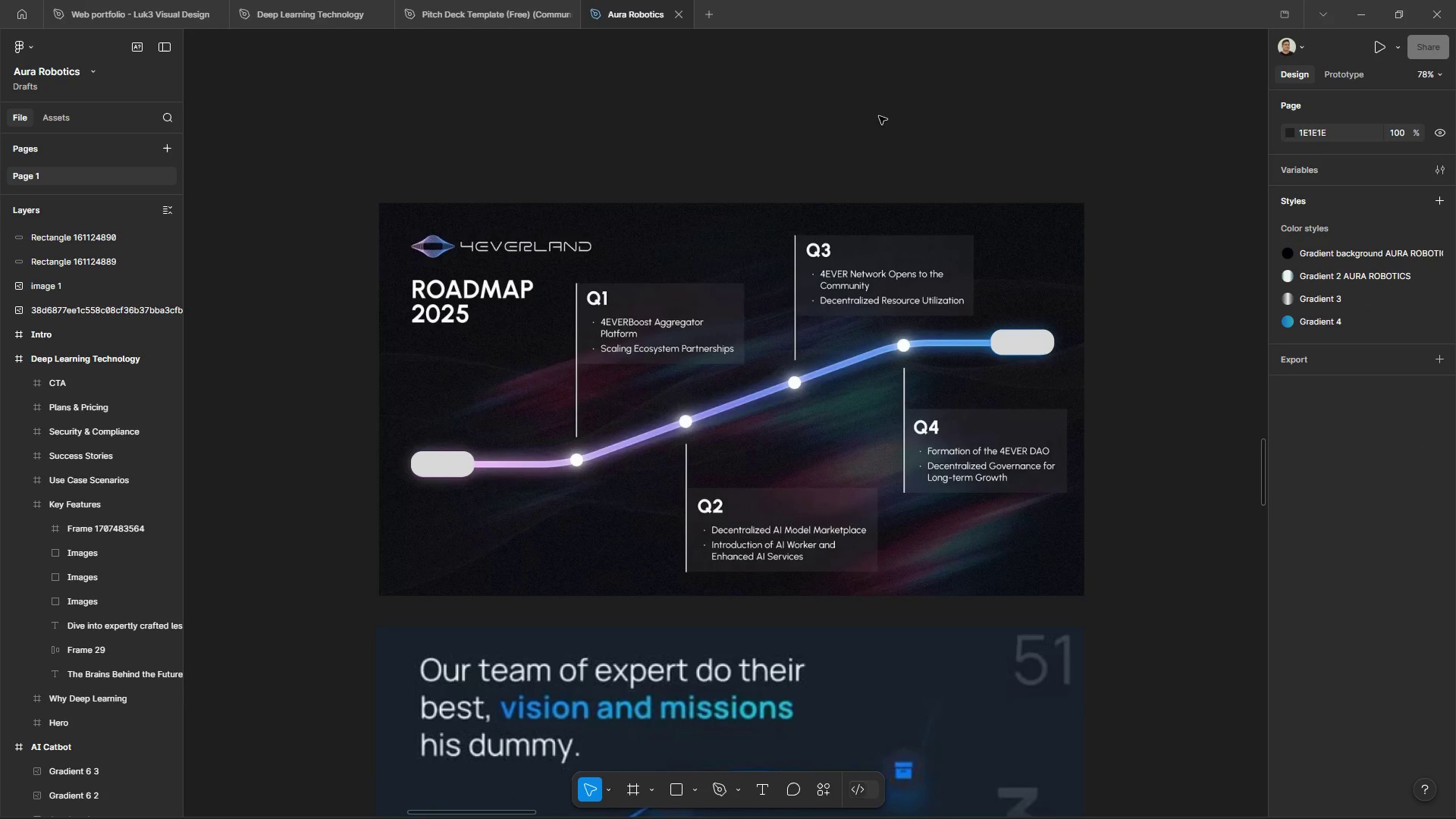 
left_click_drag(start_coordinate=[880, 116], to_coordinate=[871, 122])
 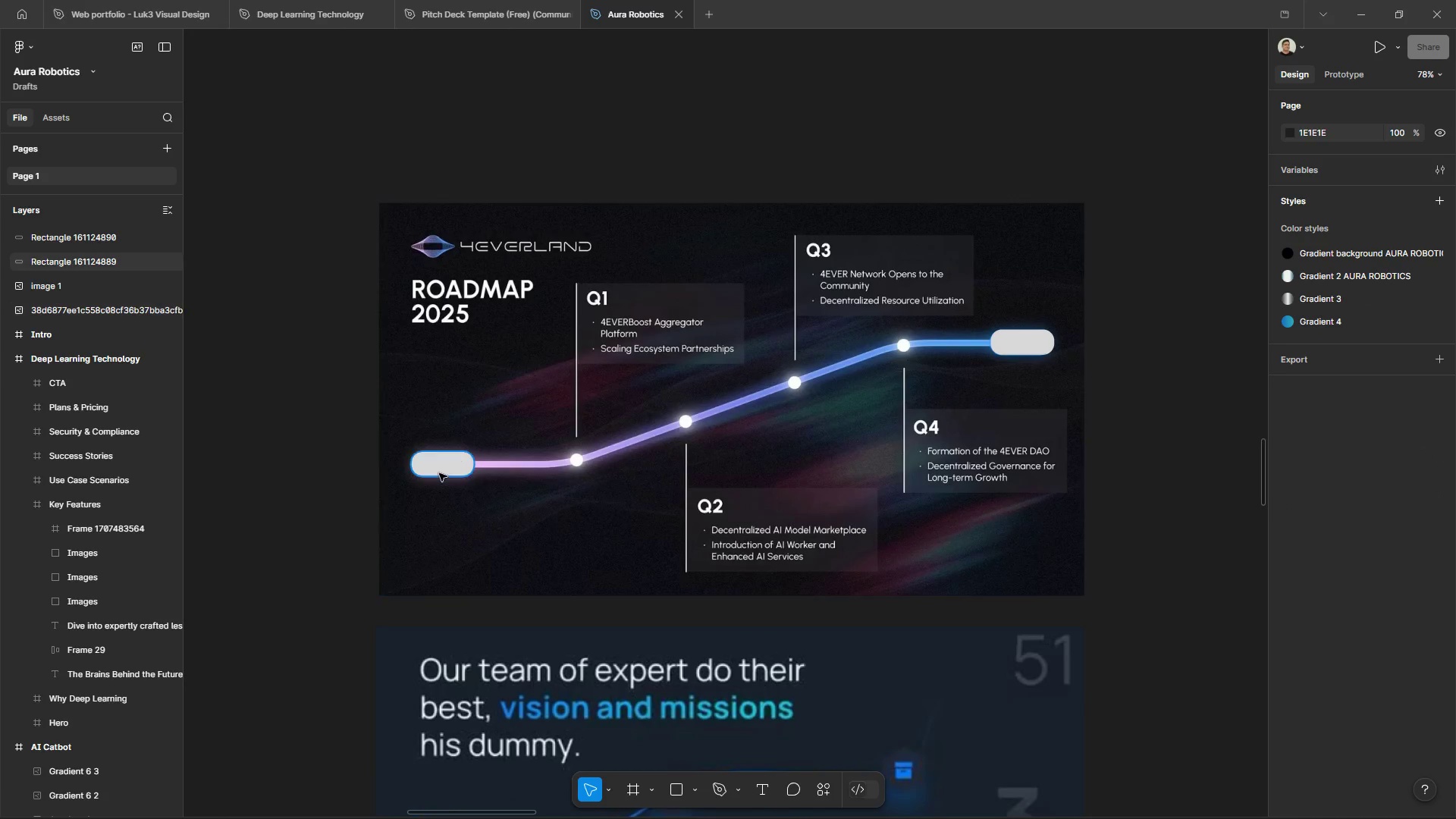 
left_click([439, 473])
 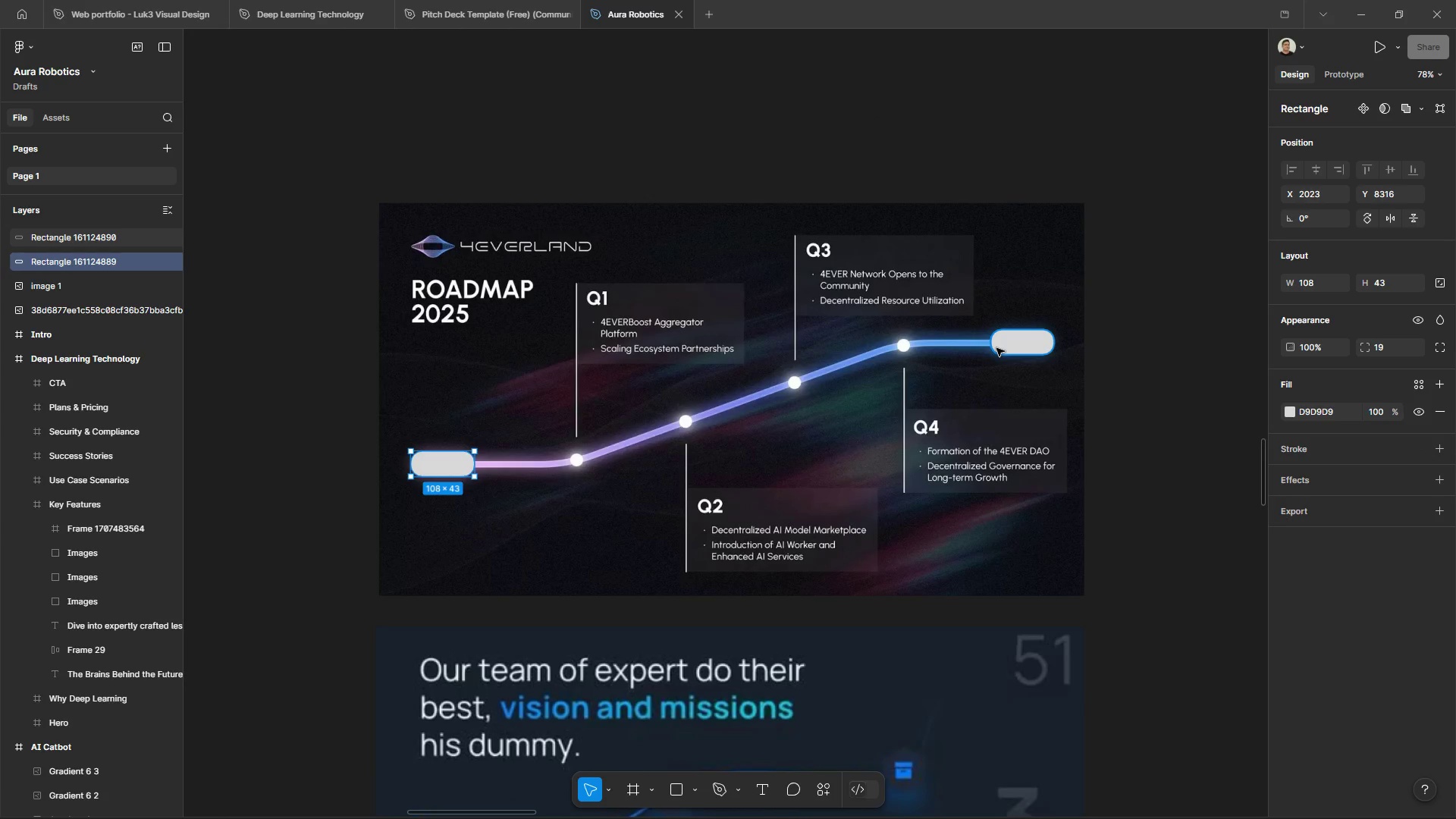 
hold_key(key=ShiftLeft, duration=0.45)
left_click([996, 348])
 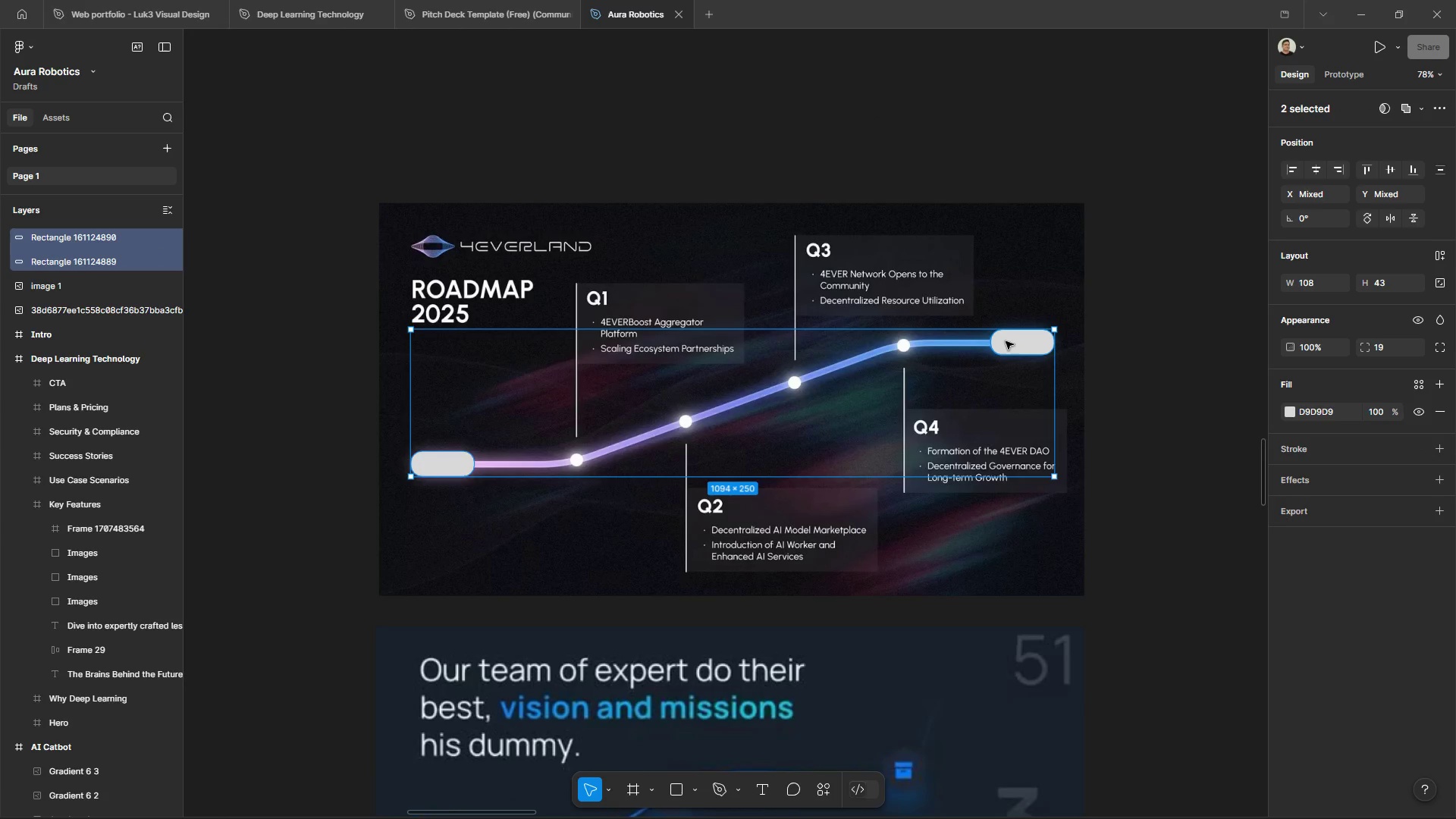 
left_click_drag(start_coordinate=[1006, 340], to_coordinate=[987, 107])
 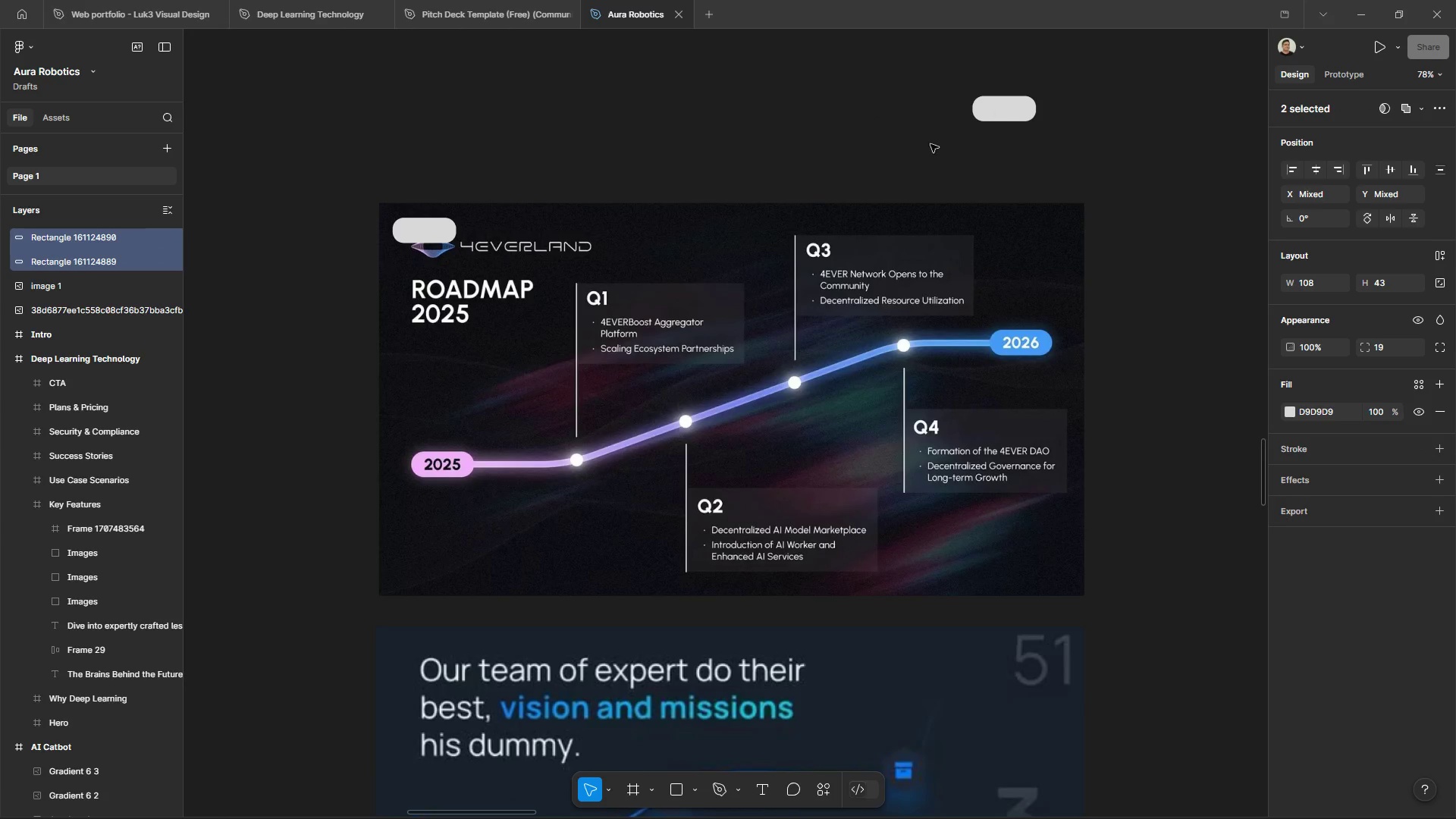 
key(Control+Z)
 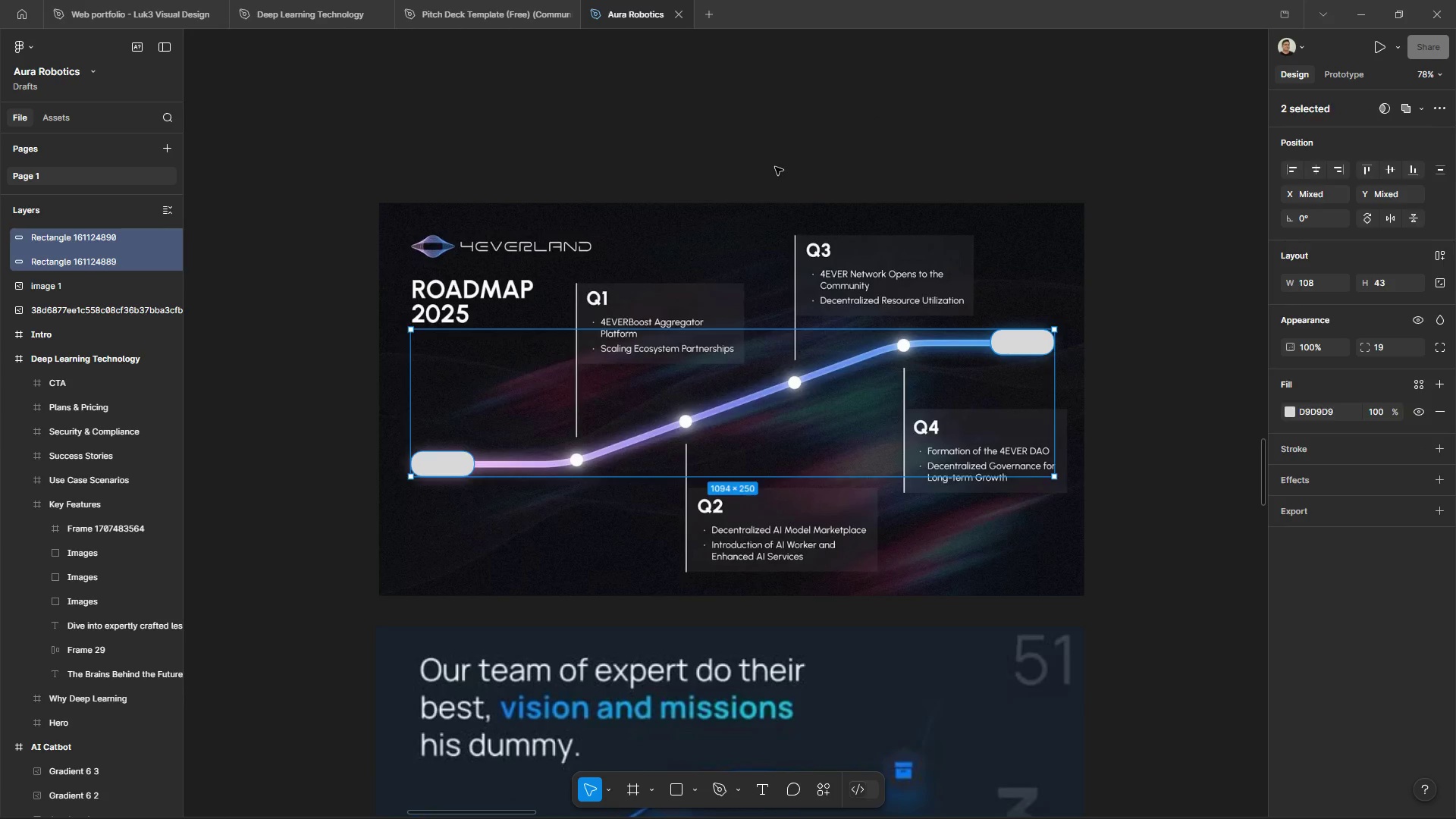 
left_click([775, 167])
 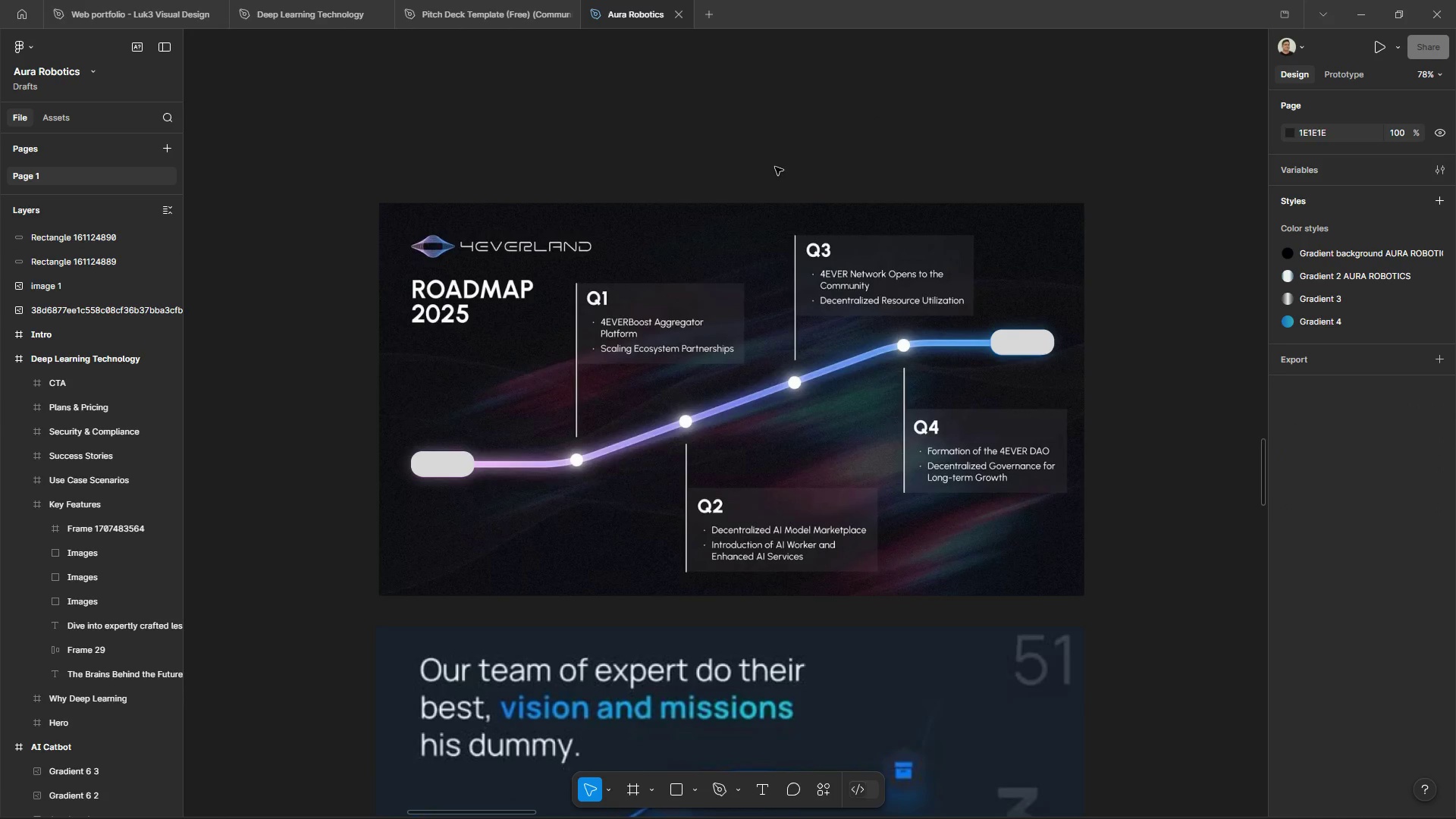 
hold_key(key=ControlLeft, duration=2.61)
hold_key(key=AltLeft, duration=1.51)
scroll: coordinate [680, 378], scroll_direction: down, amount: 9.0
 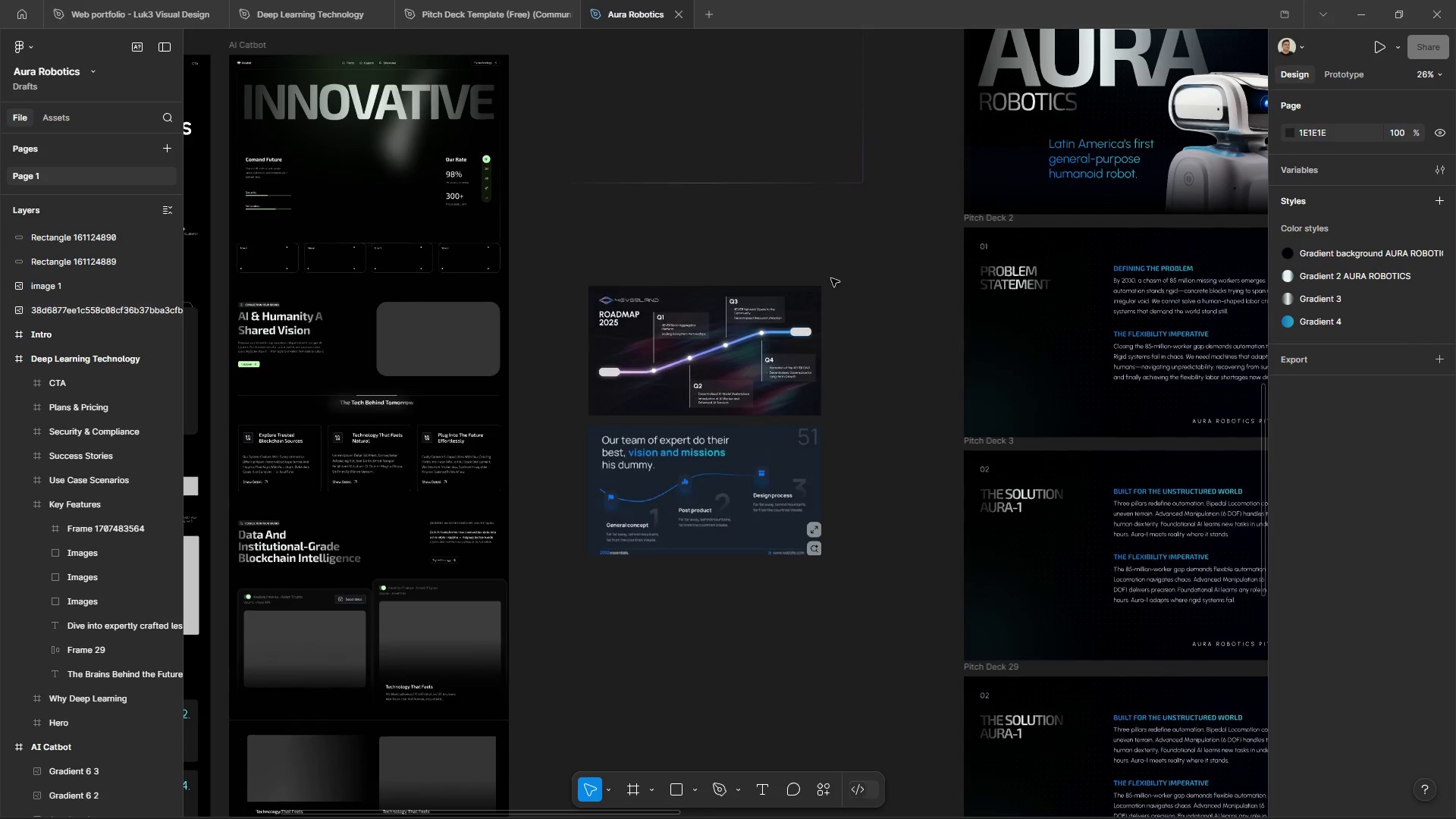 
hold_key(key=AltLeft, duration=1.06)
 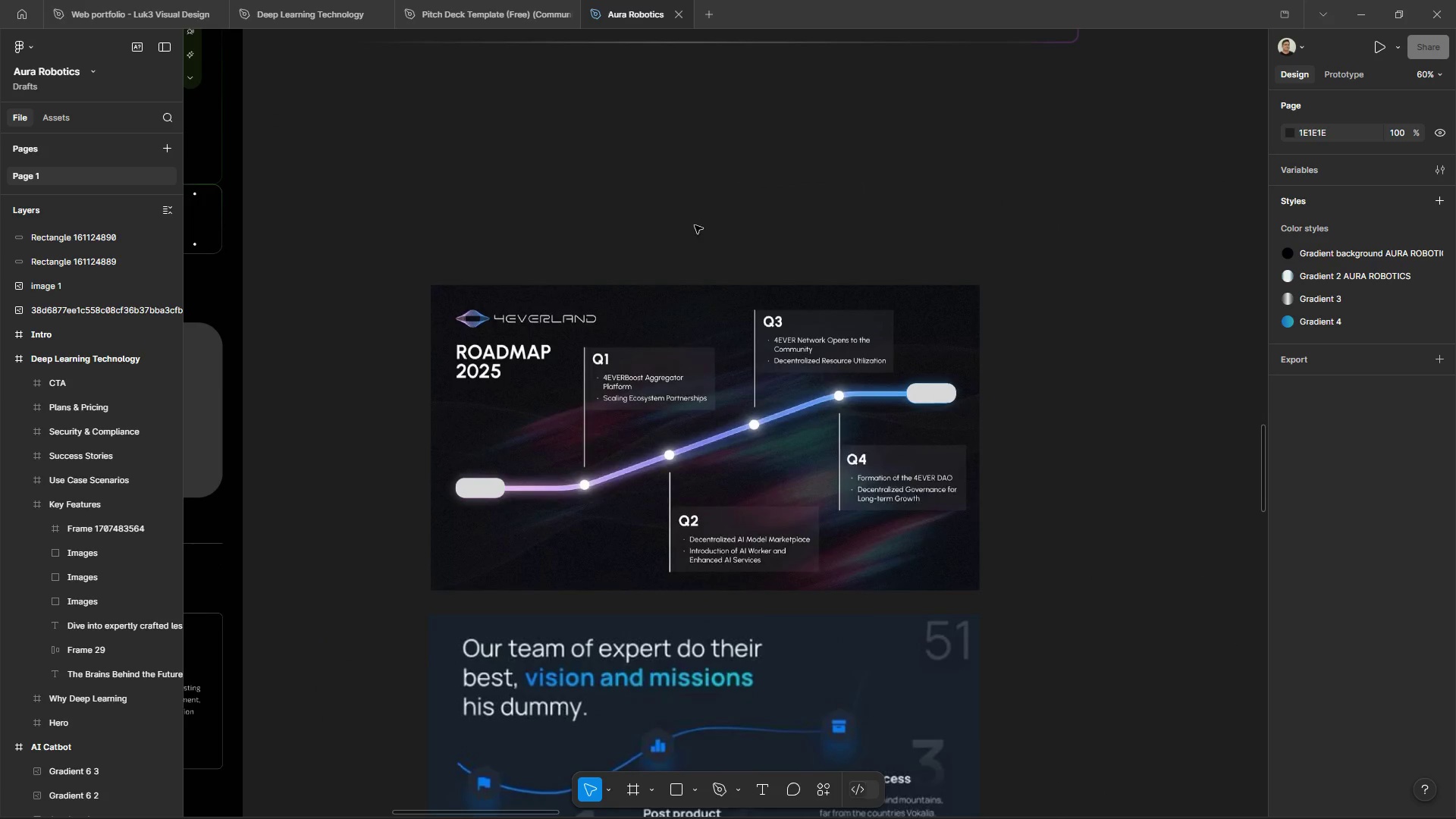 
left_click_drag(start_coordinate=[670, 216], to_coordinate=[730, 234])
 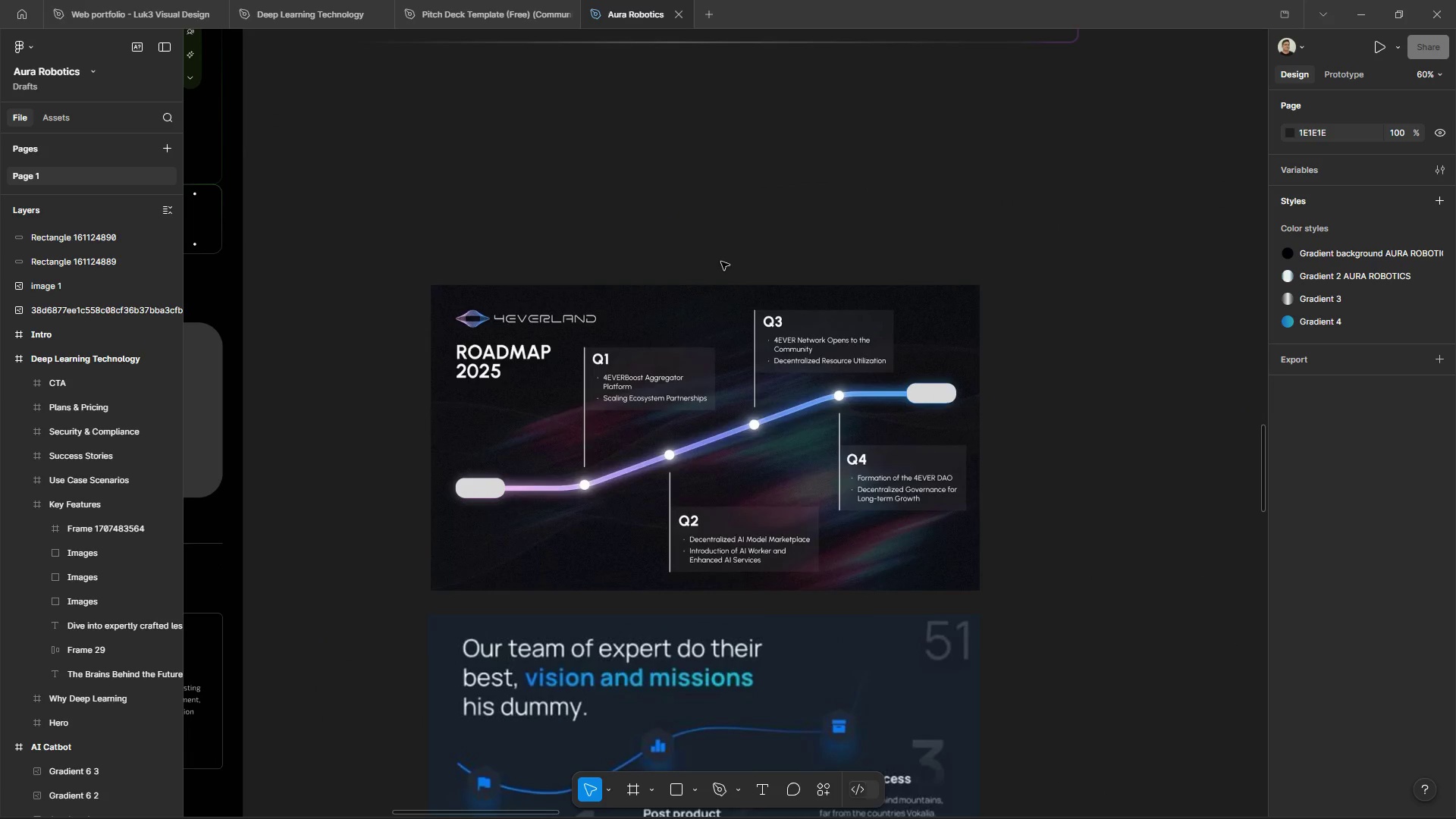 
scroll: coordinate [690, 246], scroll_direction: up, amount: 9.0
 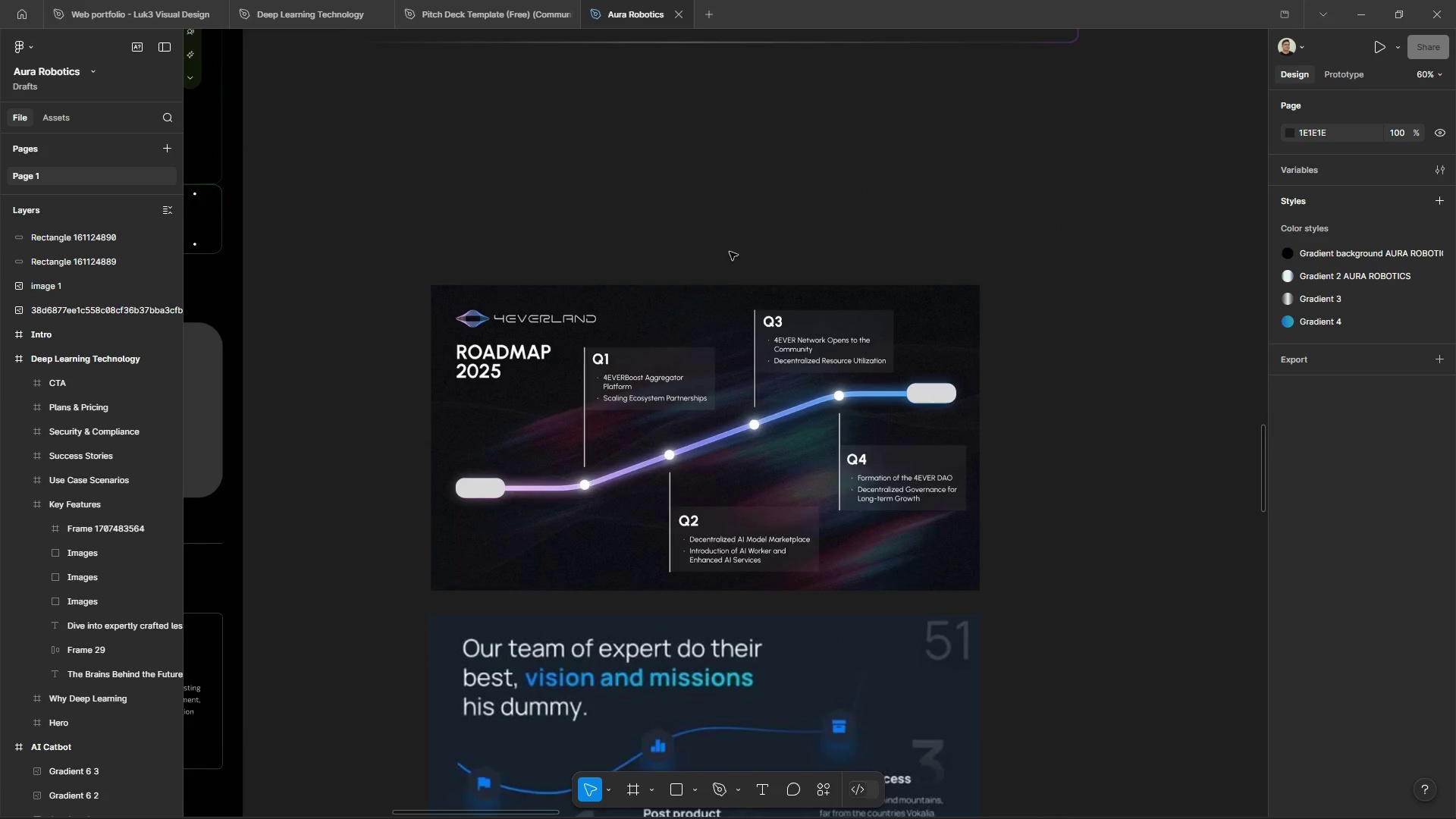 
hold_key(key=ControlLeft, duration=0.33)
hold_key(key=AltLeft, duration=0.34)
scroll: coordinate [715, 262], scroll_direction: up, amount: 3.0
 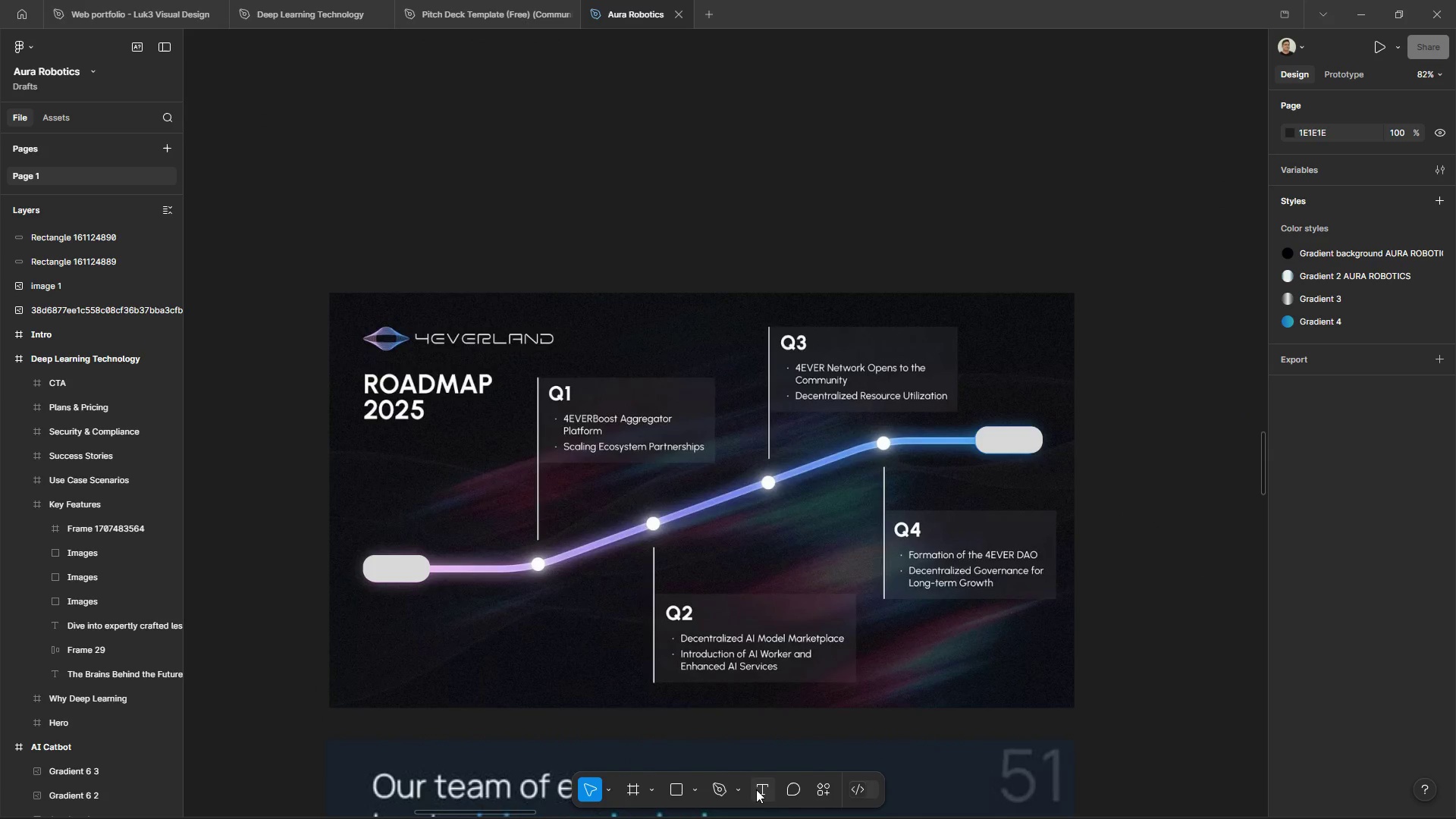 
left_click([588, 228])
 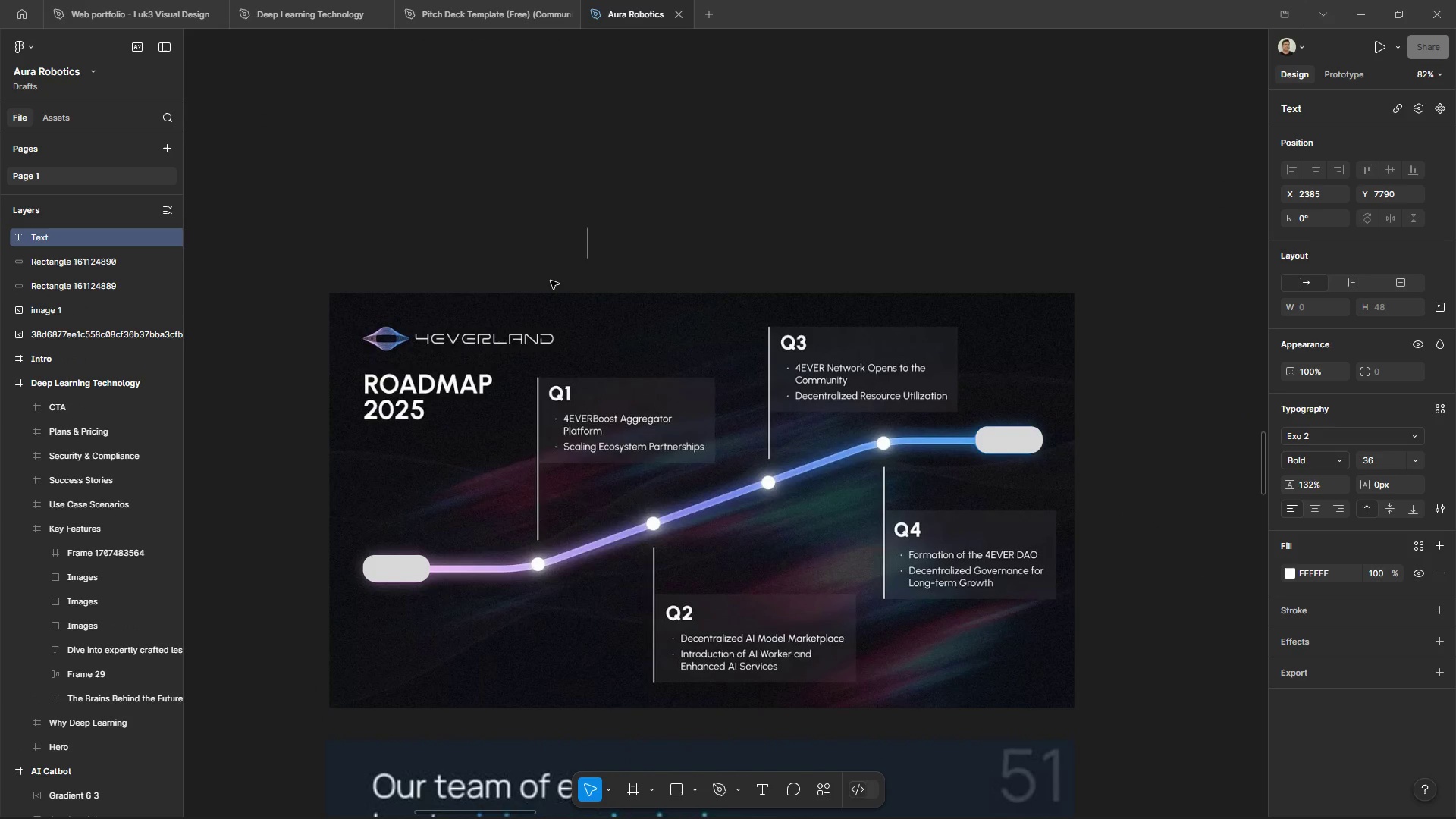 
type(2025)
 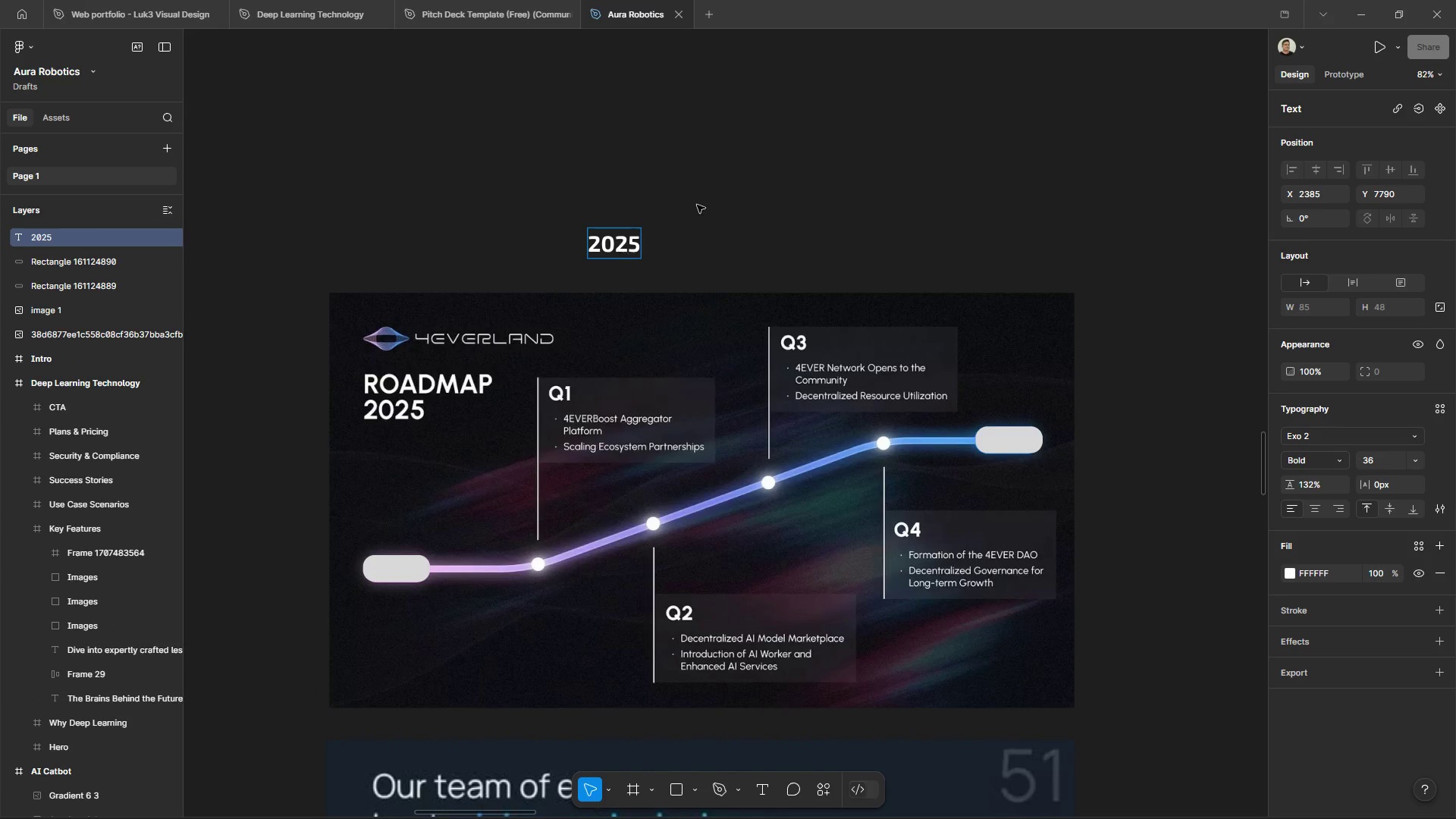 
left_click([721, 207])
 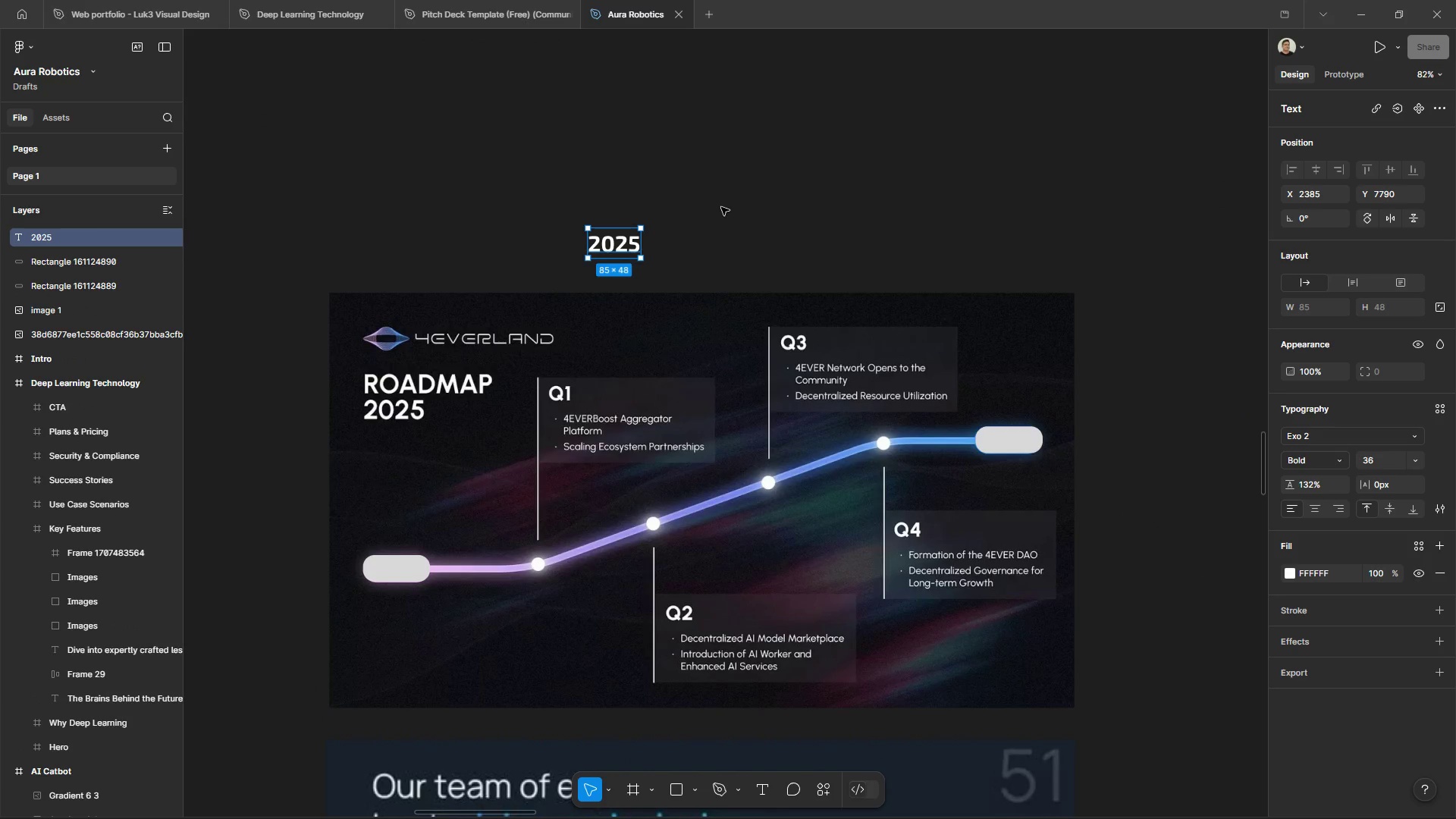 
key(Control+C)
 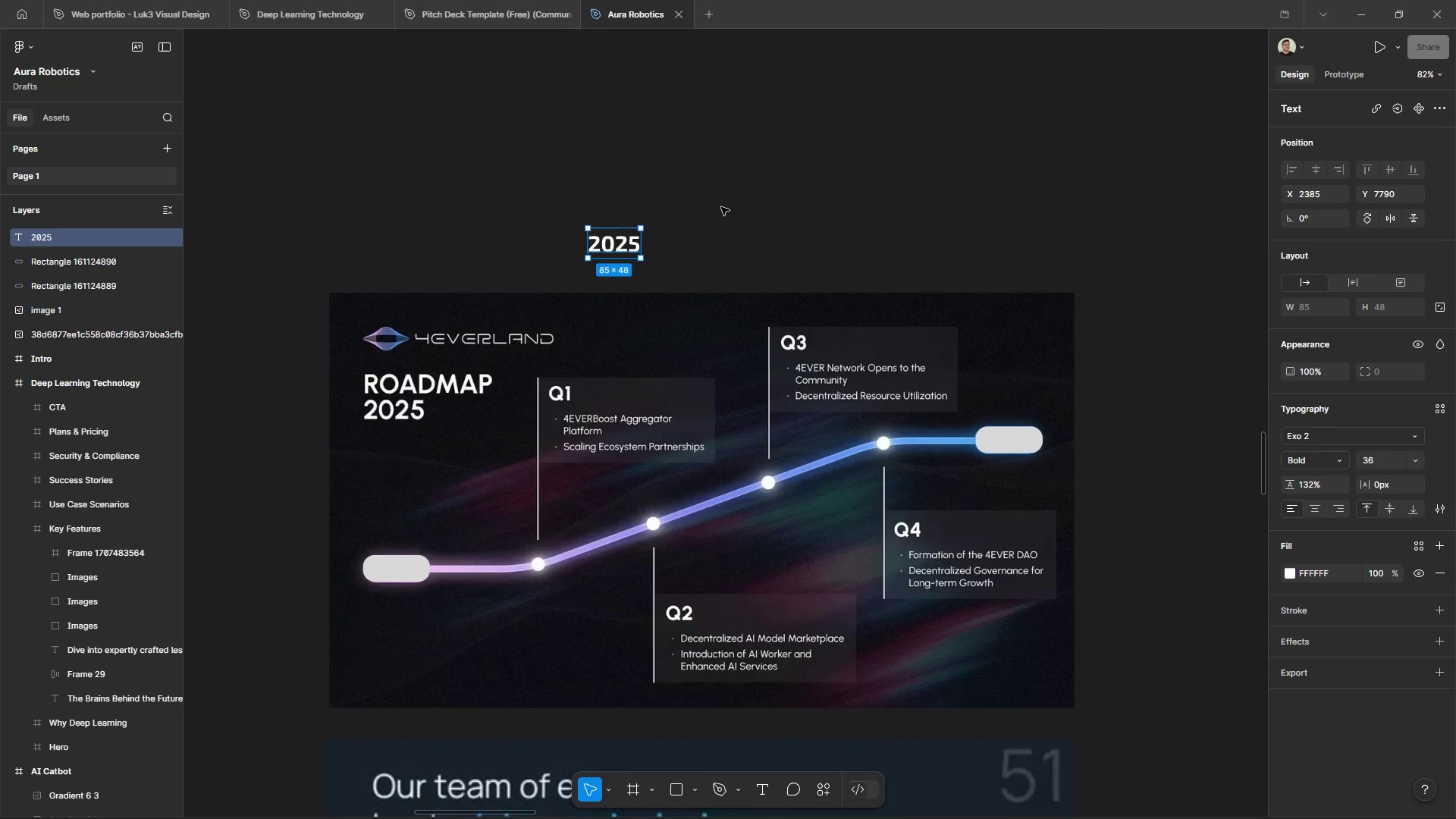 
key(Control+V)
 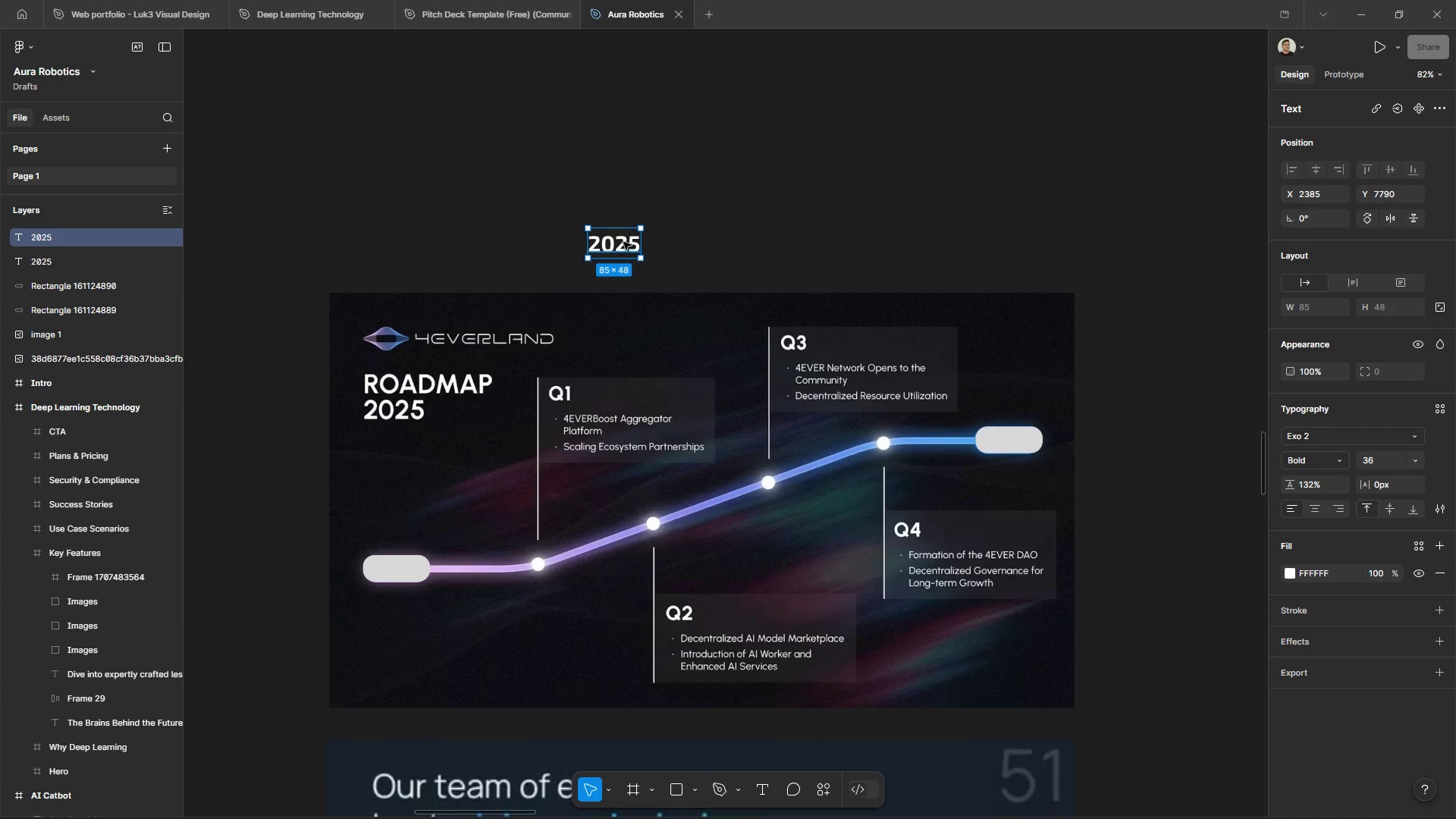 
left_click_drag(start_coordinate=[623, 243], to_coordinate=[777, 196])
 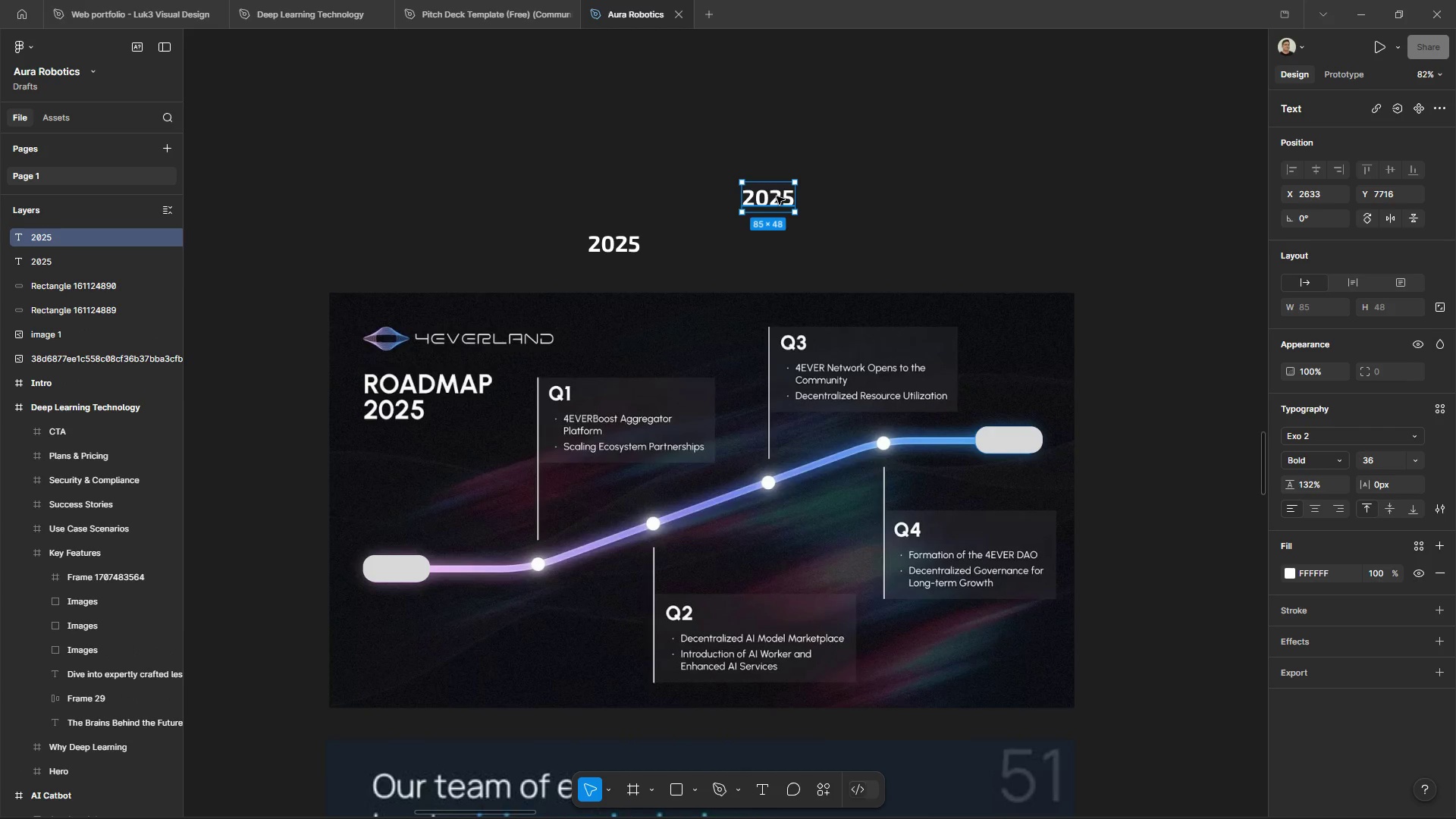 
double_click([777, 196])
 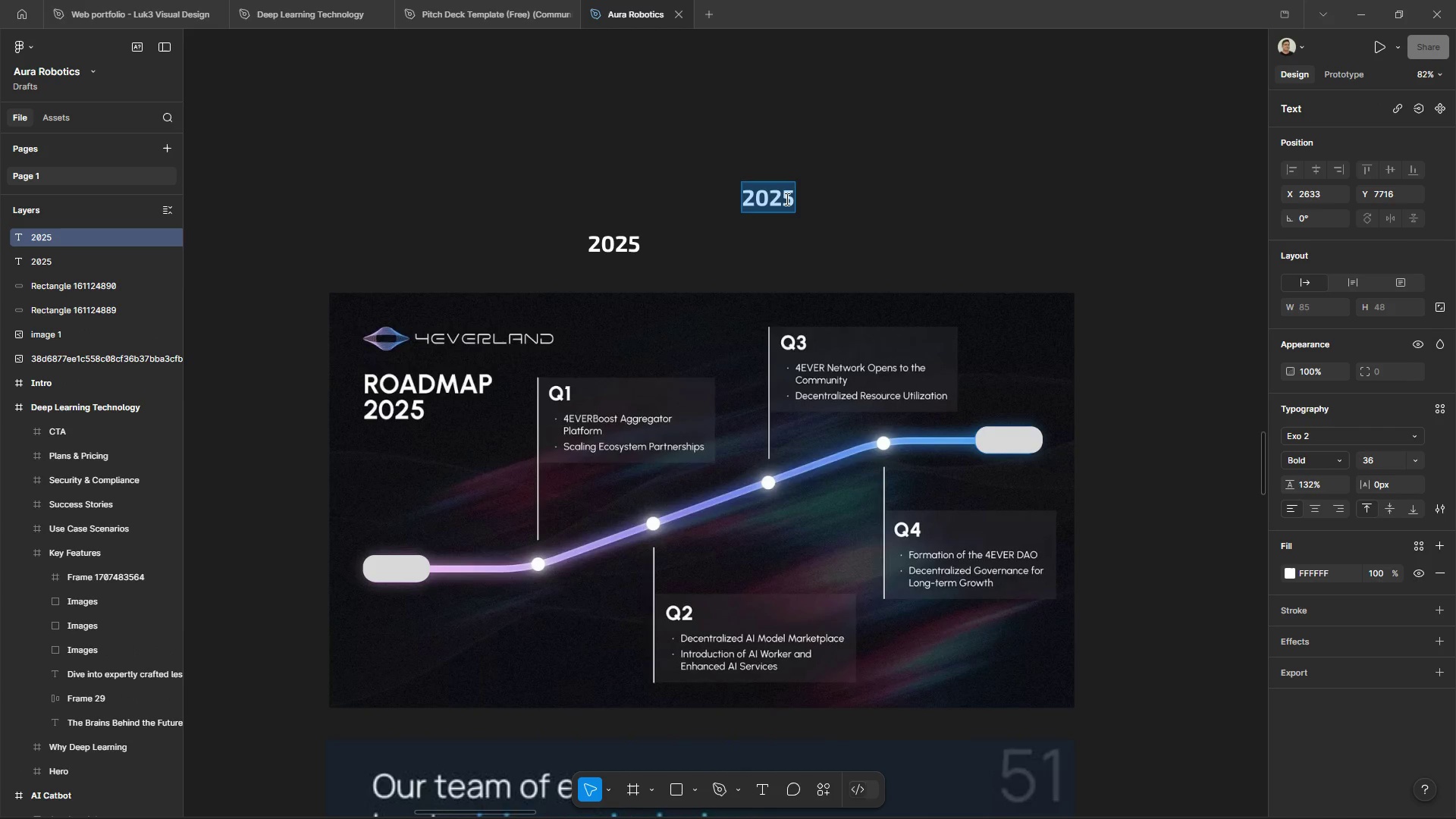 
triple_click([786, 199])
 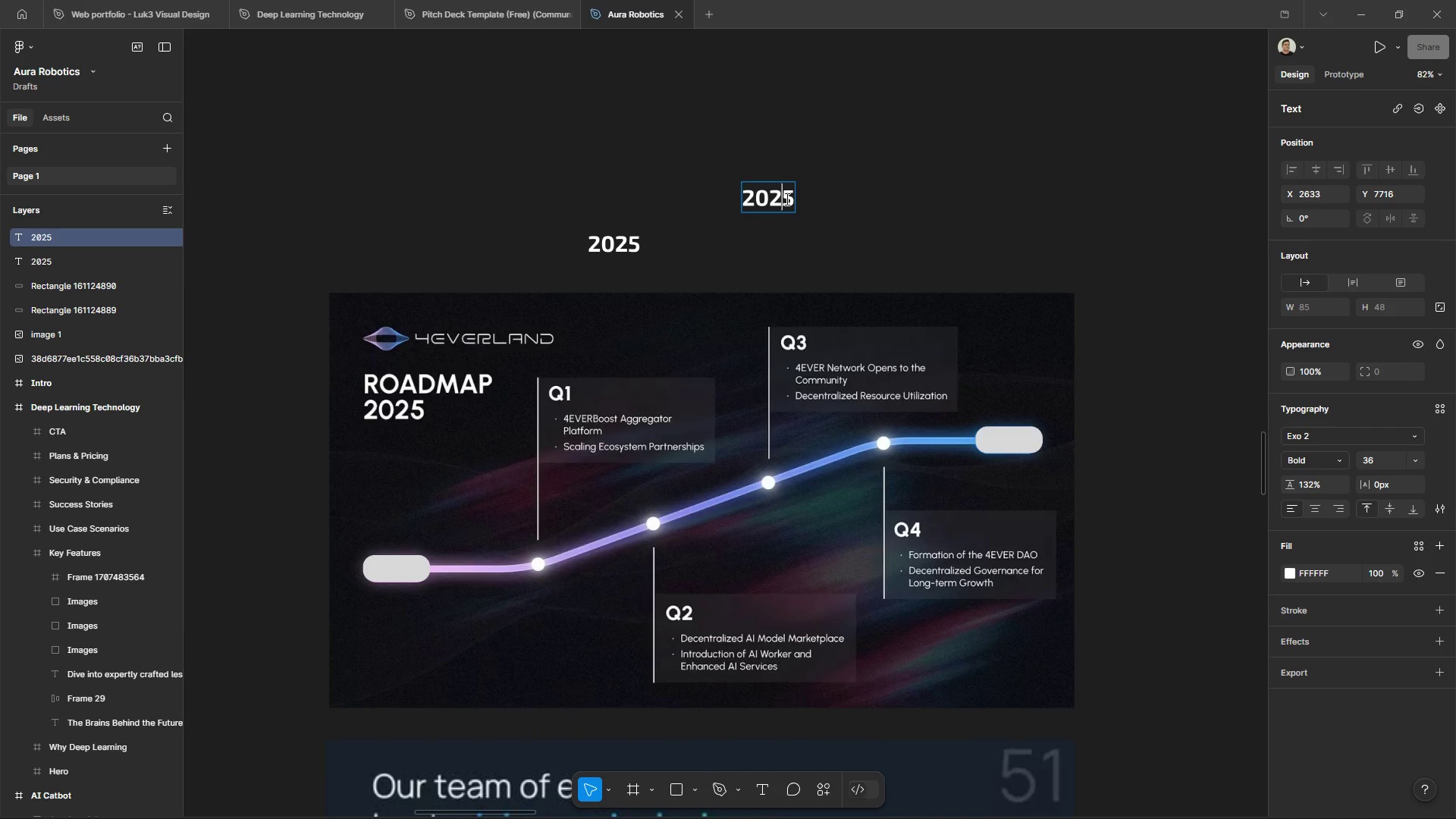 
left_click_drag(start_coordinate=[786, 199], to_coordinate=[798, 199])
 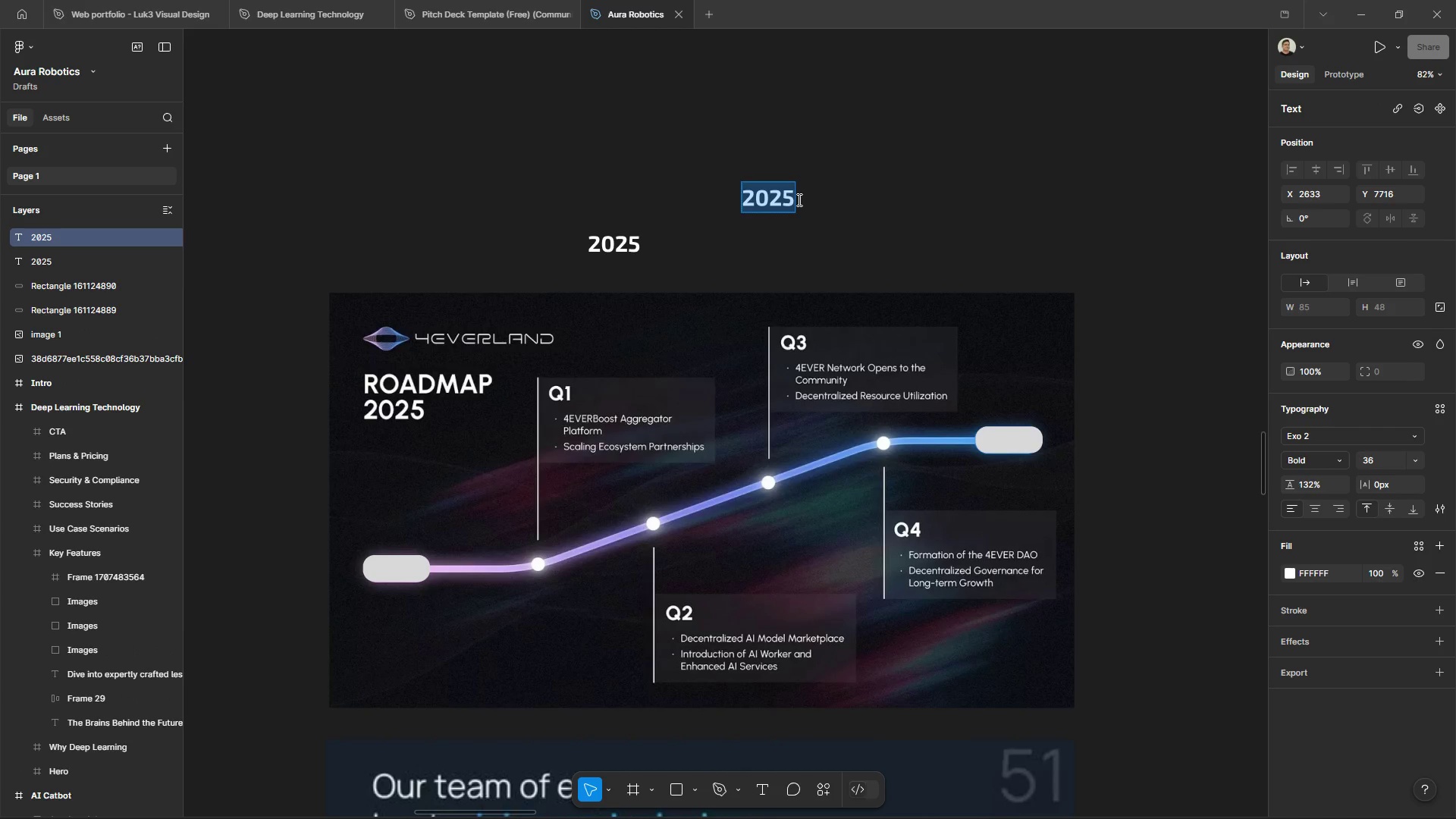 
left_click_drag(start_coordinate=[797, 199], to_coordinate=[793, 200])
 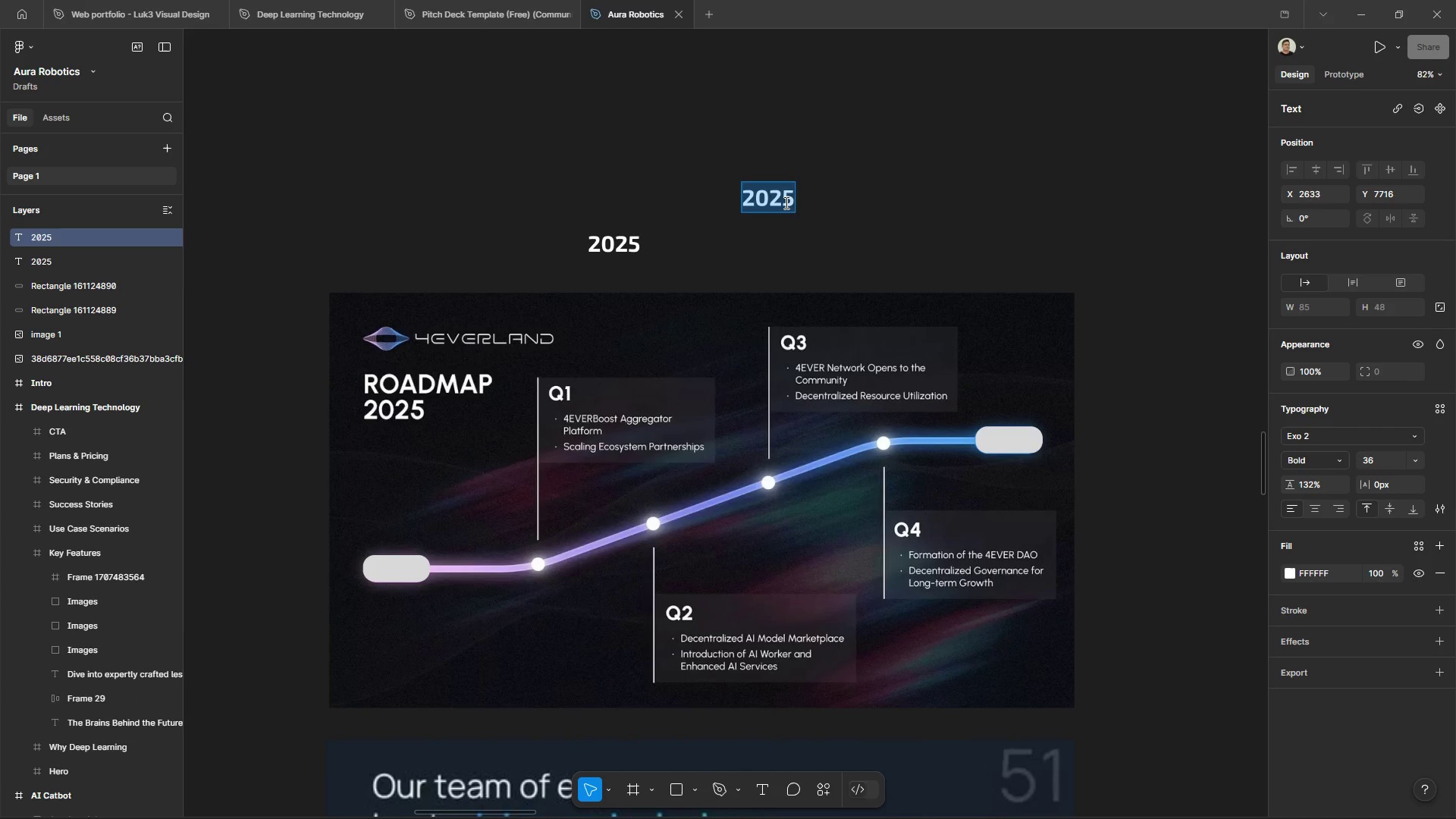 
double_click([785, 202])
 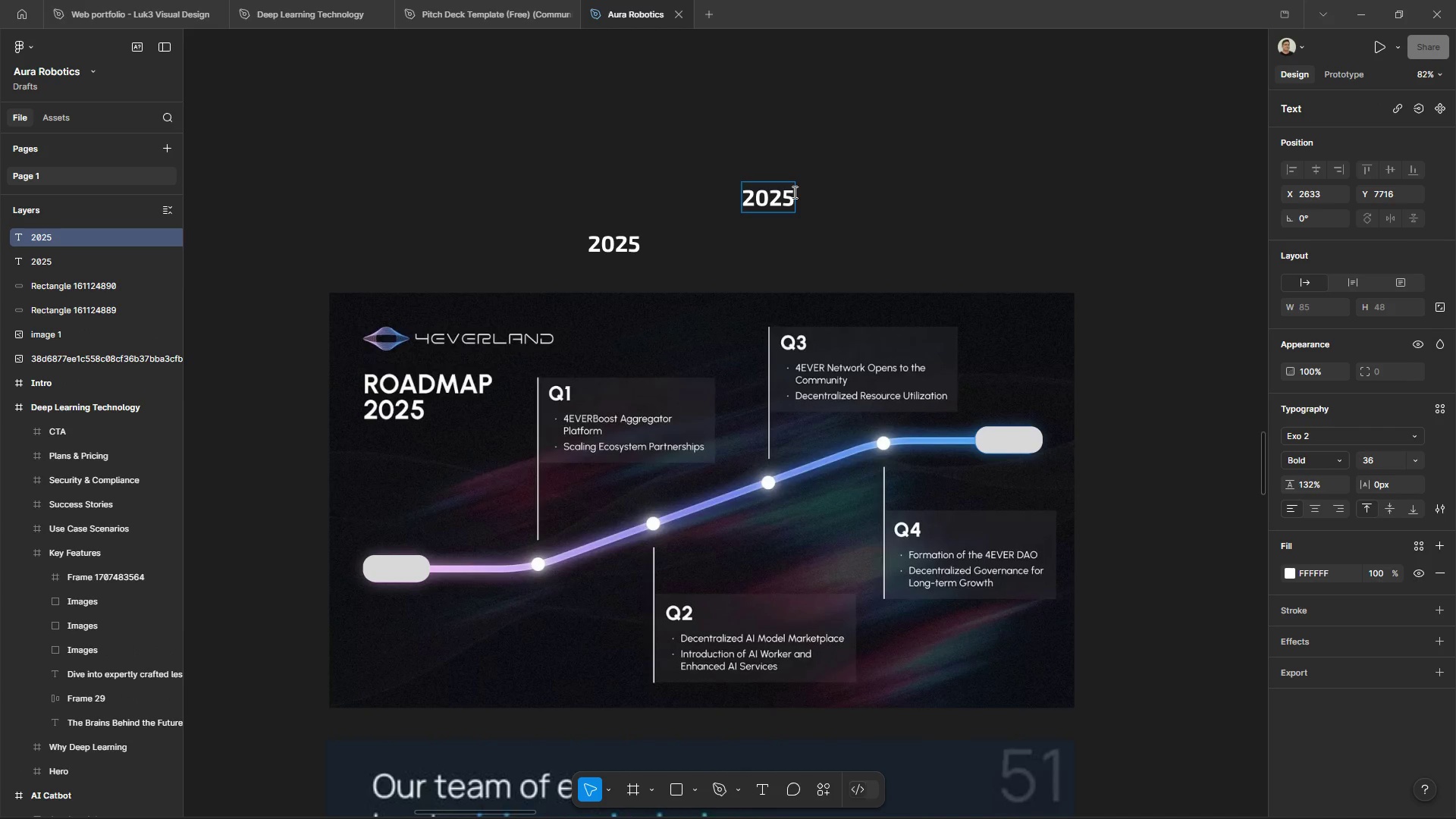 
key(Backspace)
 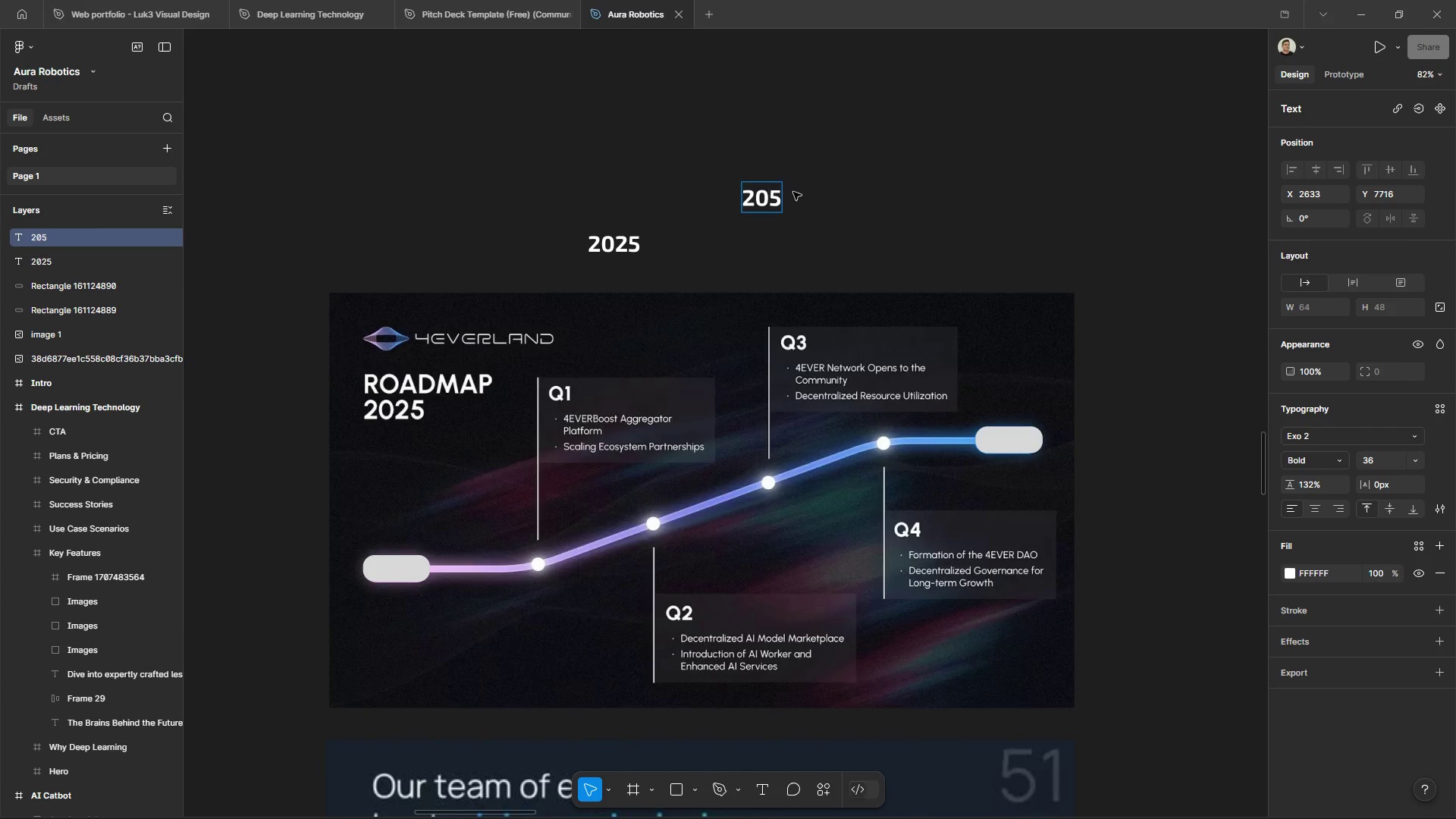 
key(7)
 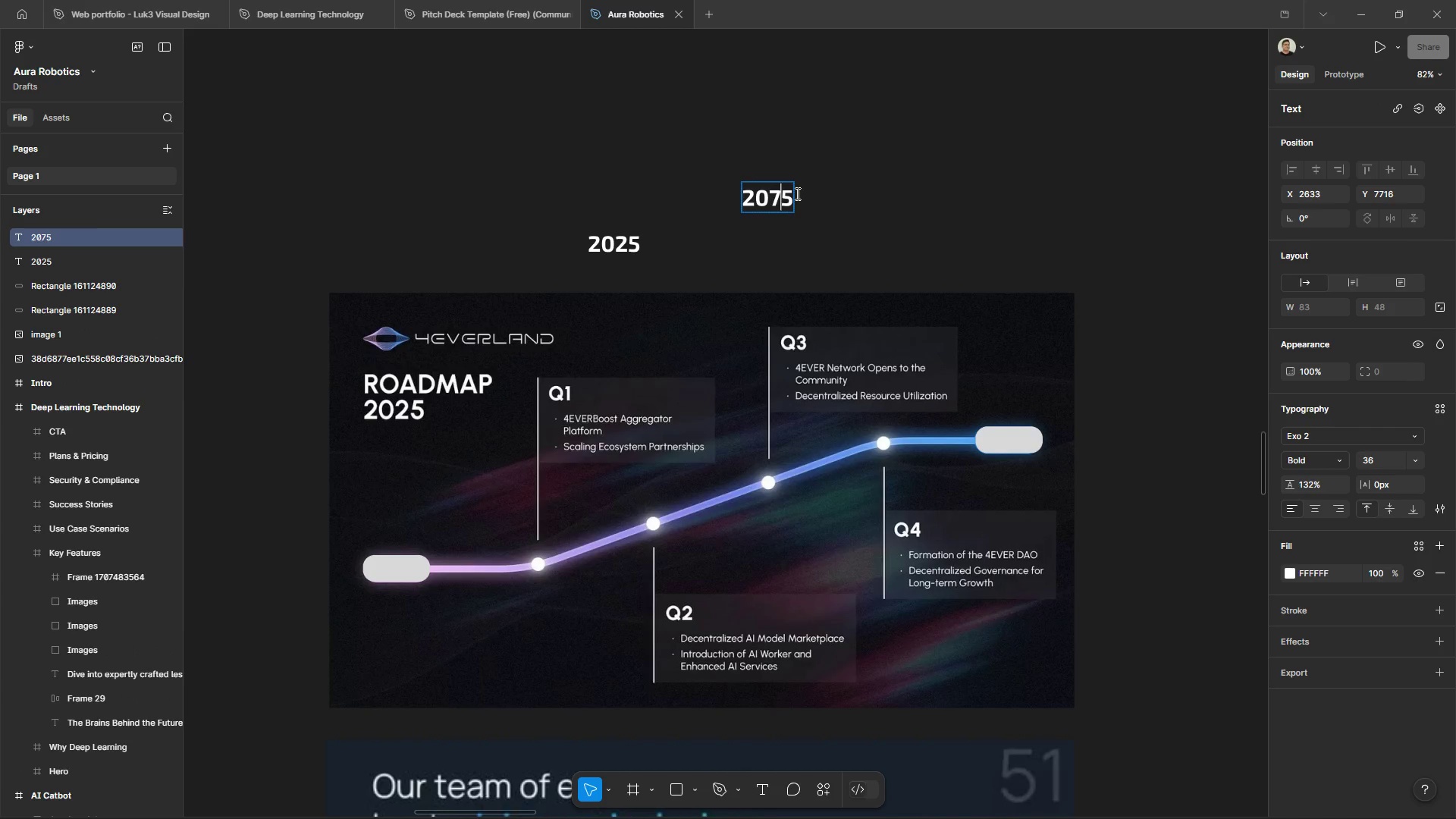 
key(Backspace)
 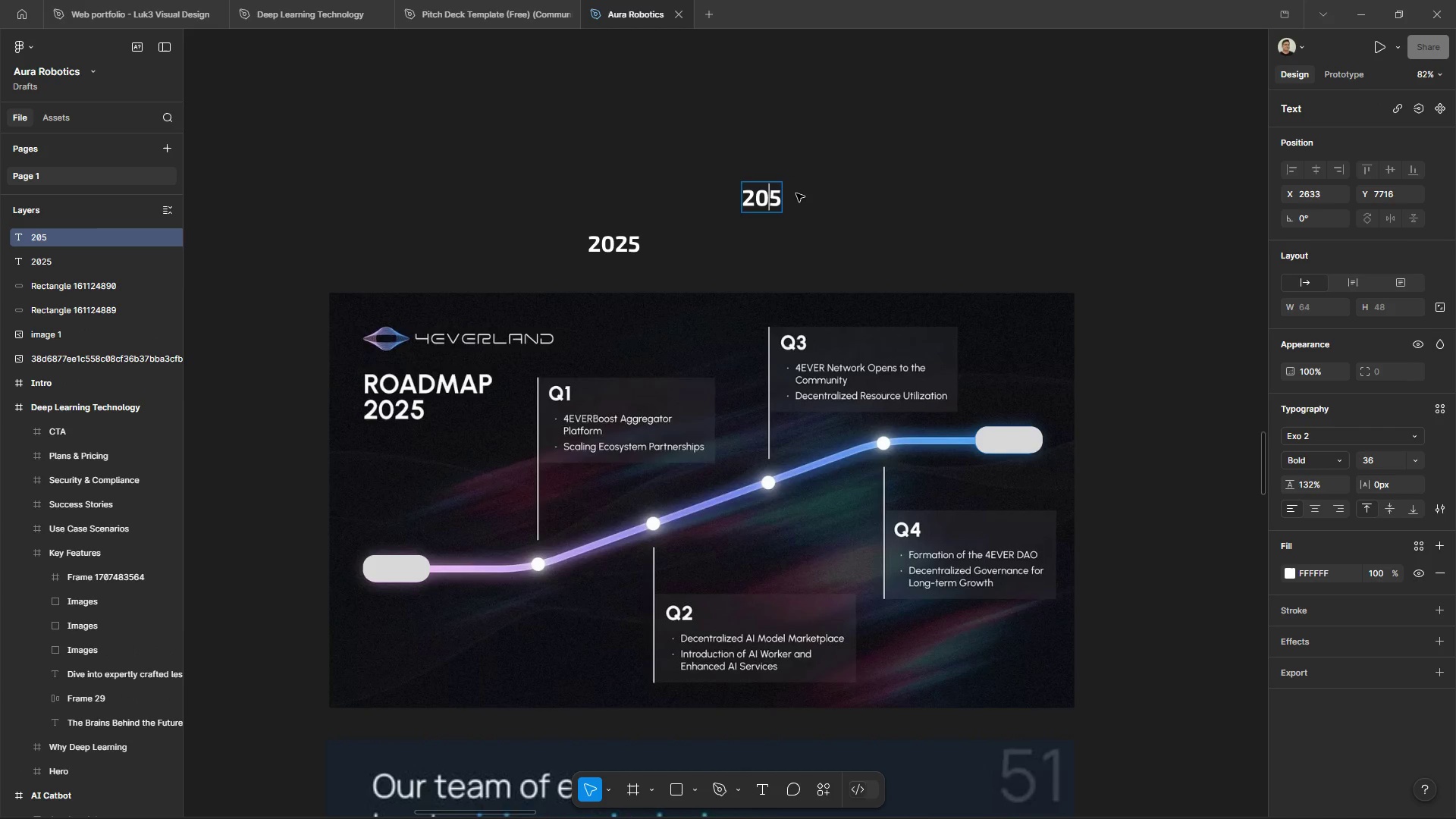 
key(2)
 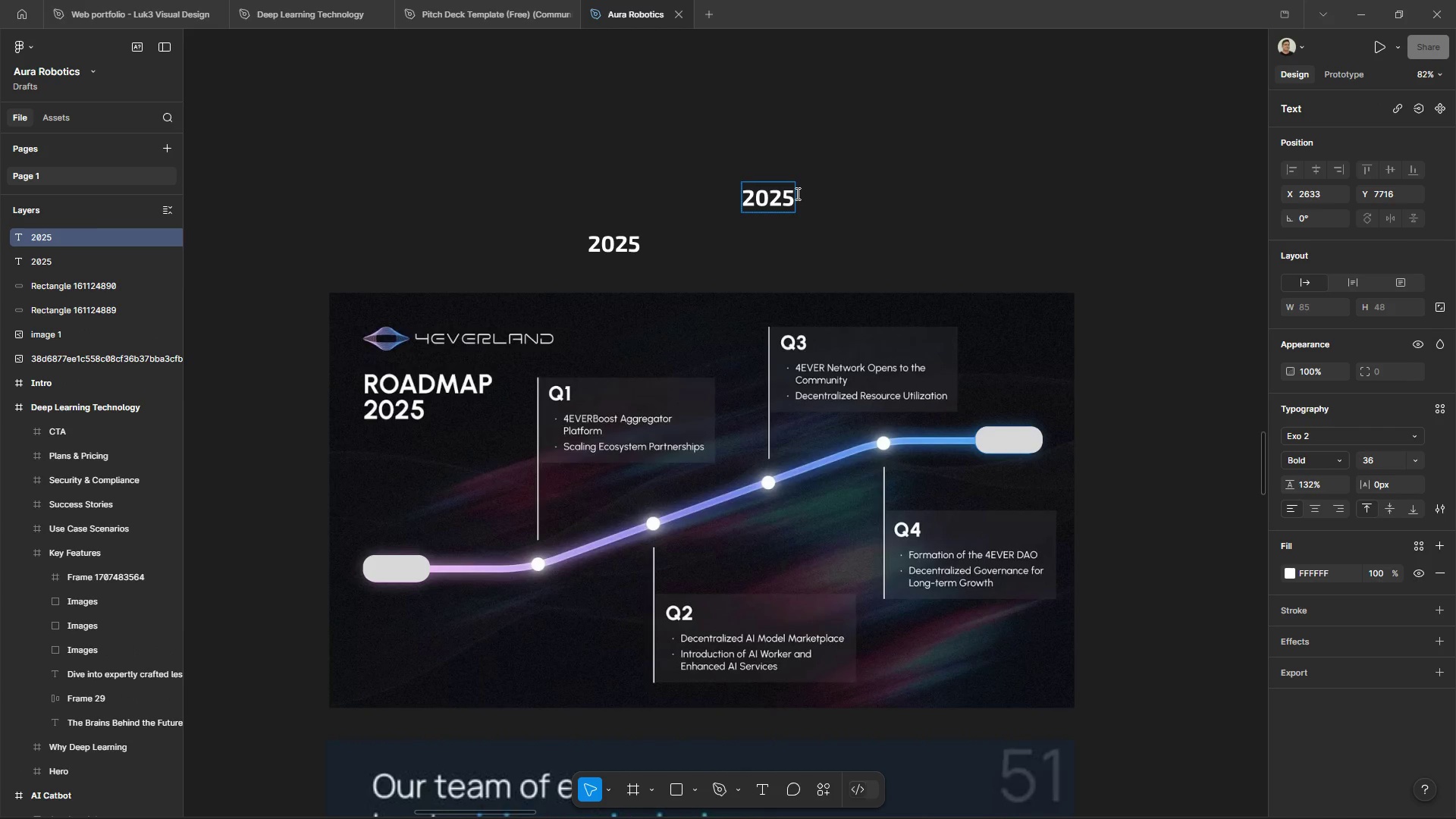 
key(ArrowRight)
 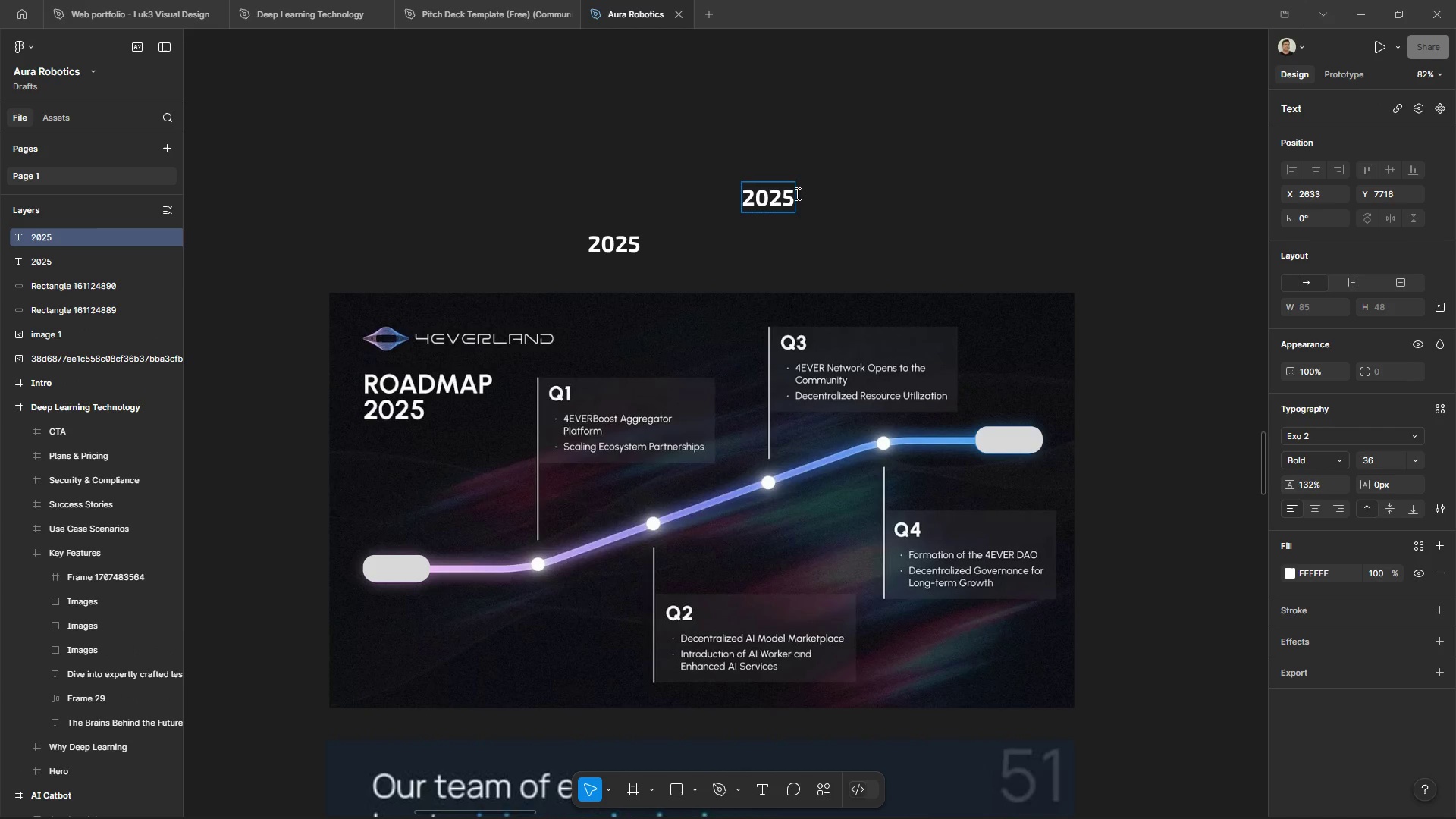 
key(Backspace)
 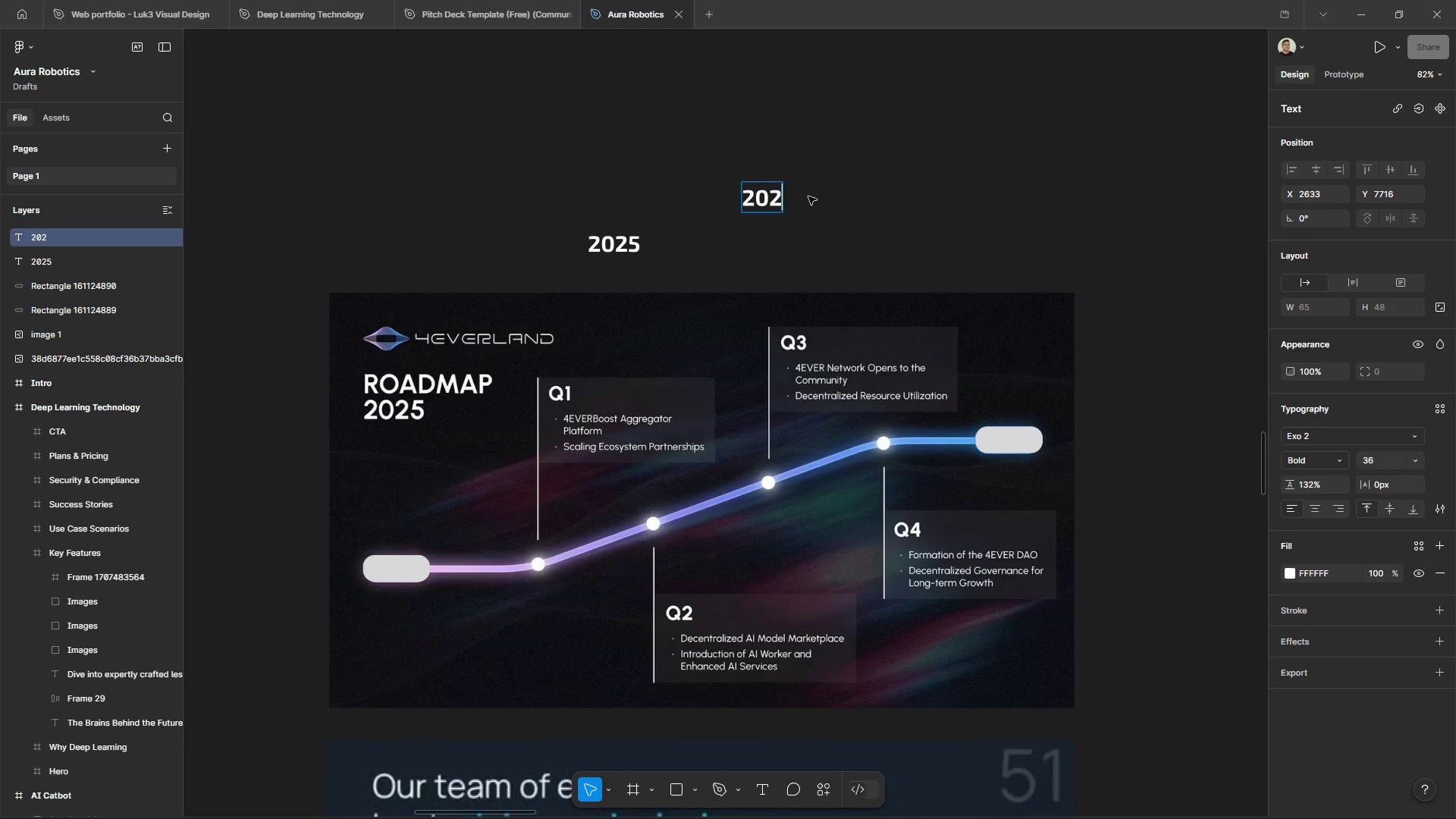 
key(7)
 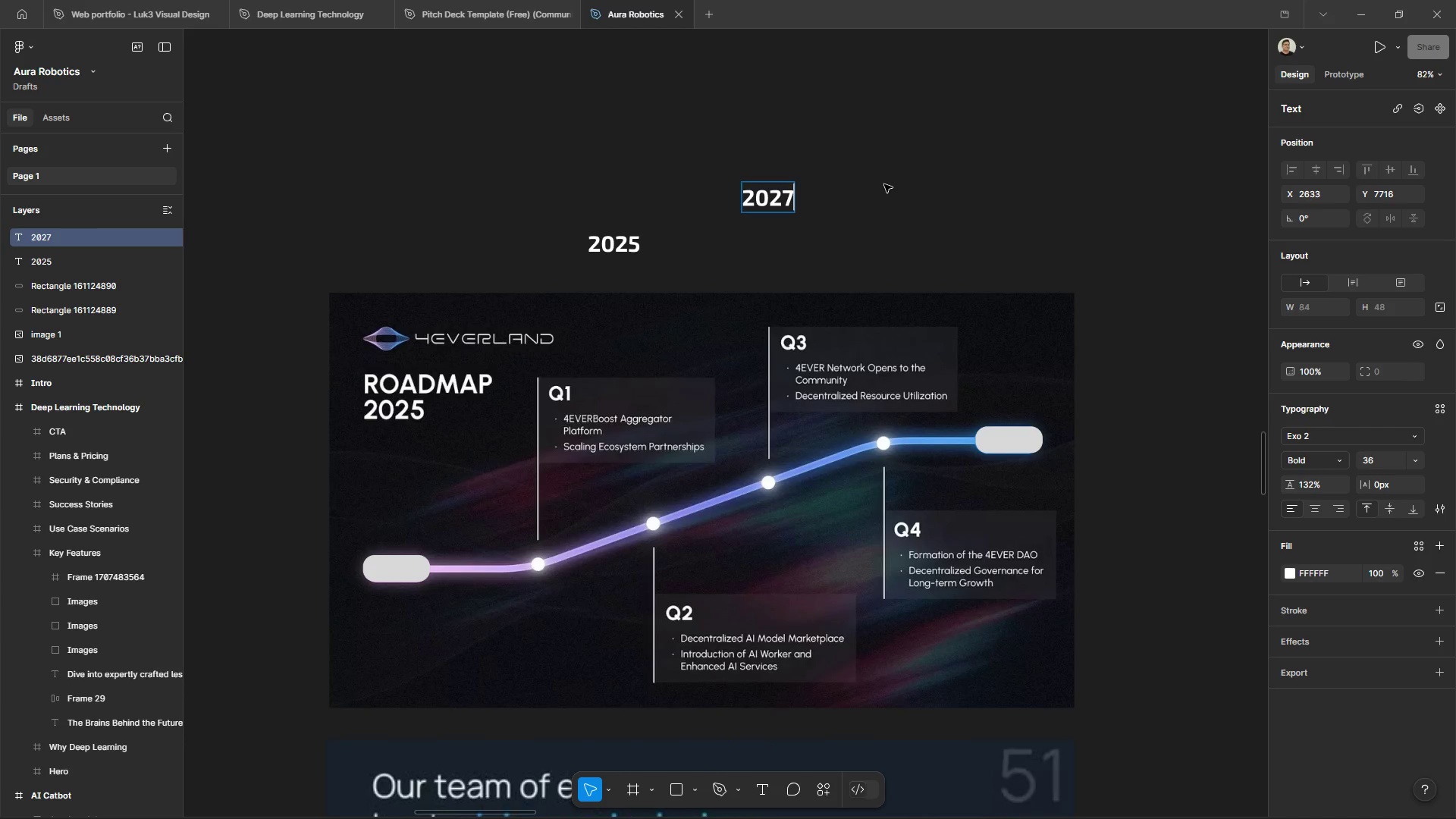 
left_click([884, 184])
 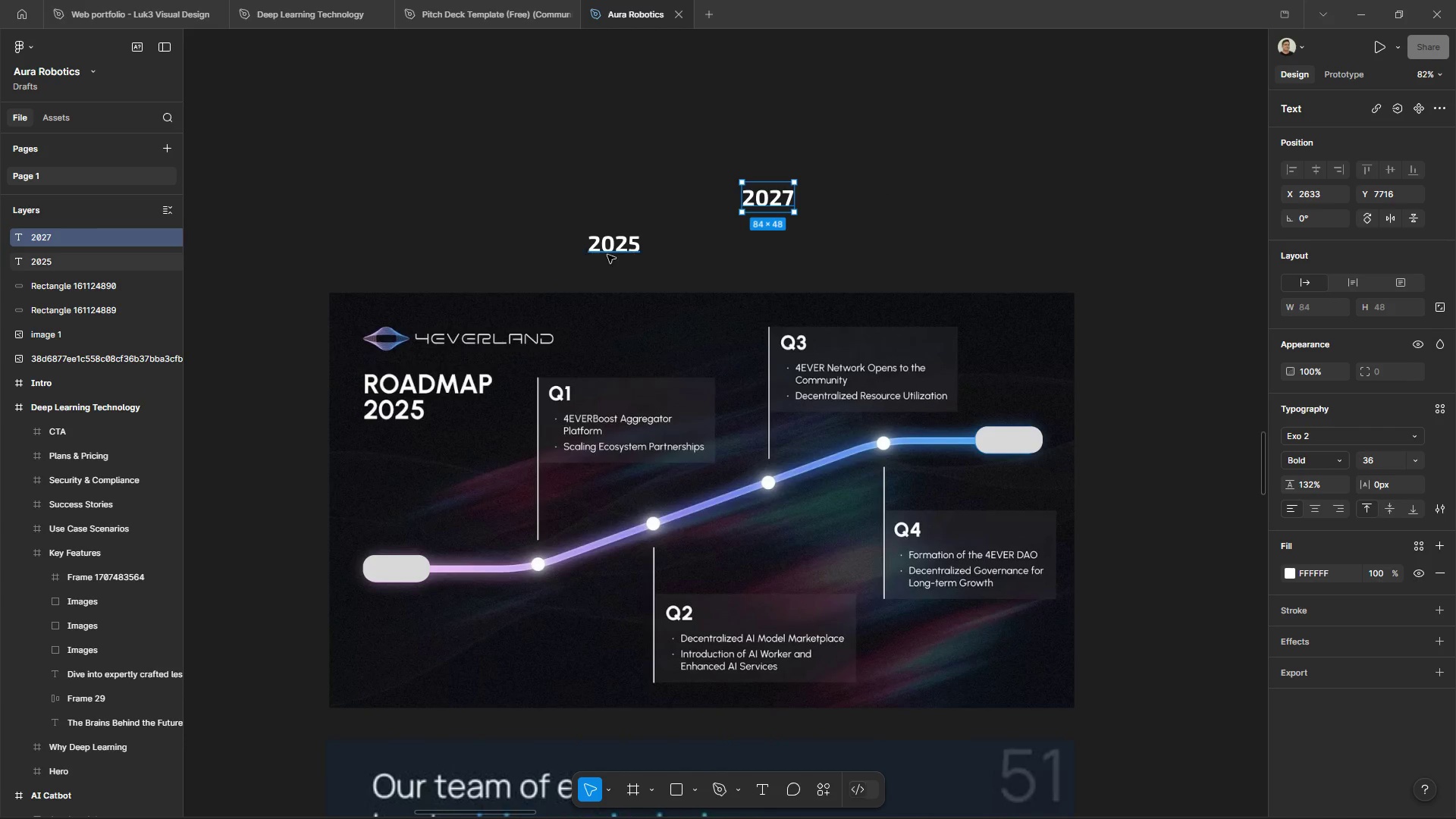 
left_click([614, 255])
 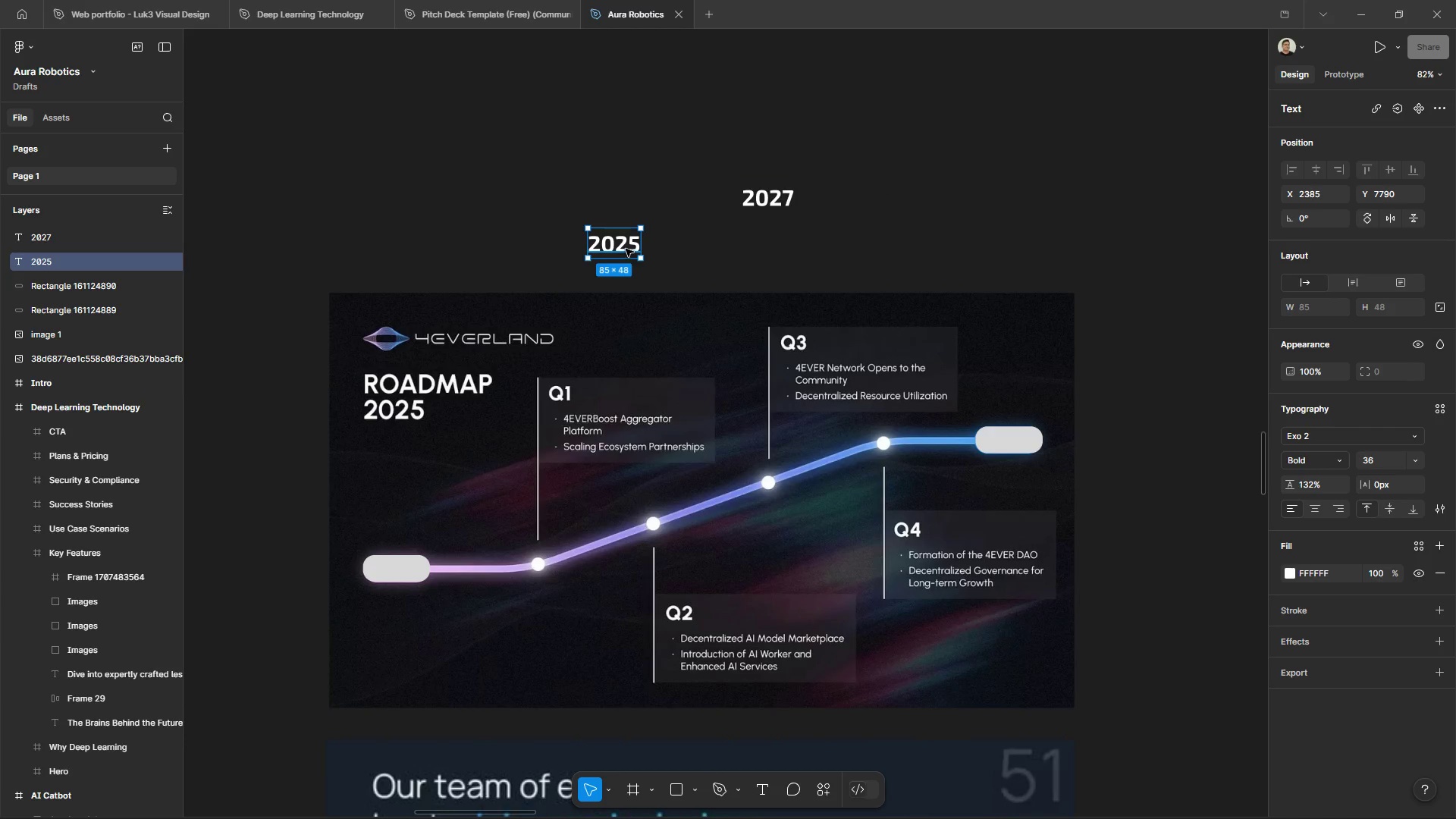 
left_click_drag(start_coordinate=[626, 248], to_coordinate=[407, 573])
 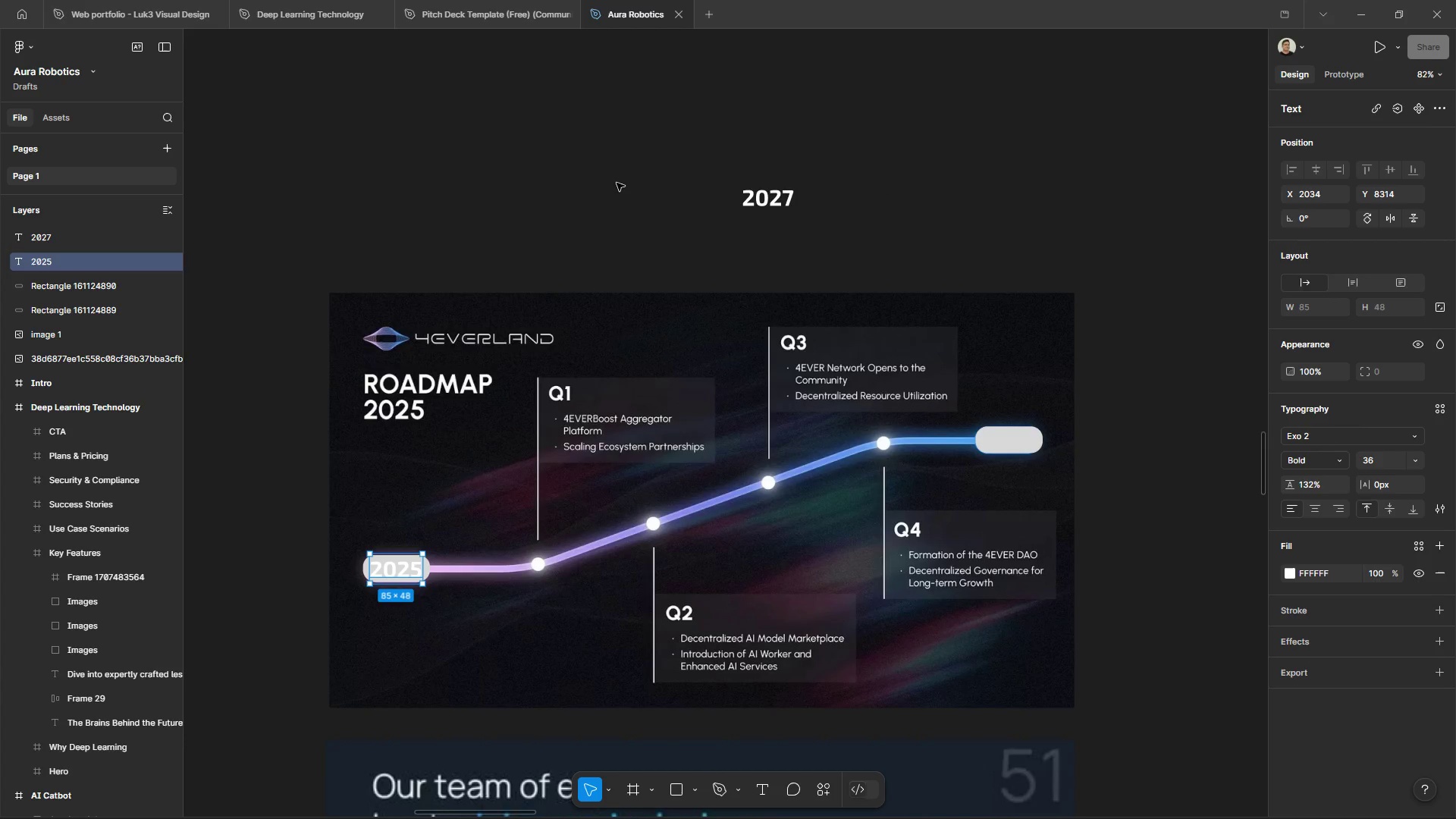 
left_click([617, 182])
 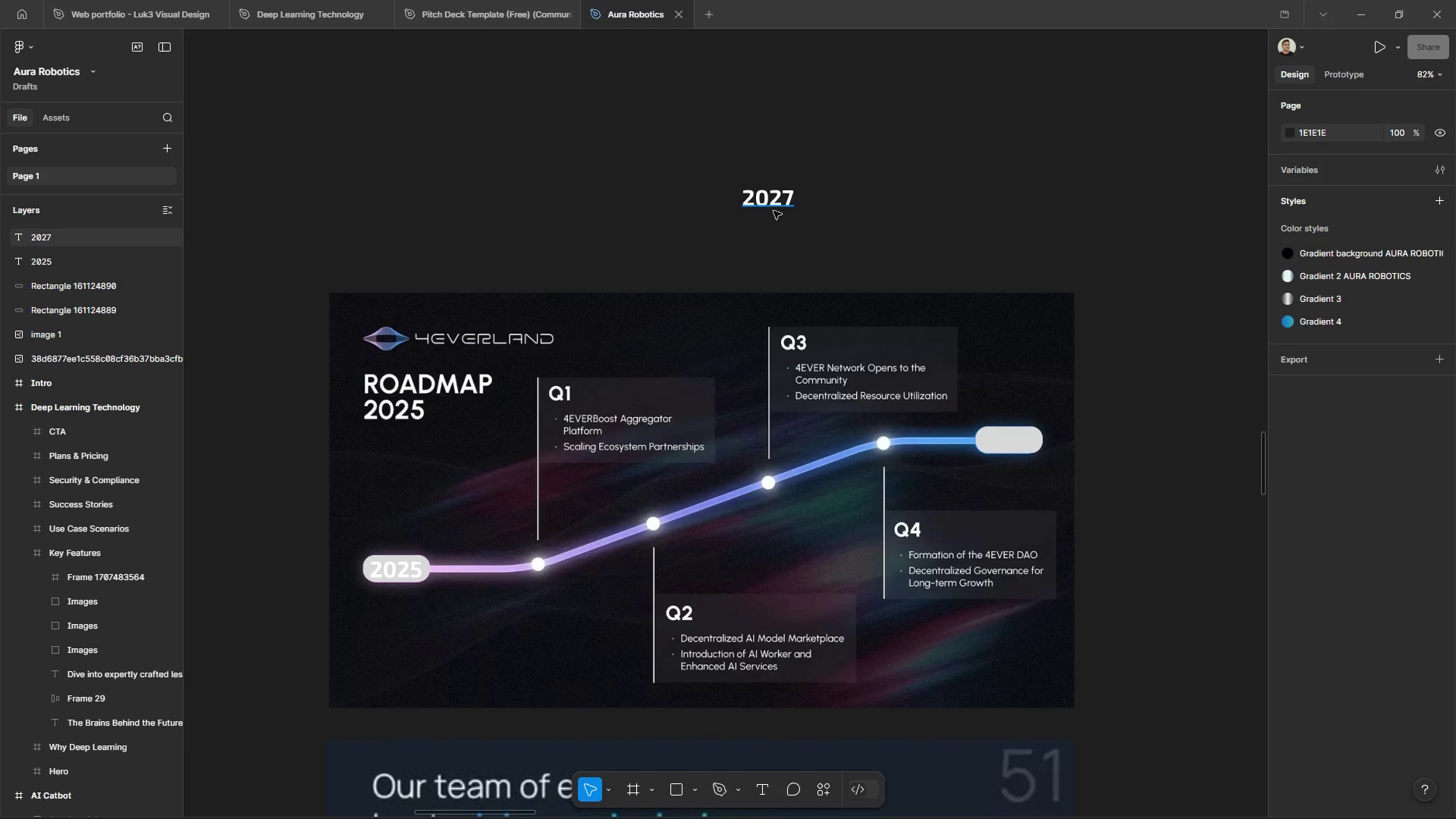 
left_click_drag(start_coordinate=[774, 206], to_coordinate=[1012, 447])
 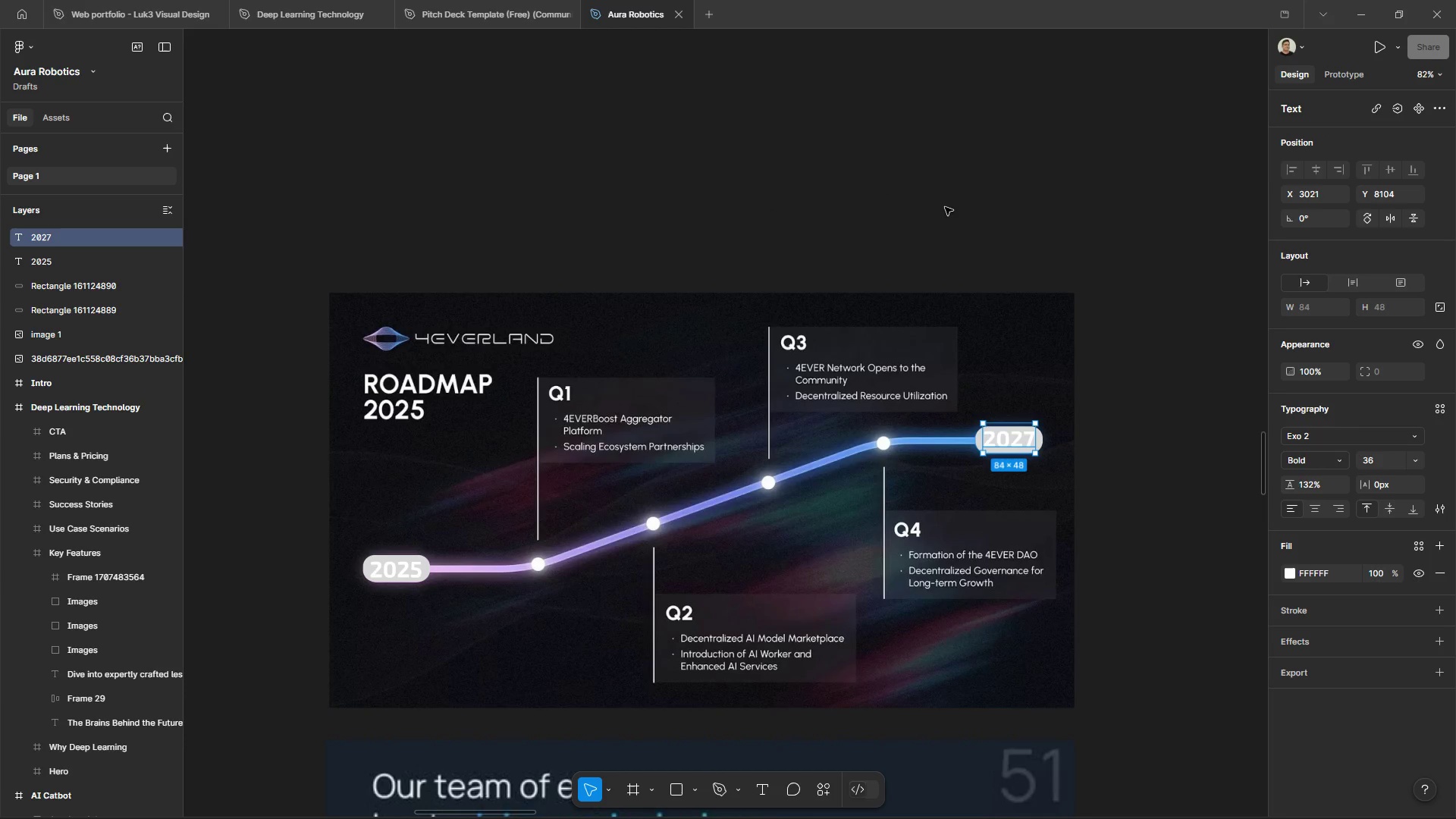 
left_click([945, 207])
 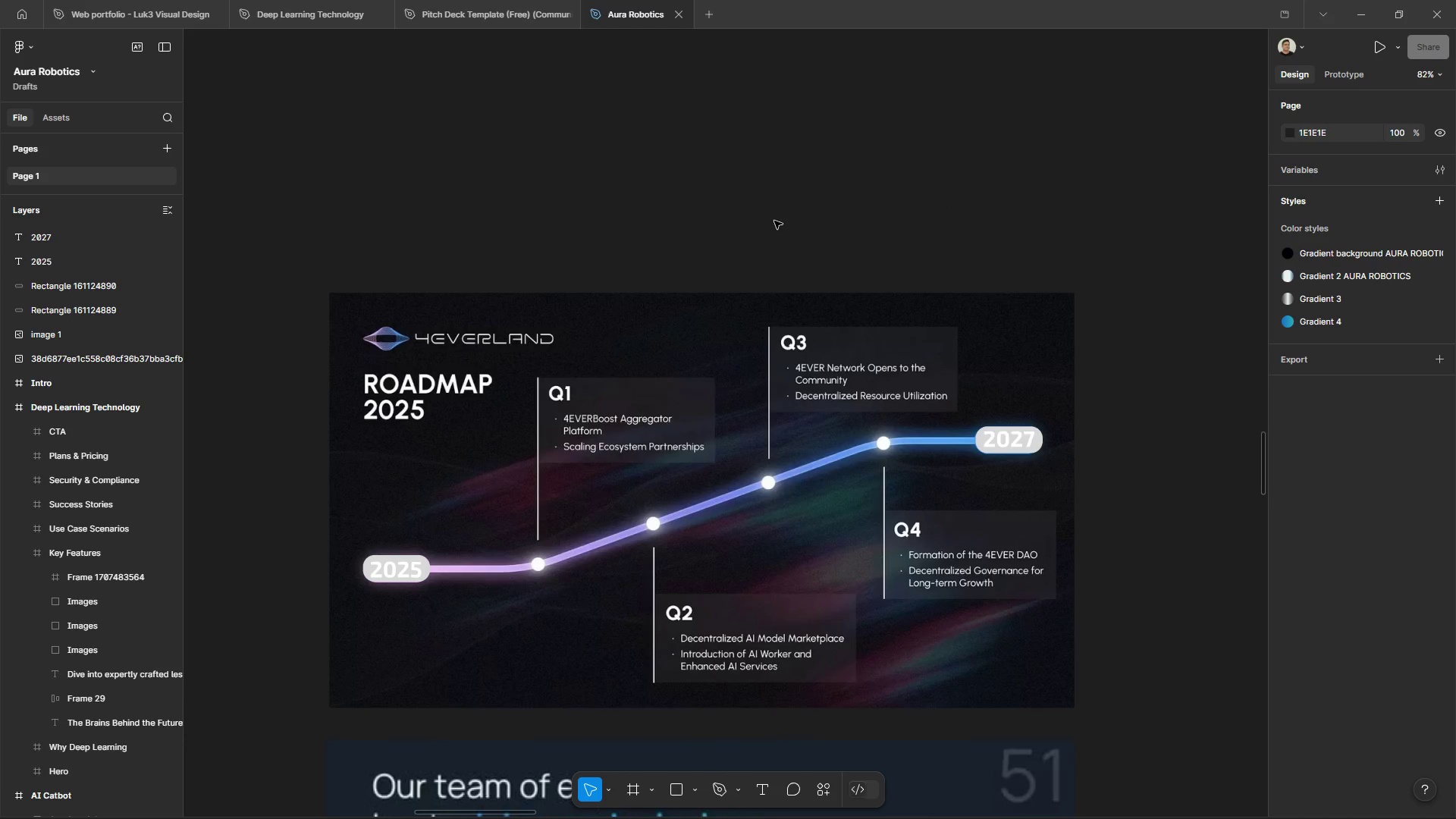 
hold_key(key=ControlLeft, duration=1.59)
 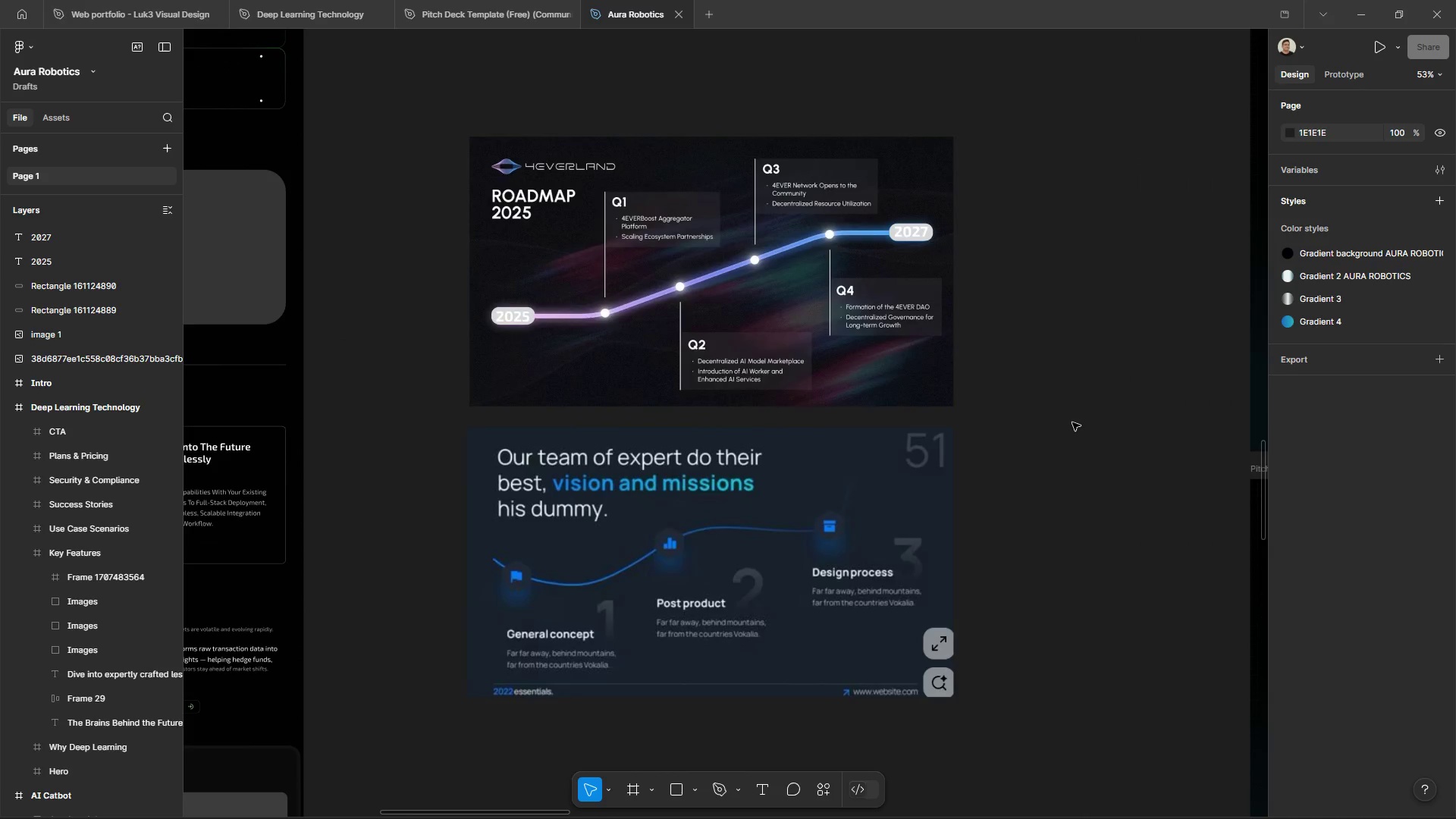 
hold_key(key=AltLeft, duration=1.5)
 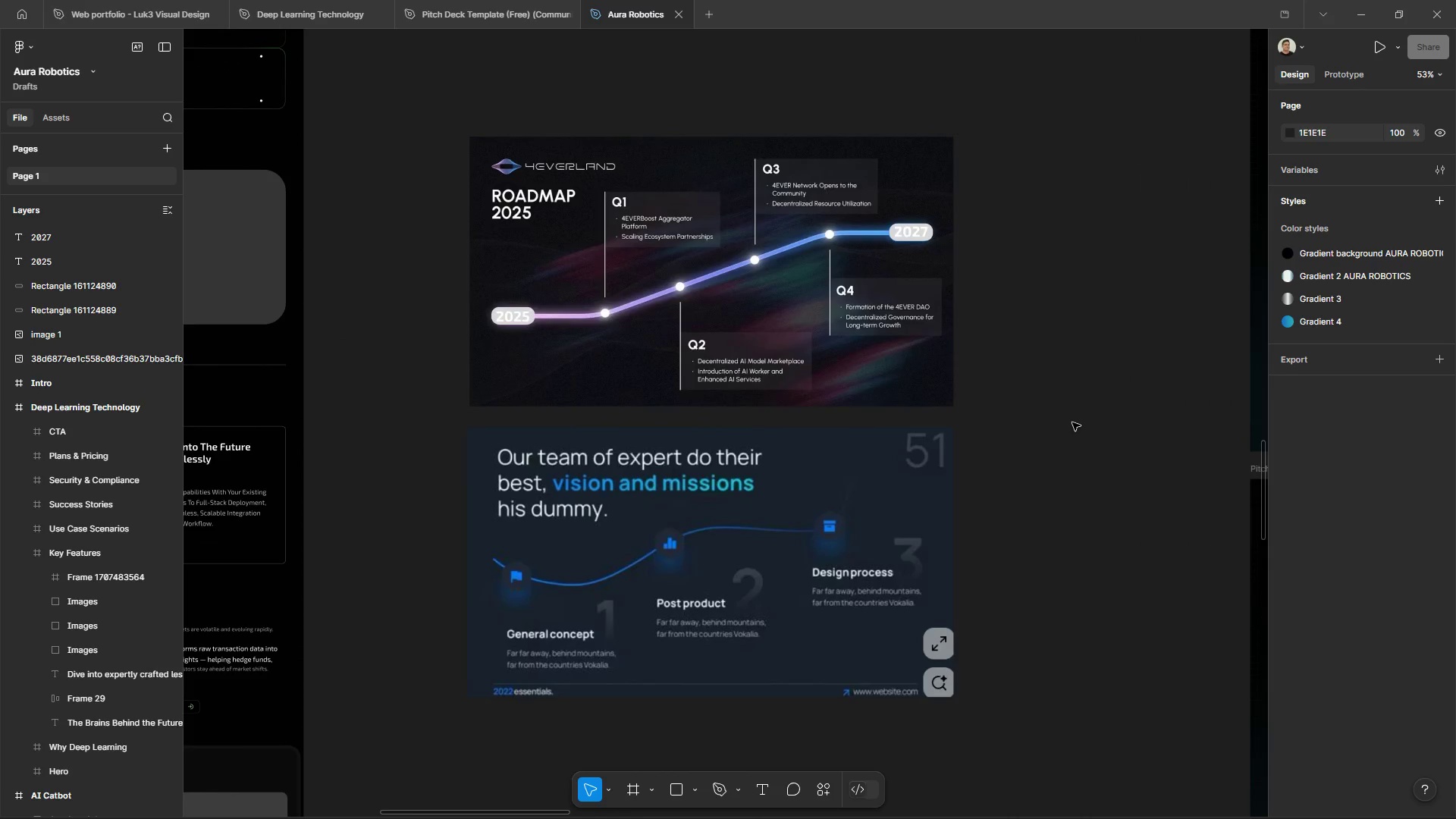 
key(Alt+Control+AltLeft)
 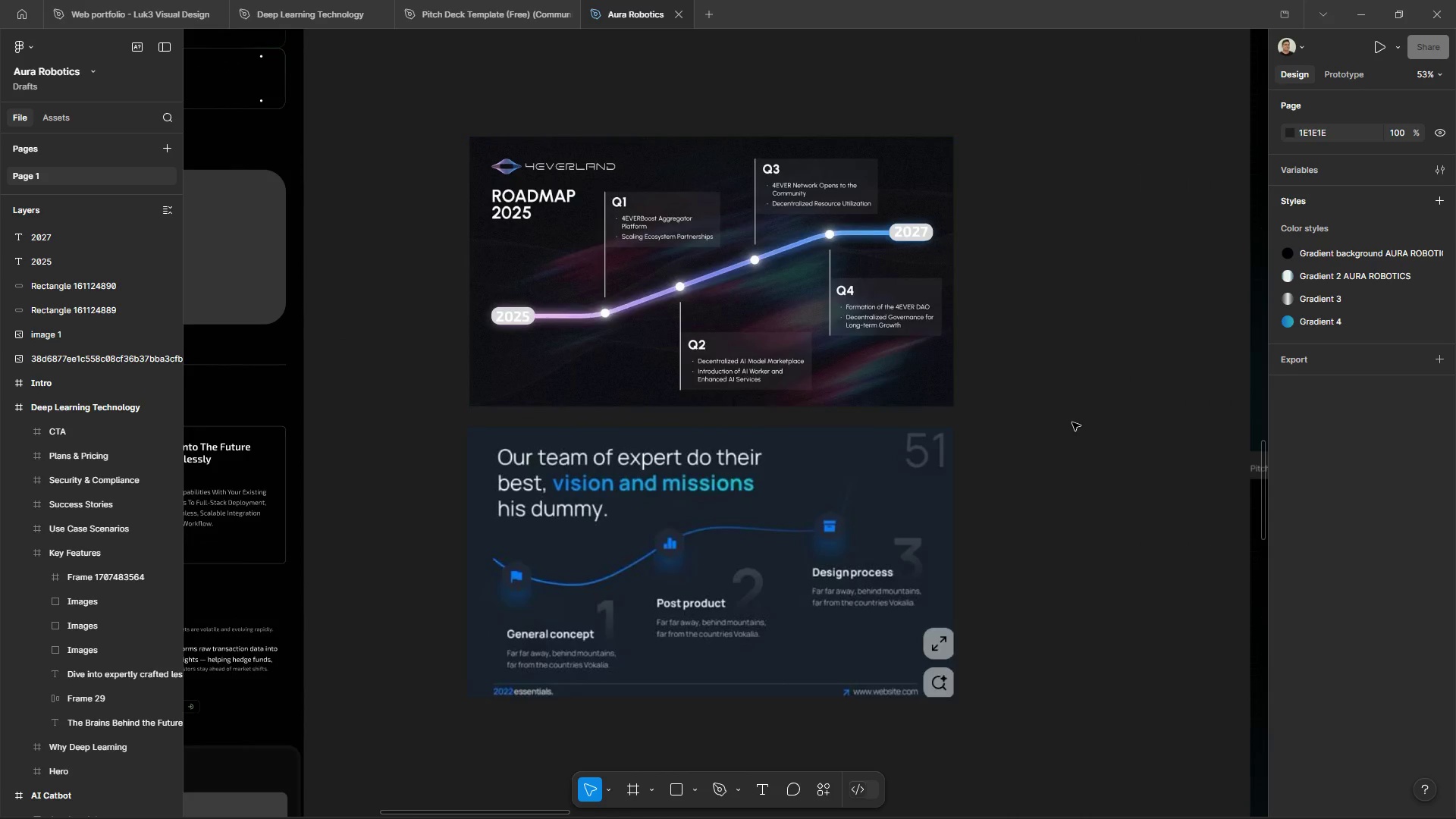 
scroll: coordinate [743, 397], scroll_direction: down, amount: 3.0
 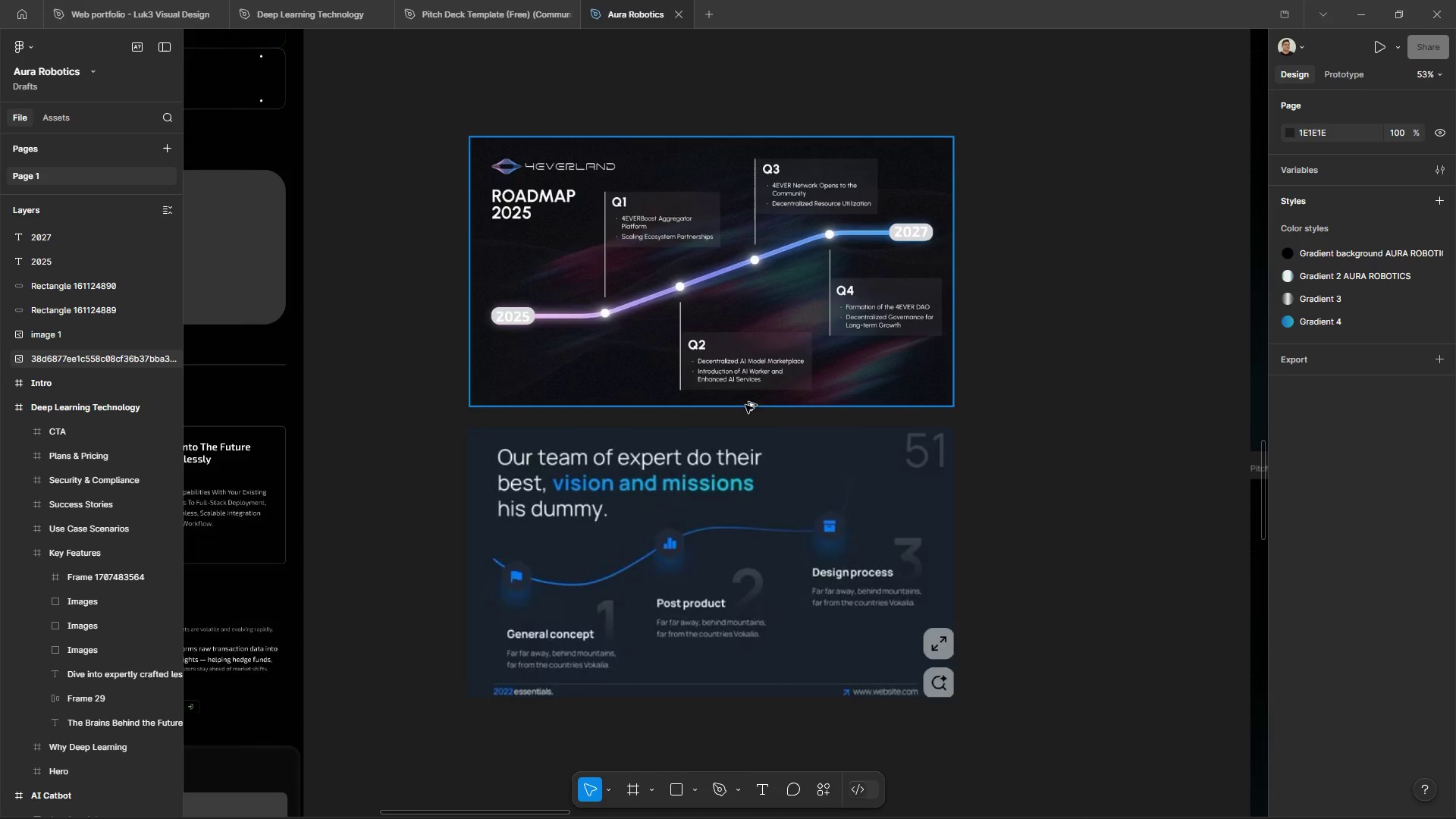 
left_click([1072, 422])
 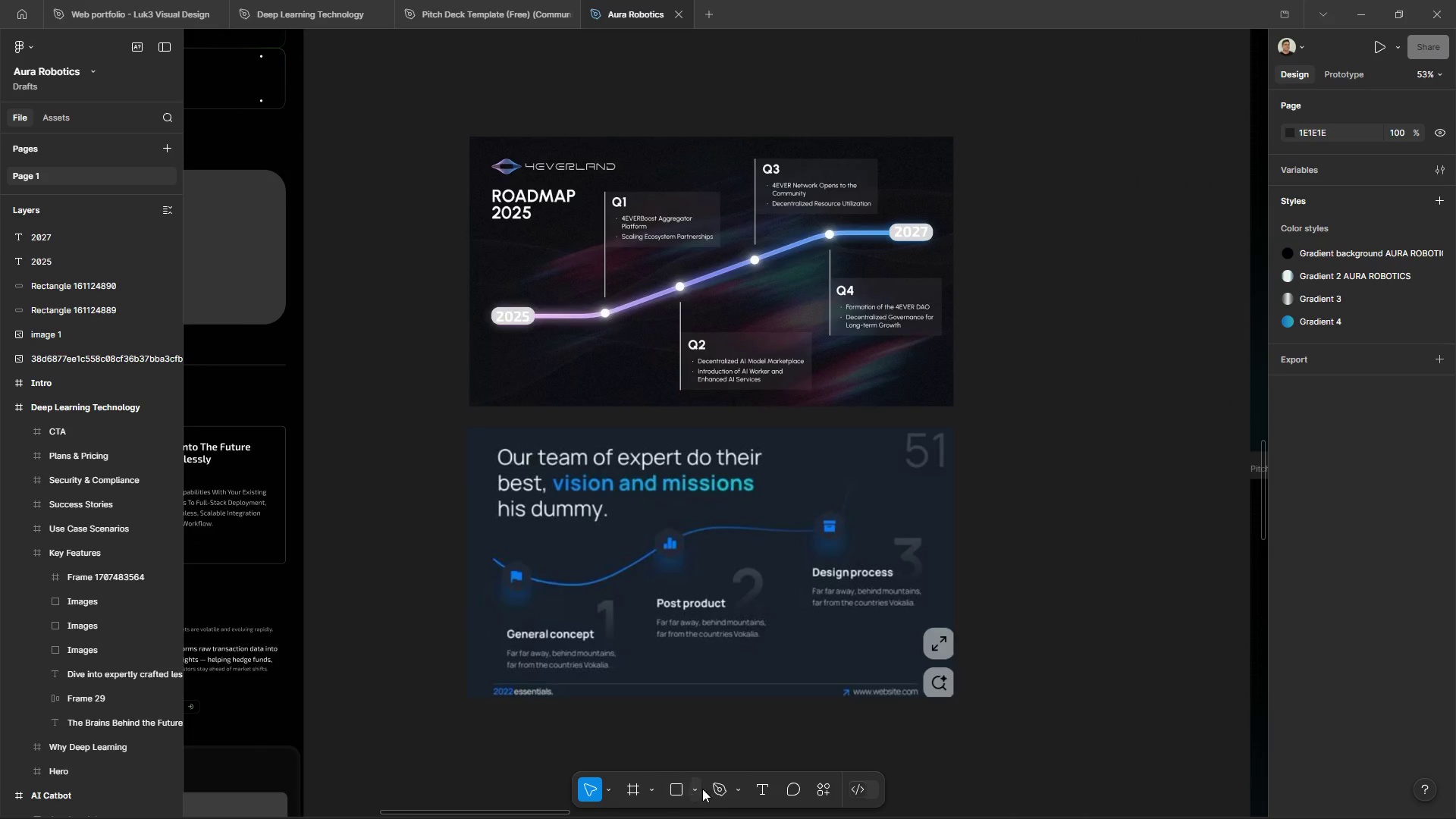 
left_click([720, 788])
 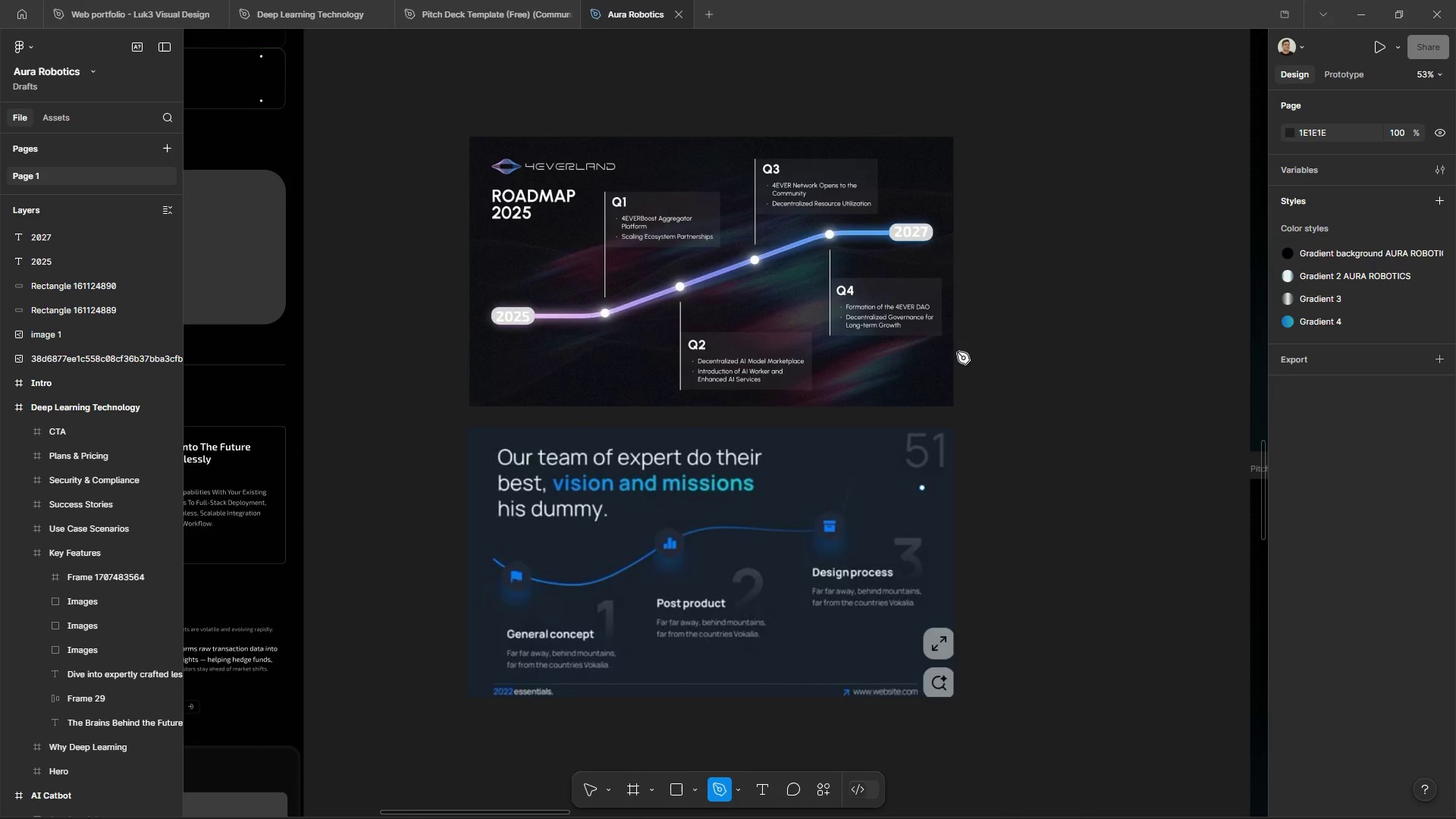 
hold_key(key=ControlLeft, duration=1.41)
hold_key(key=AltLeft, duration=1.31)
scroll: coordinate [874, 149], scroll_direction: up, amount: 3.0
 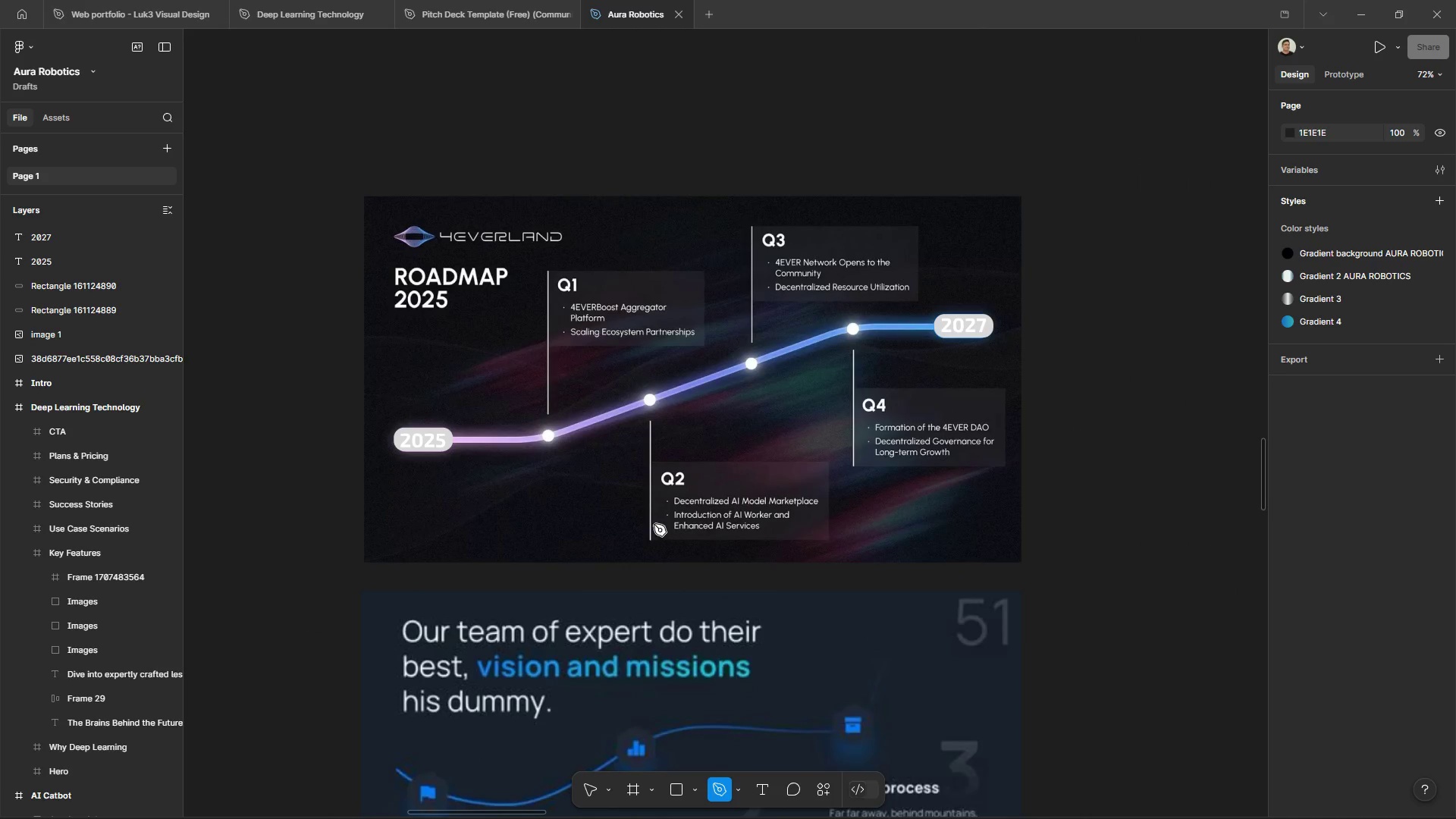 
hold_key(key=AltLeft, duration=9.08)
hold_key(key=ControlLeft, duration=1.52)
scroll: coordinate [635, 281], scroll_direction: down, amount: 13.0
 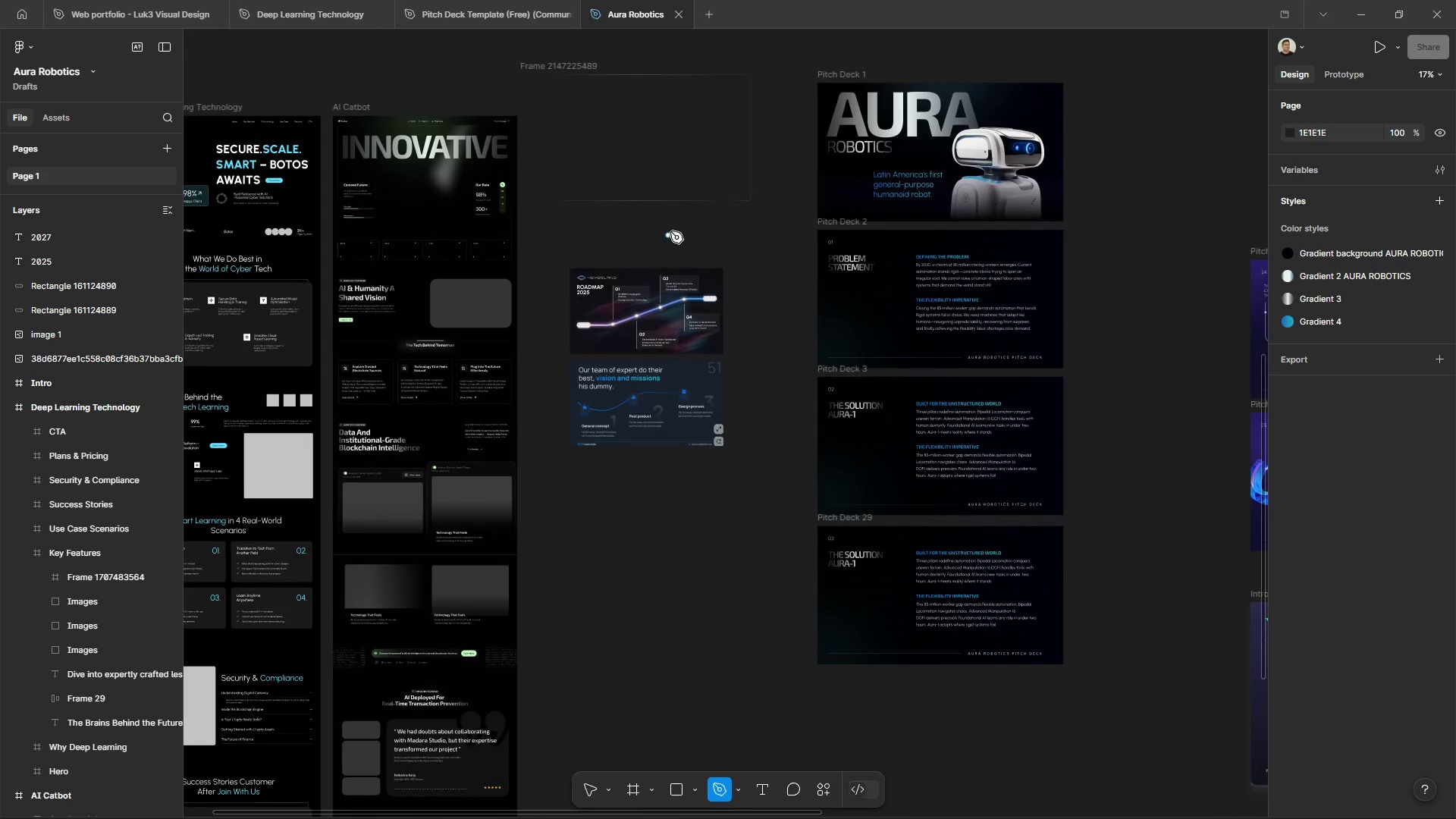 
hold_key(key=ControlLeft, duration=1.5)
scroll: coordinate [679, 224], scroll_direction: down, amount: 4.0
 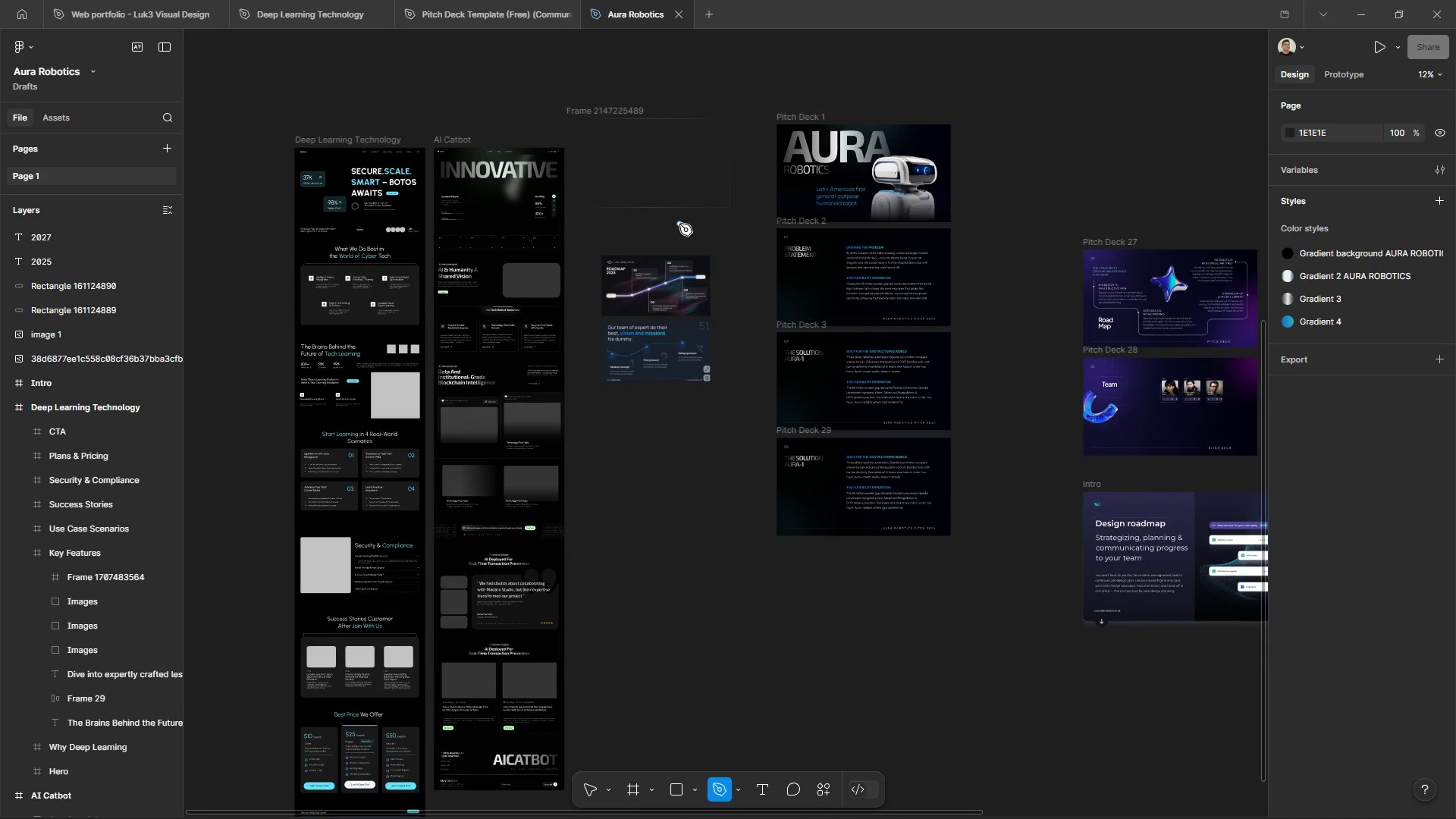 
hold_key(key=ControlLeft, duration=1.51)
hold_key(key=ControlLeft, duration=1.5)
scroll: coordinate [1064, 251], scroll_direction: up, amount: 16.0
 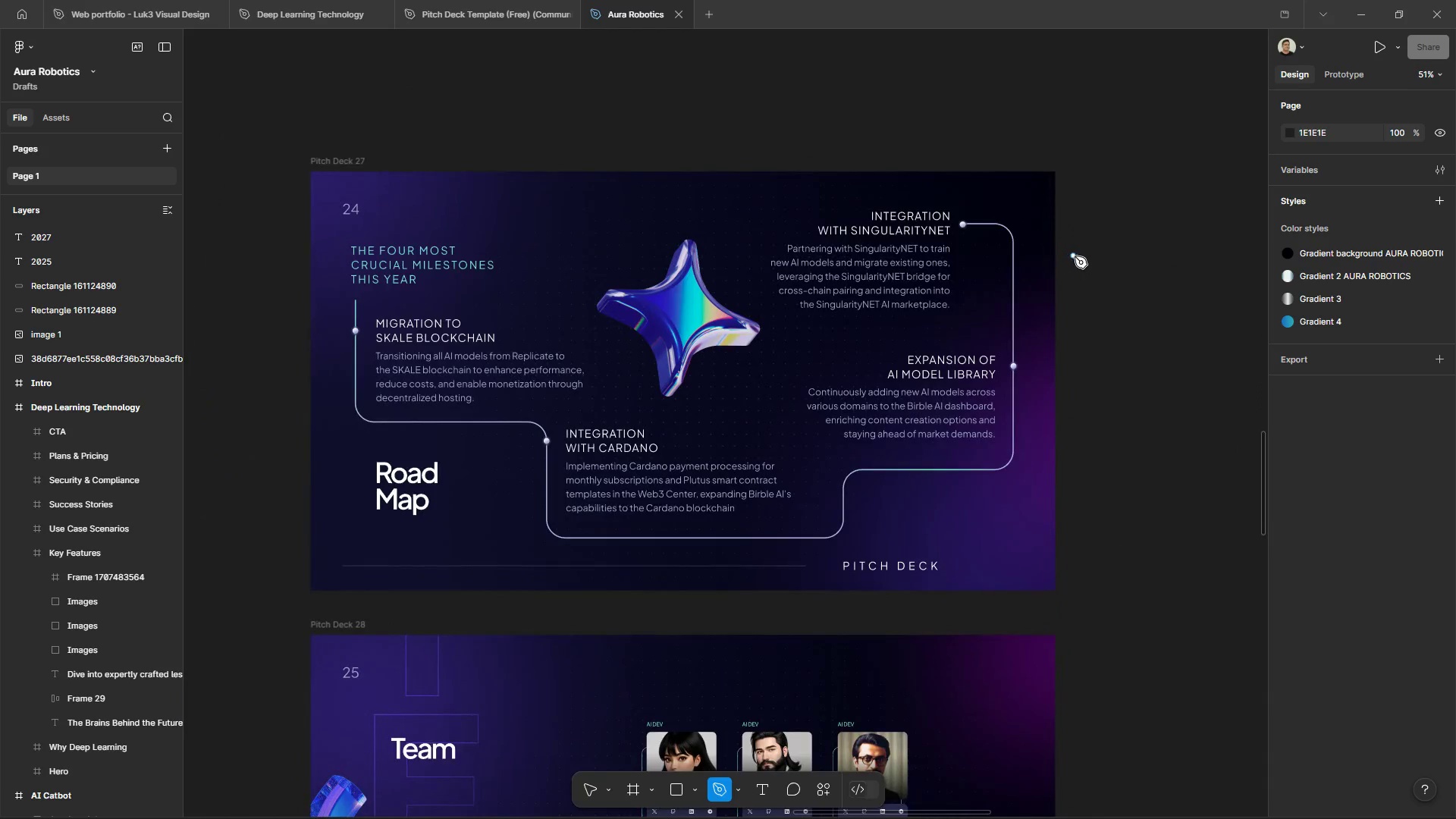 
hold_key(key=ControlLeft, duration=1.52)
scroll: coordinate [296, 346], scroll_direction: up, amount: 8.0
 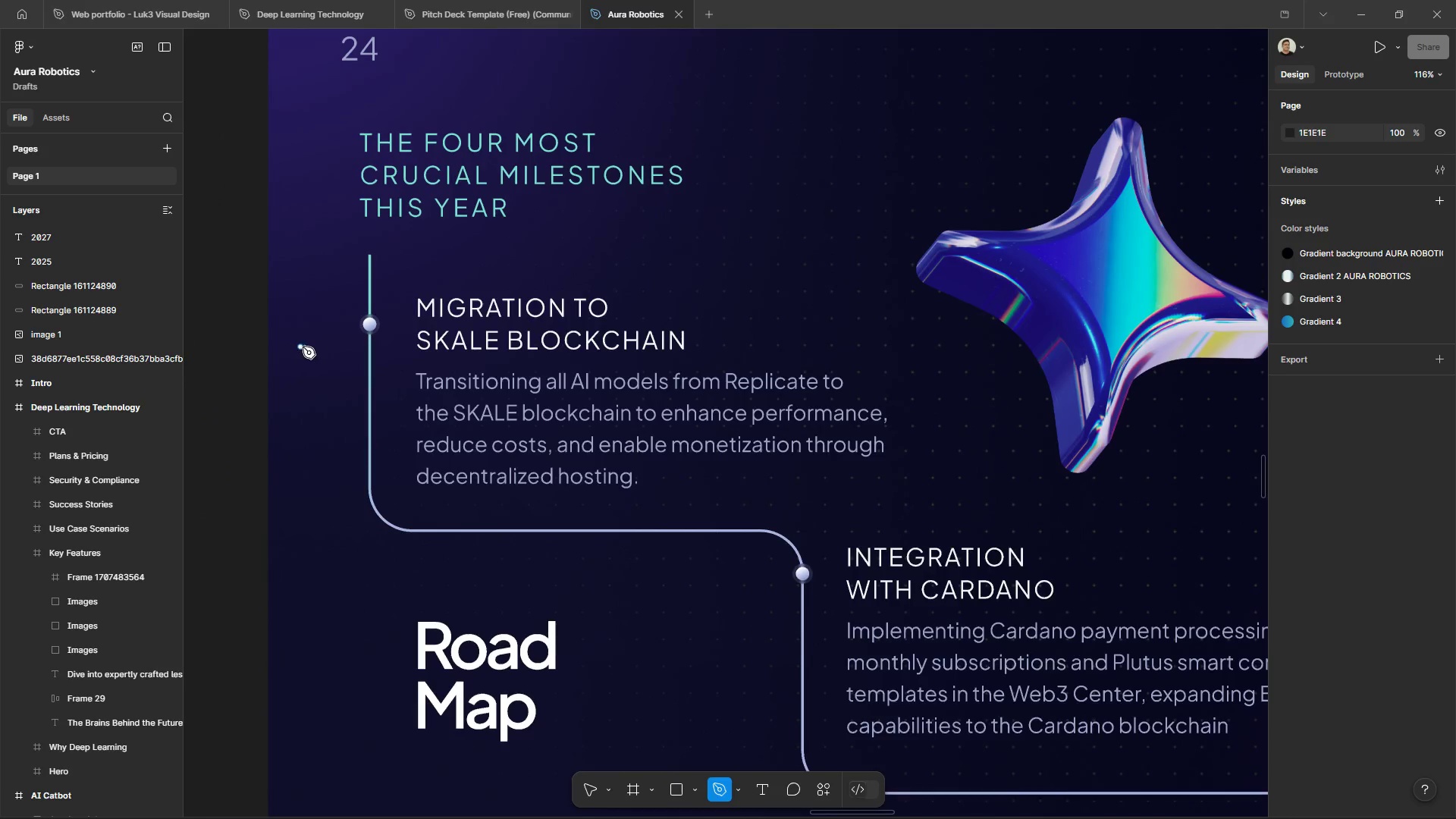 
hold_key(key=ControlLeft, duration=1.51)
scroll: coordinate [302, 347], scroll_direction: up, amount: 4.0
 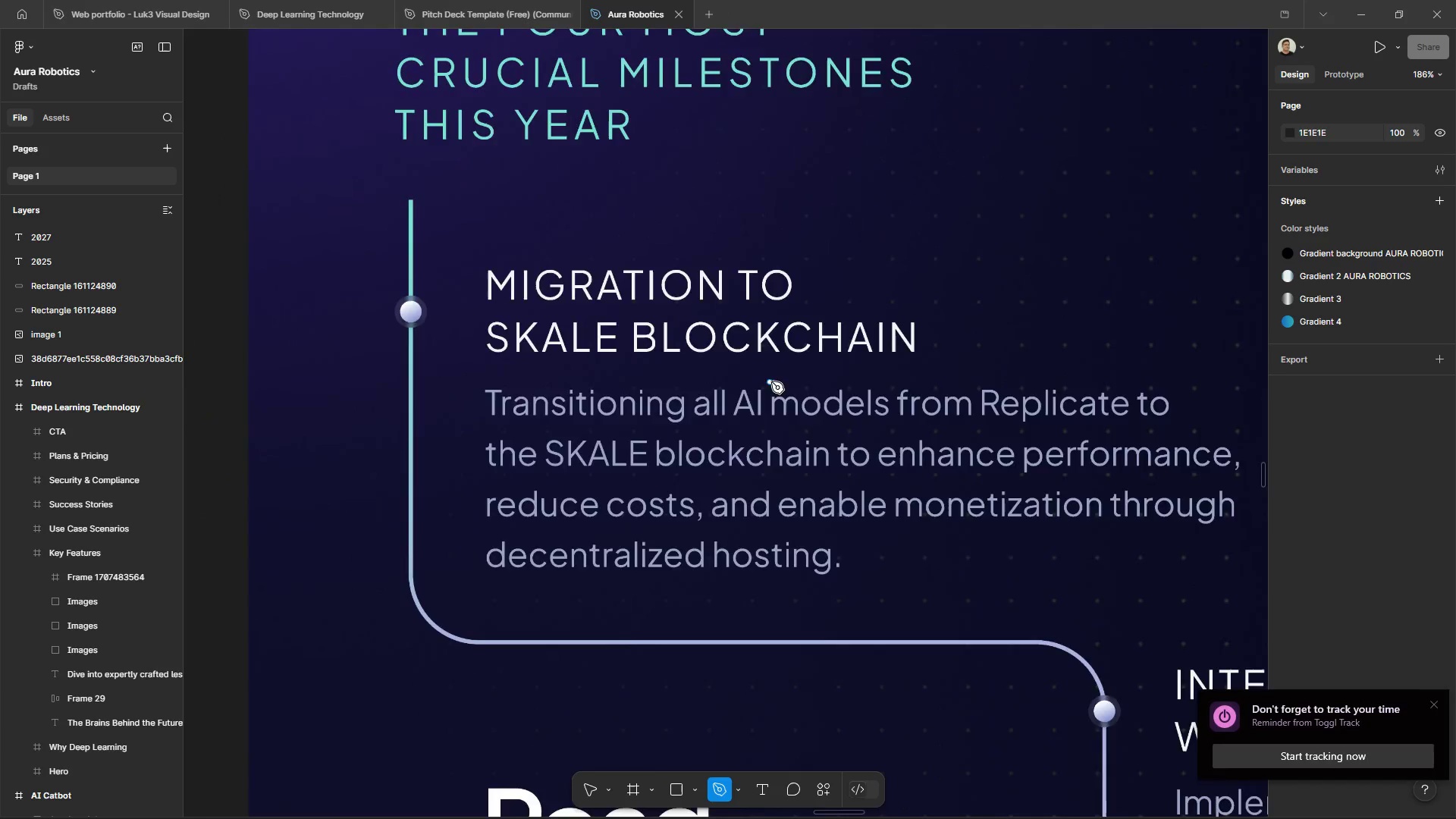 
scroll: coordinate [914, 329], scroll_direction: down, amount: 8.0
 